 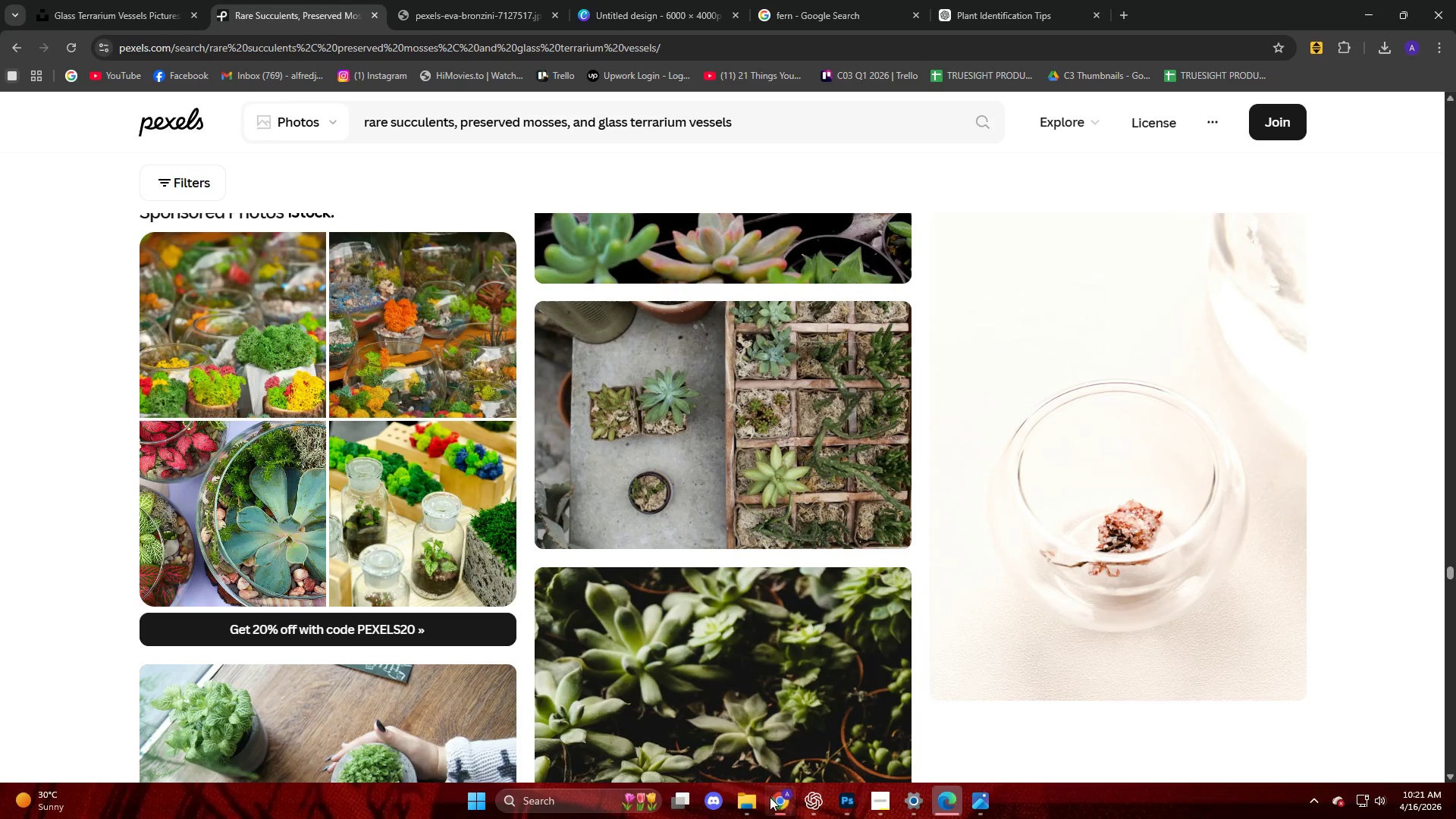 
scroll: coordinate [360, 427], scroll_direction: down, amount: 42.0
 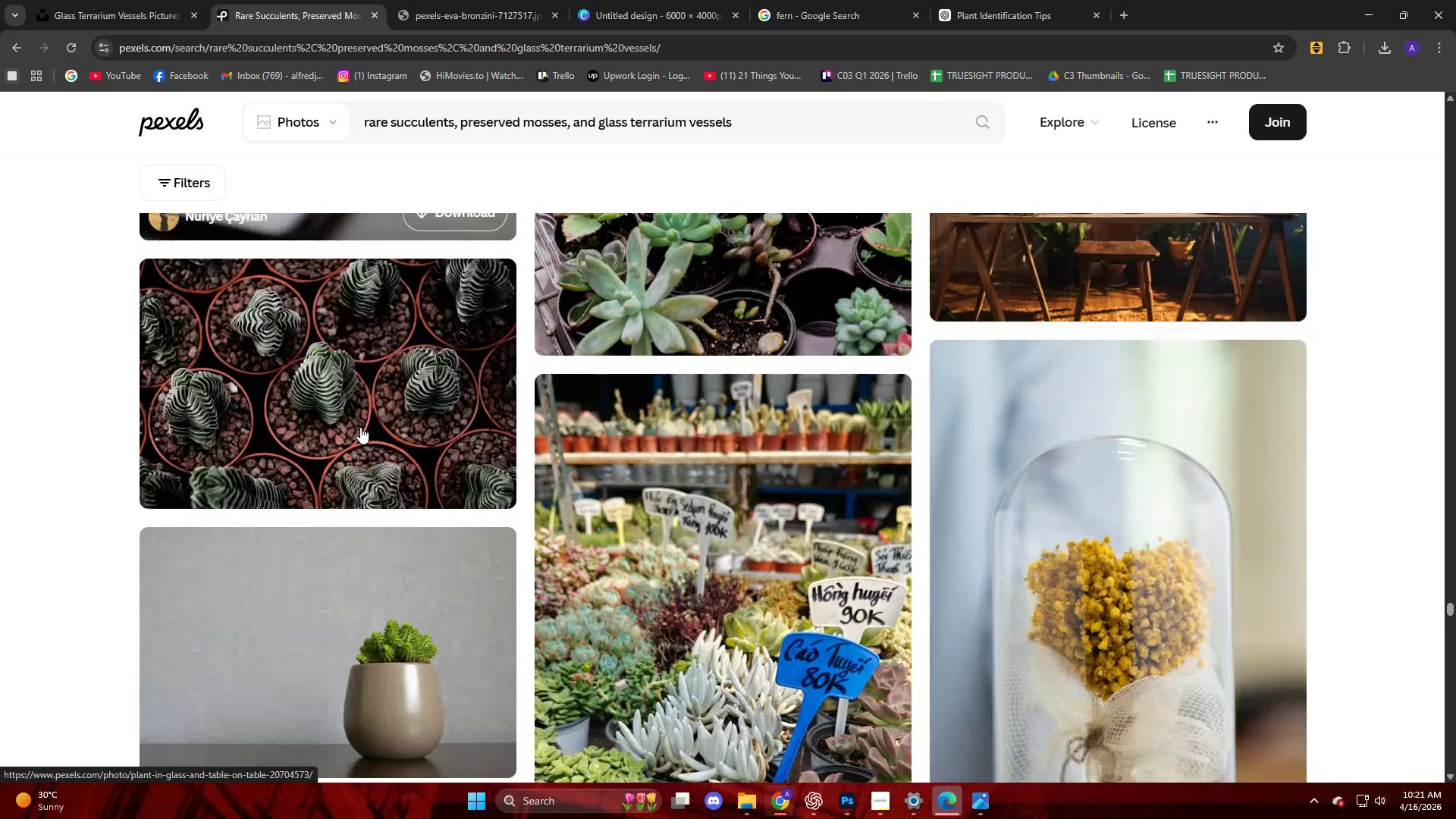 
left_click([582, 257])
 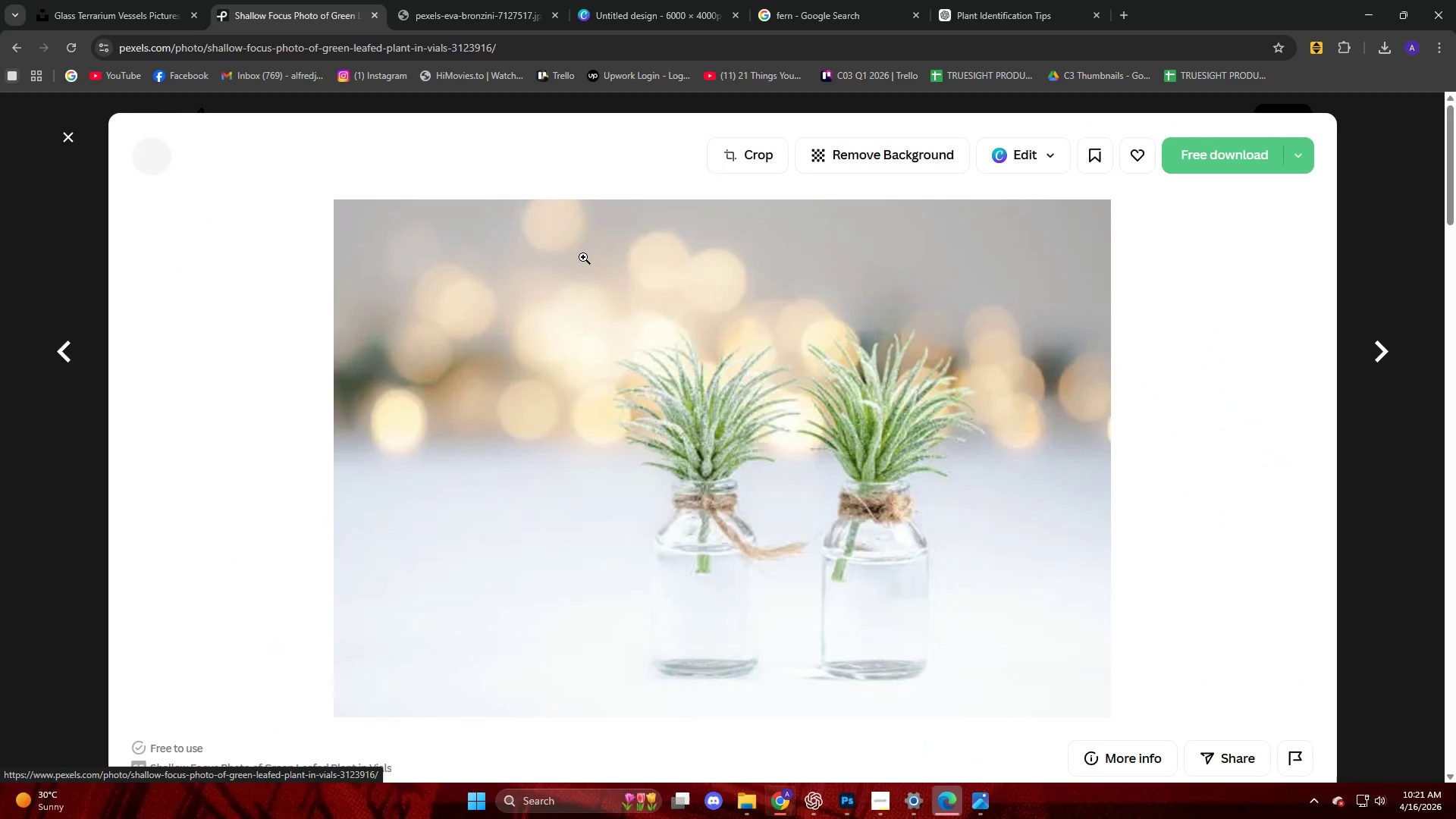 
scroll: coordinate [360, 427], scroll_direction: up, amount: 9.0
 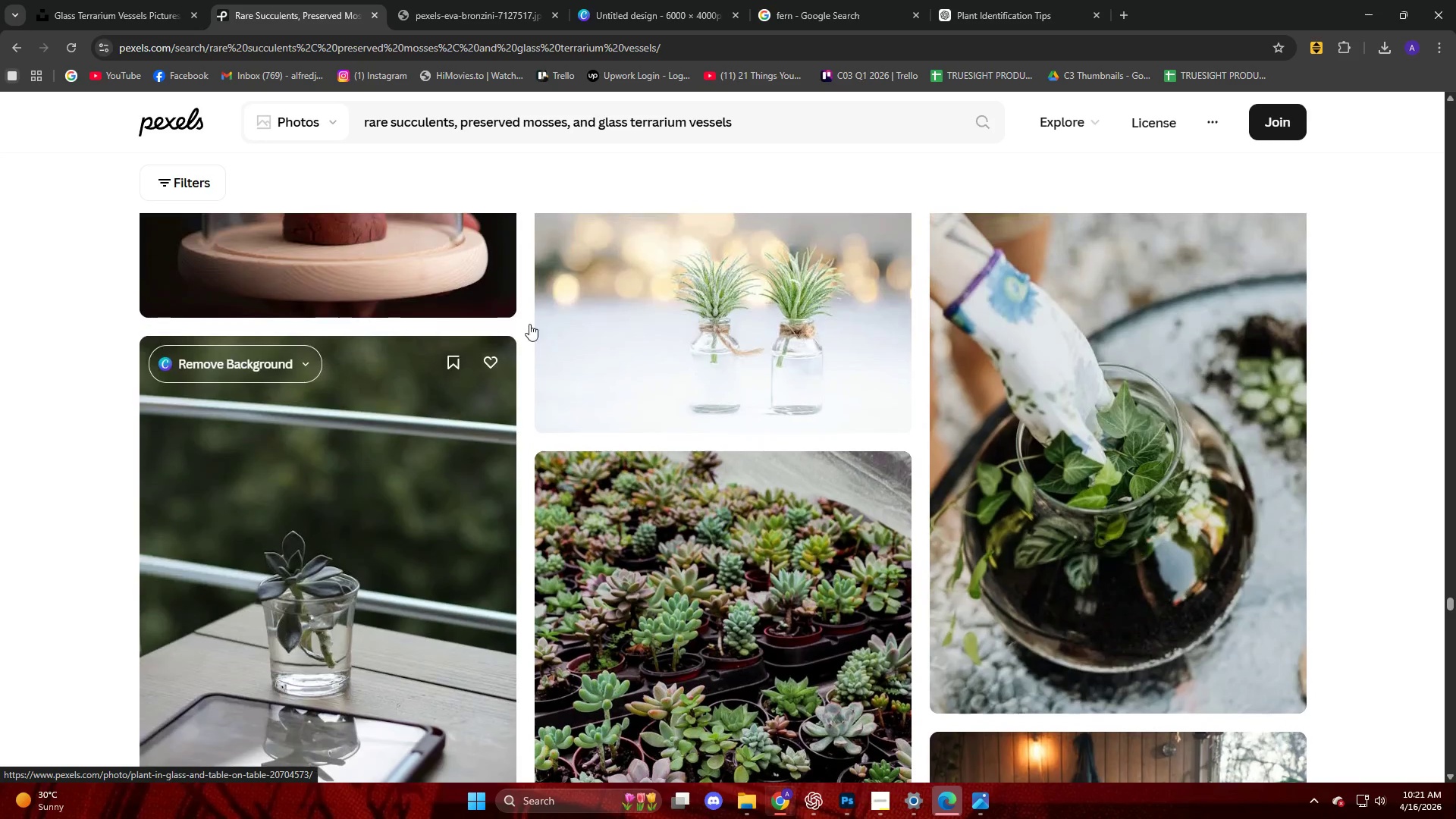 
scroll: coordinate [622, 331], scroll_direction: down, amount: 9.0
 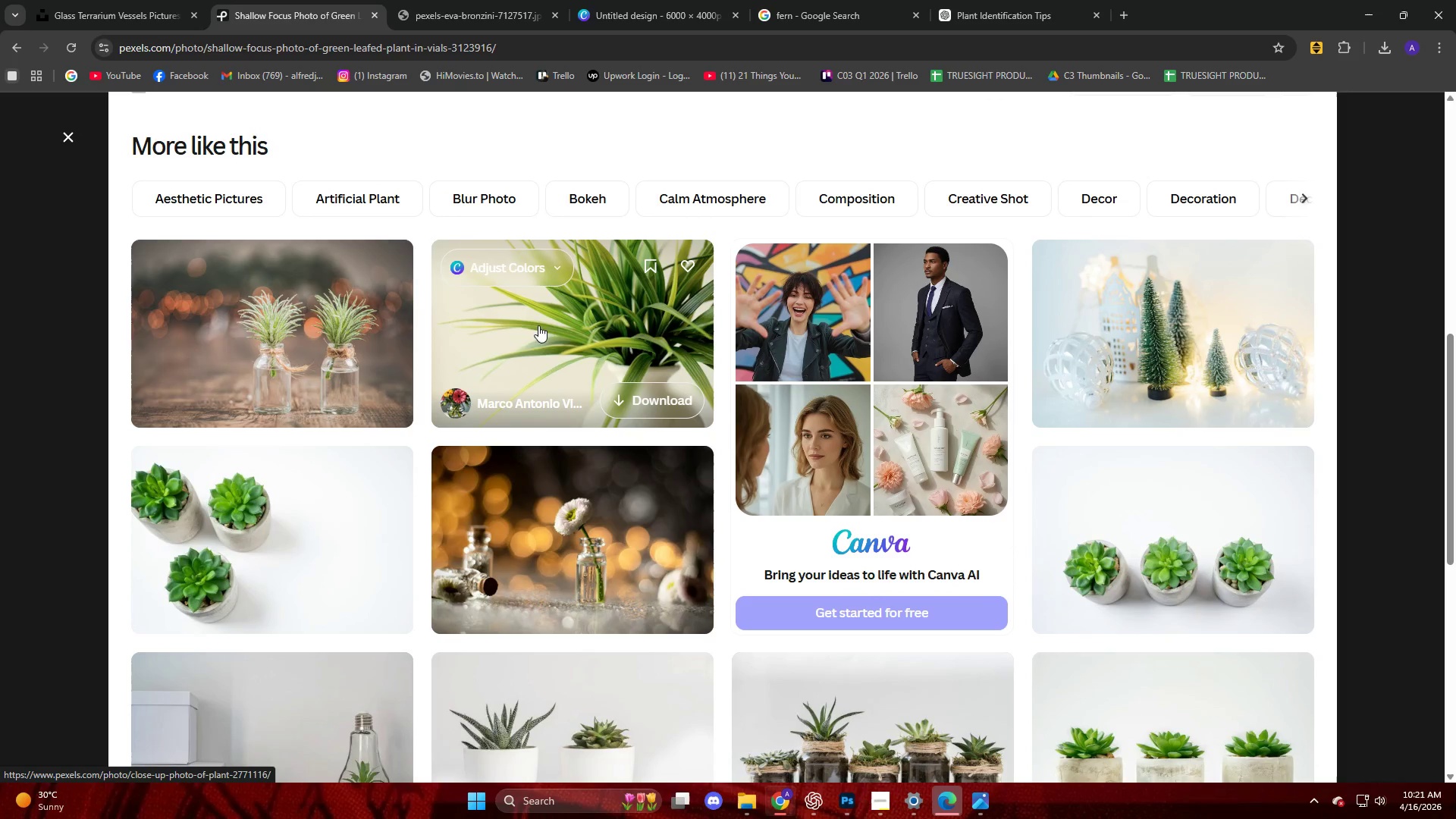 
left_click([653, 382])
 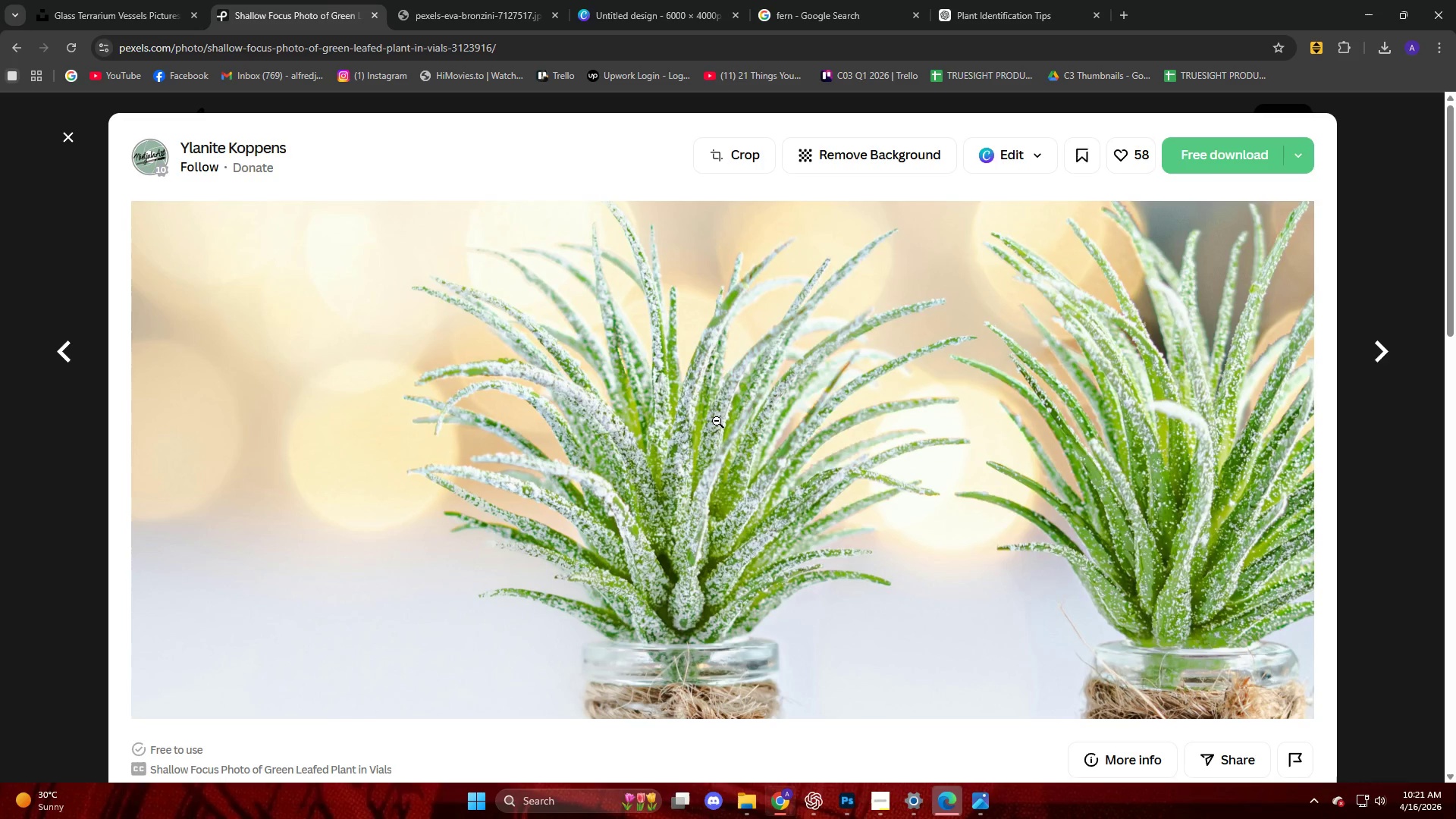 
scroll: coordinate [388, 325], scroll_direction: up, amount: 10.0
 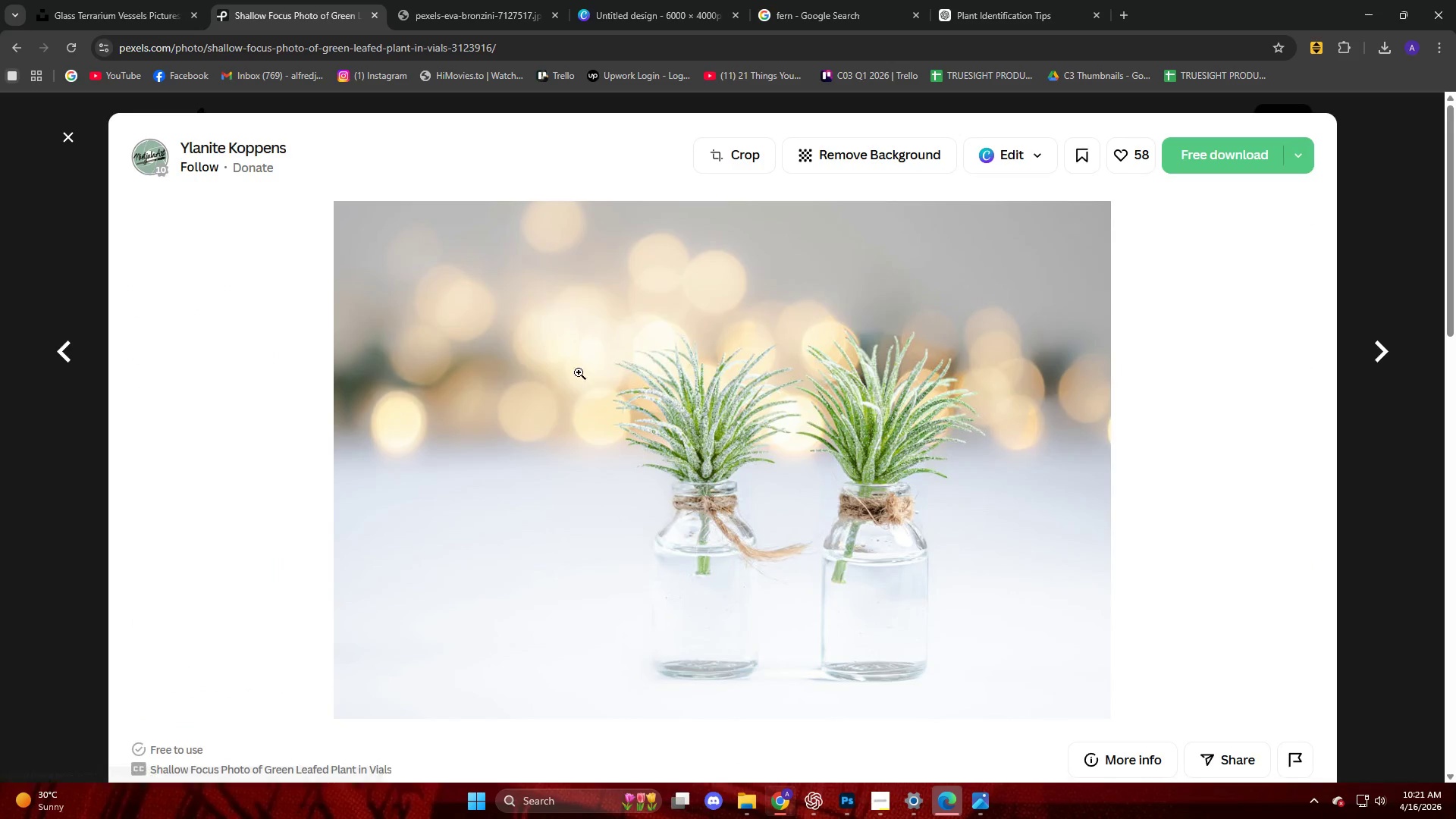 
left_click([717, 421])
 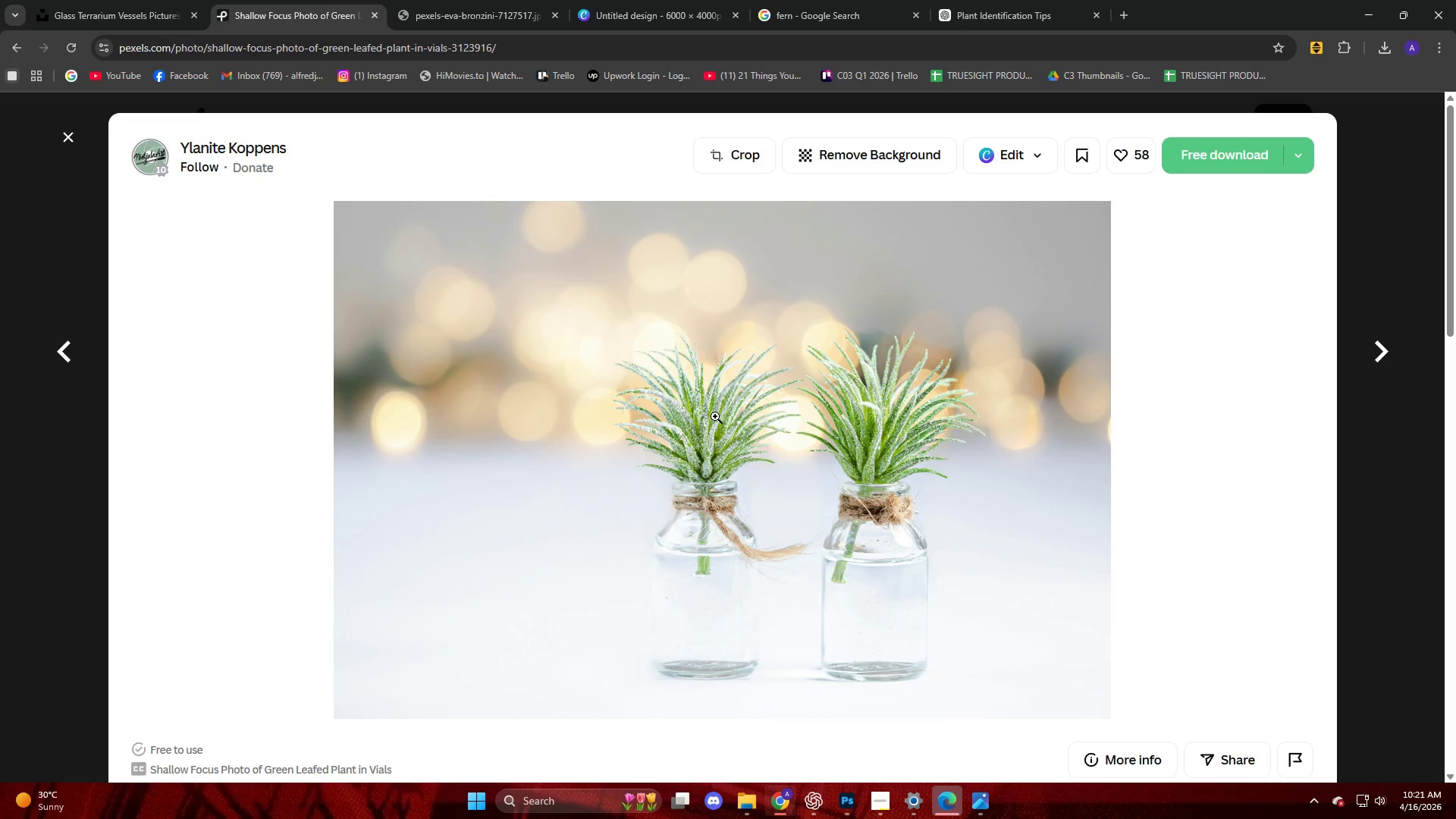 
key(Meta+Shift+ShiftLeft)
 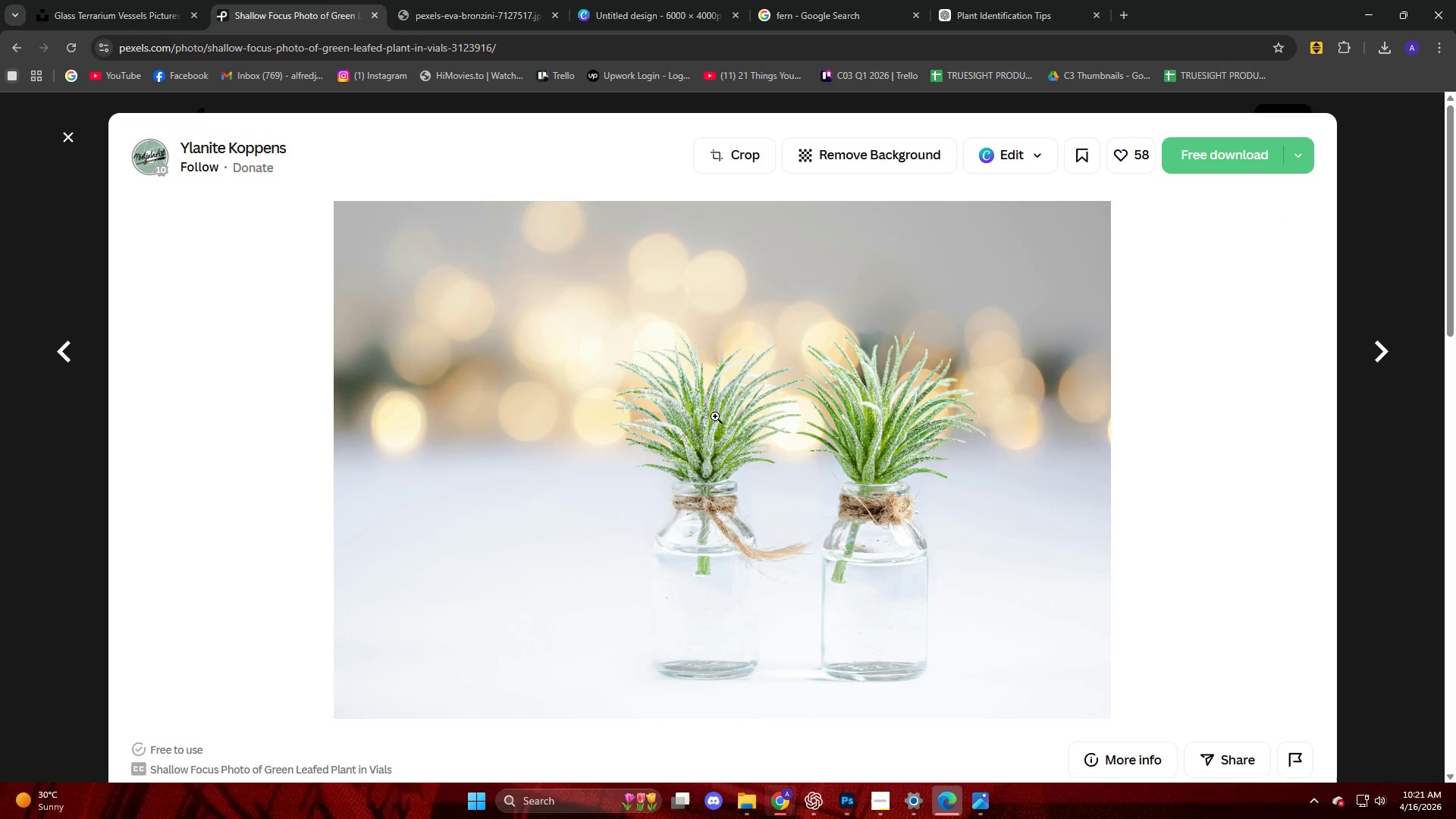 
key(Meta+Shift+S)
 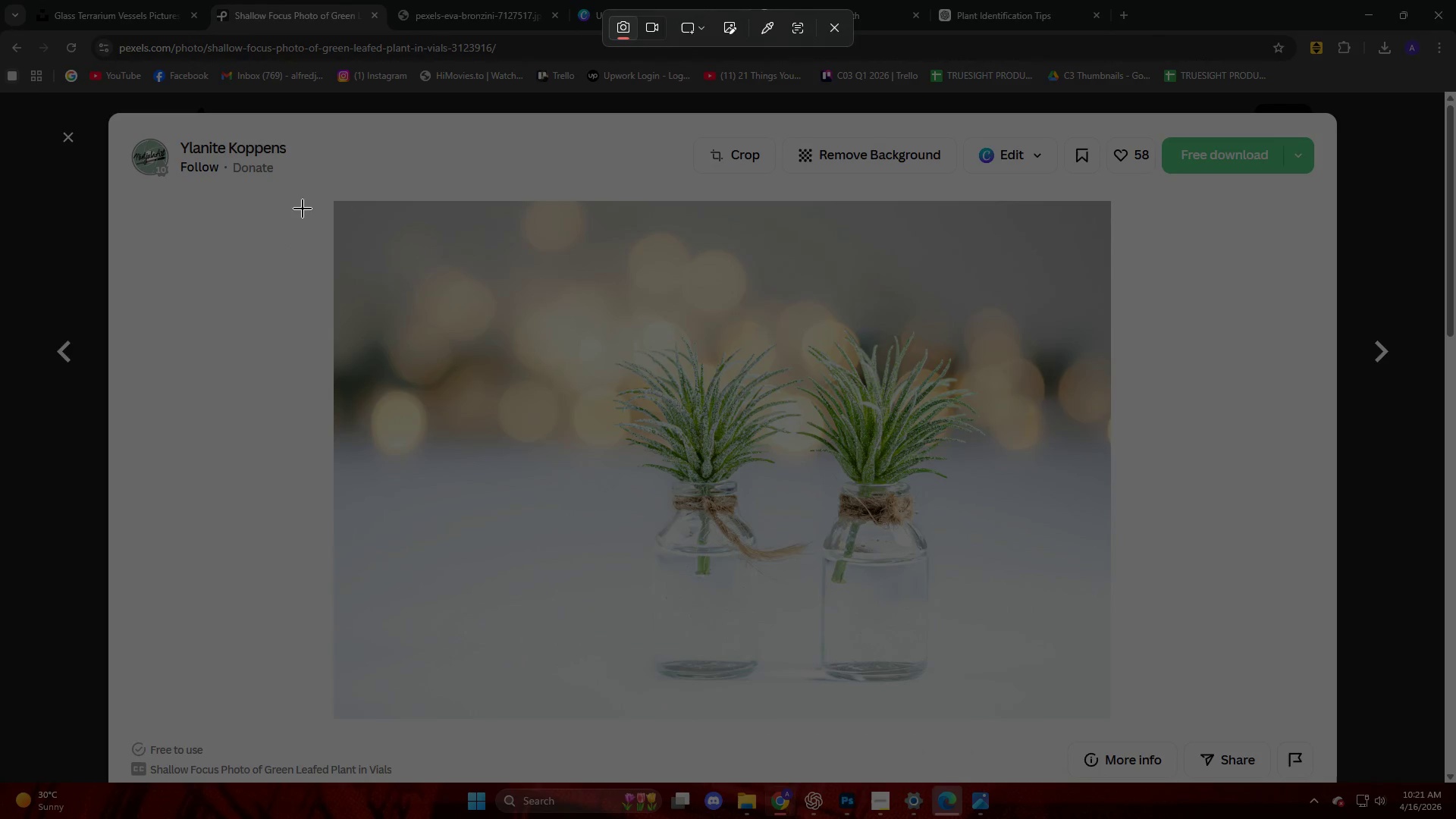 
left_click_drag(start_coordinate=[340, 202], to_coordinate=[1046, 710])
 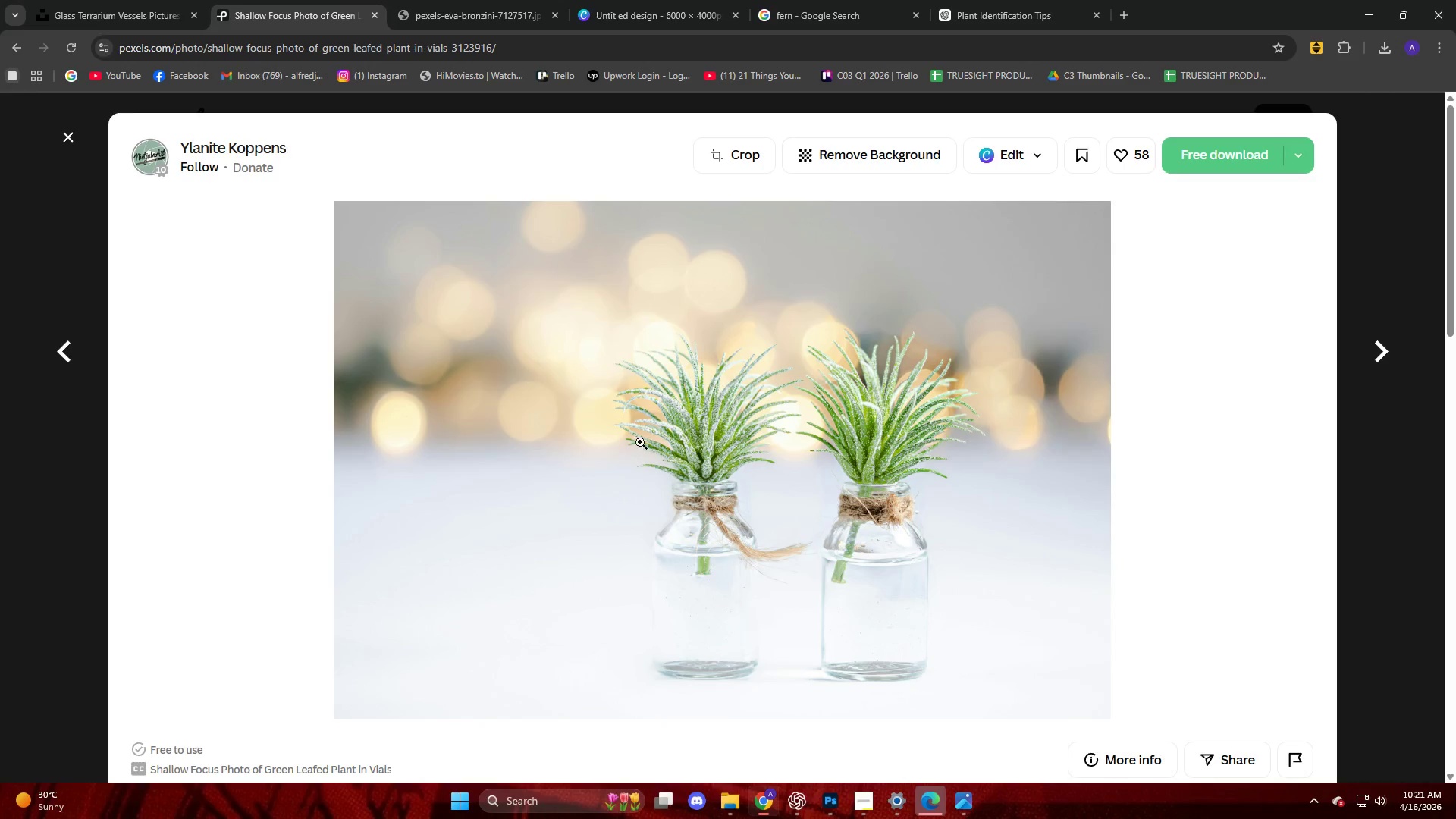 
key(Meta+MetaLeft)
 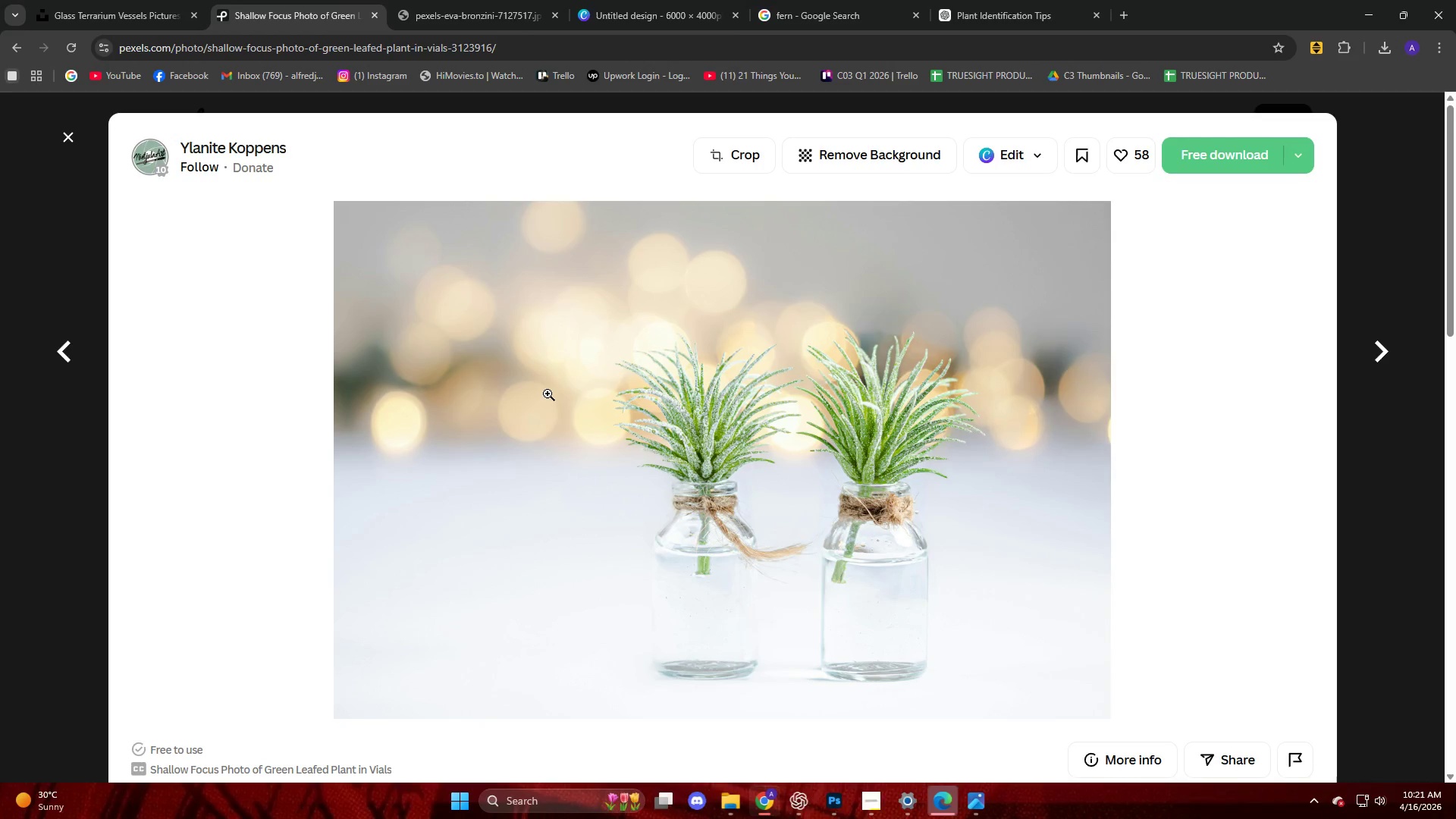 
key(Meta+Shift+ShiftLeft)
 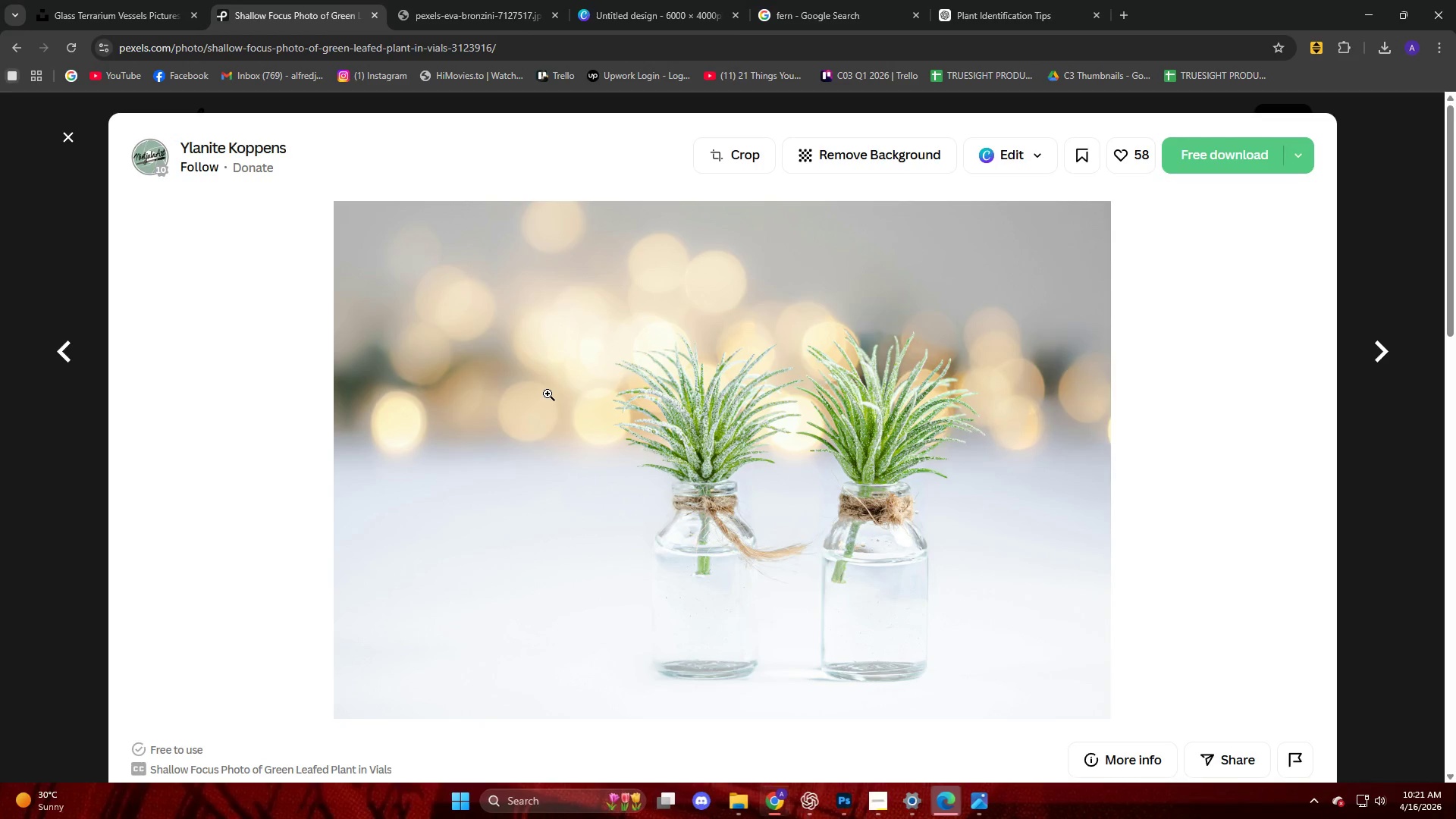 
key(Meta+Shift+S)
 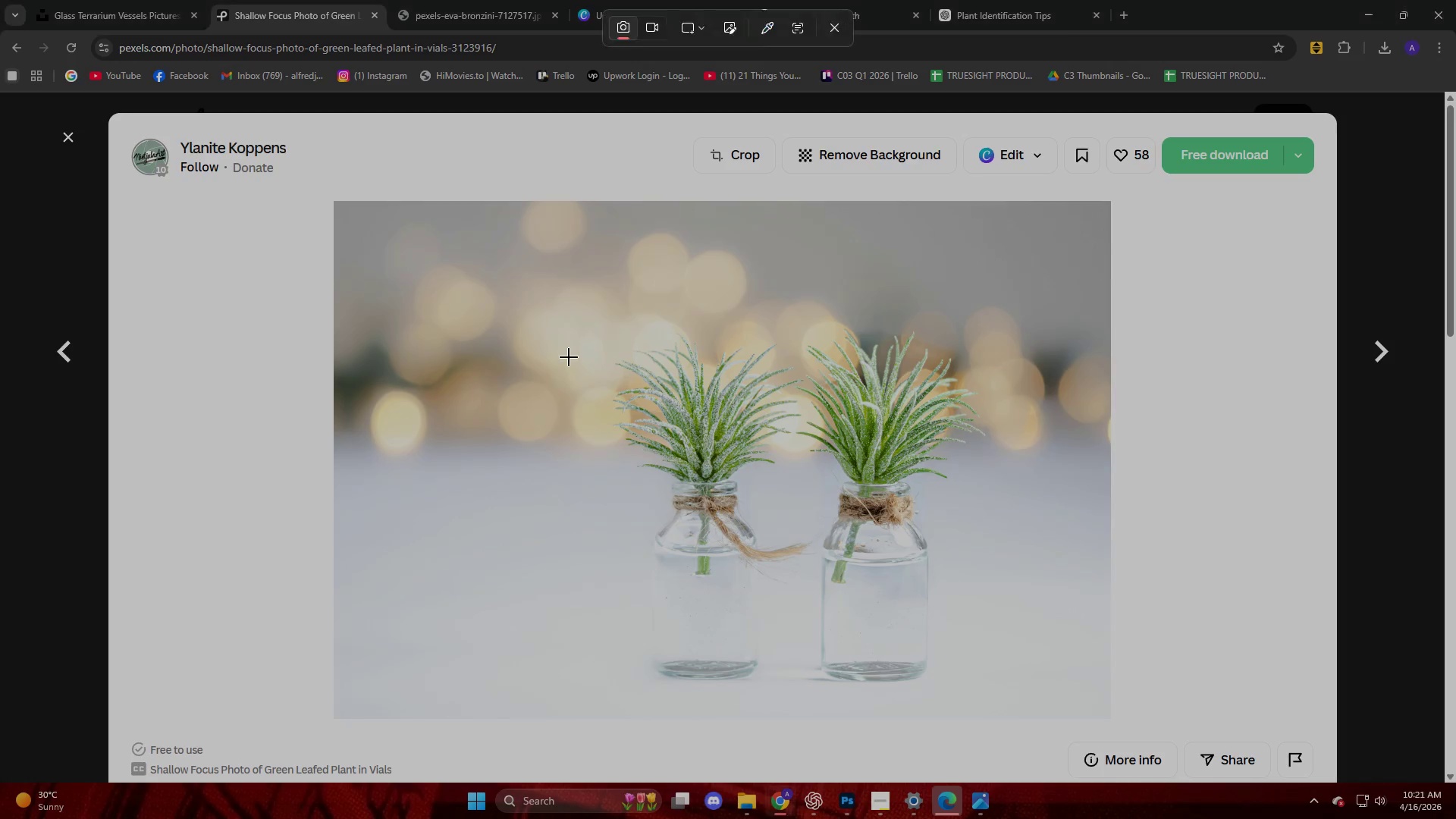 
left_click_drag(start_coordinate=[586, 291], to_coordinate=[1003, 717])
 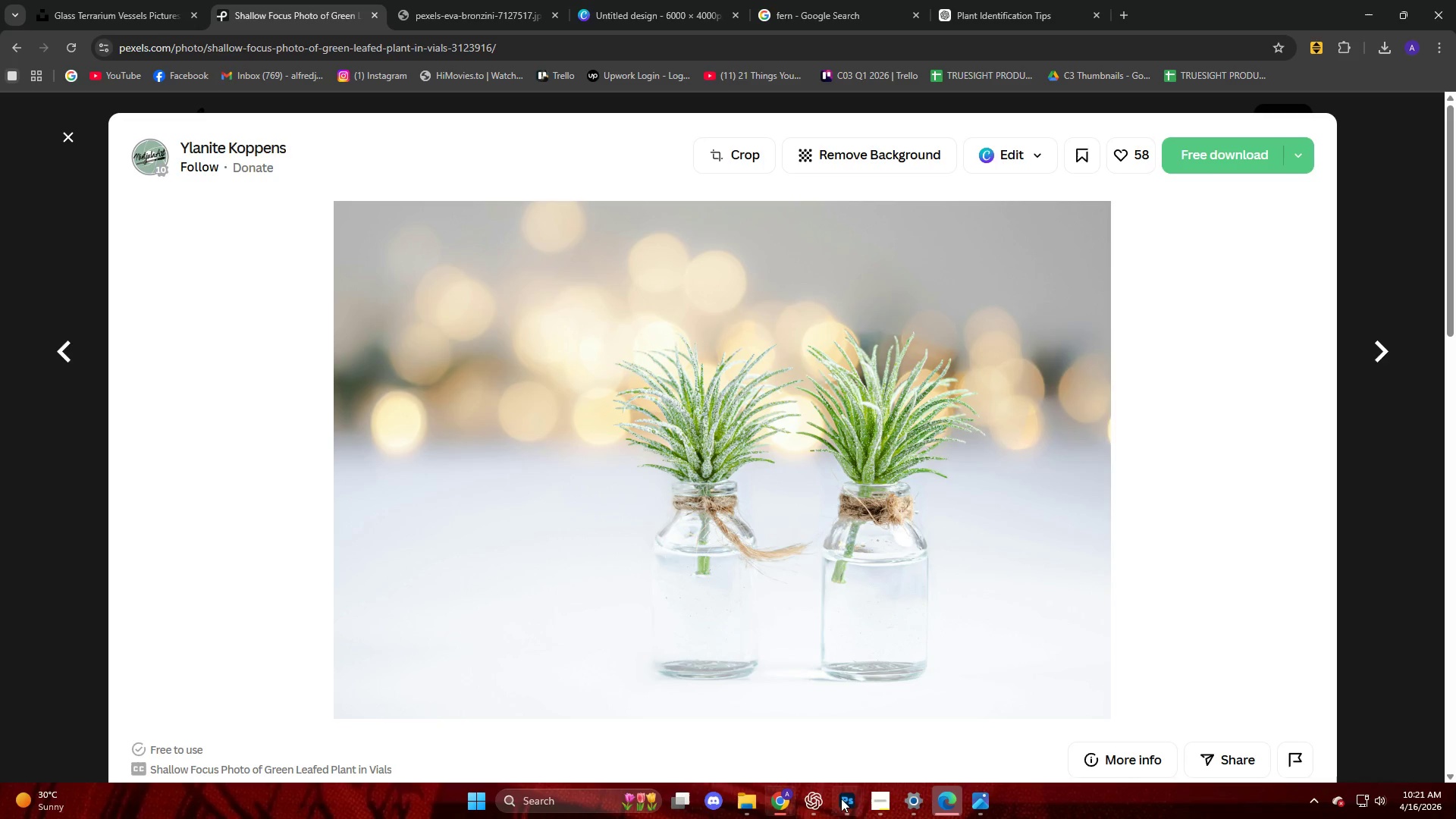 
left_click([809, 801])
 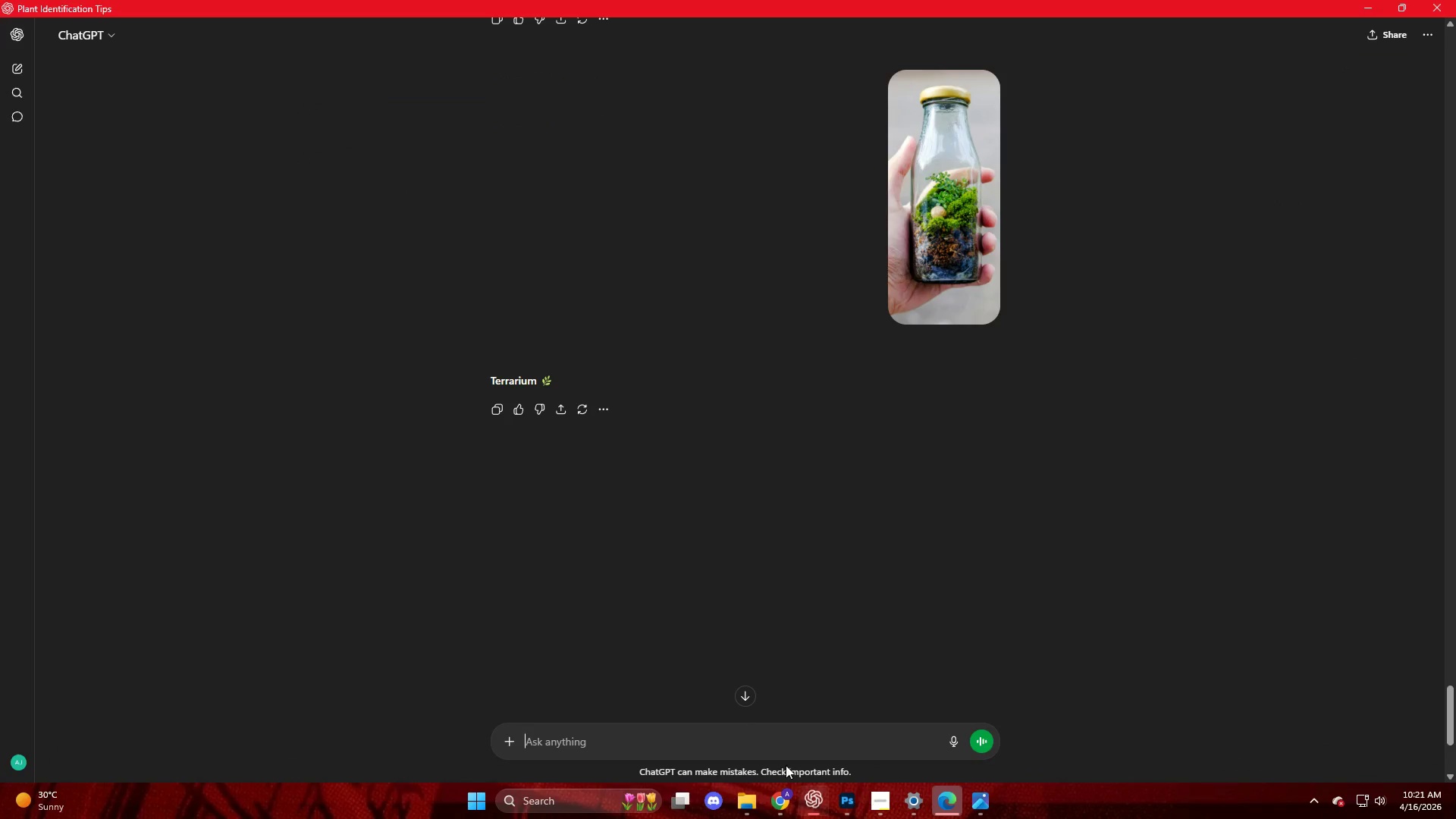 
left_click([786, 765])
 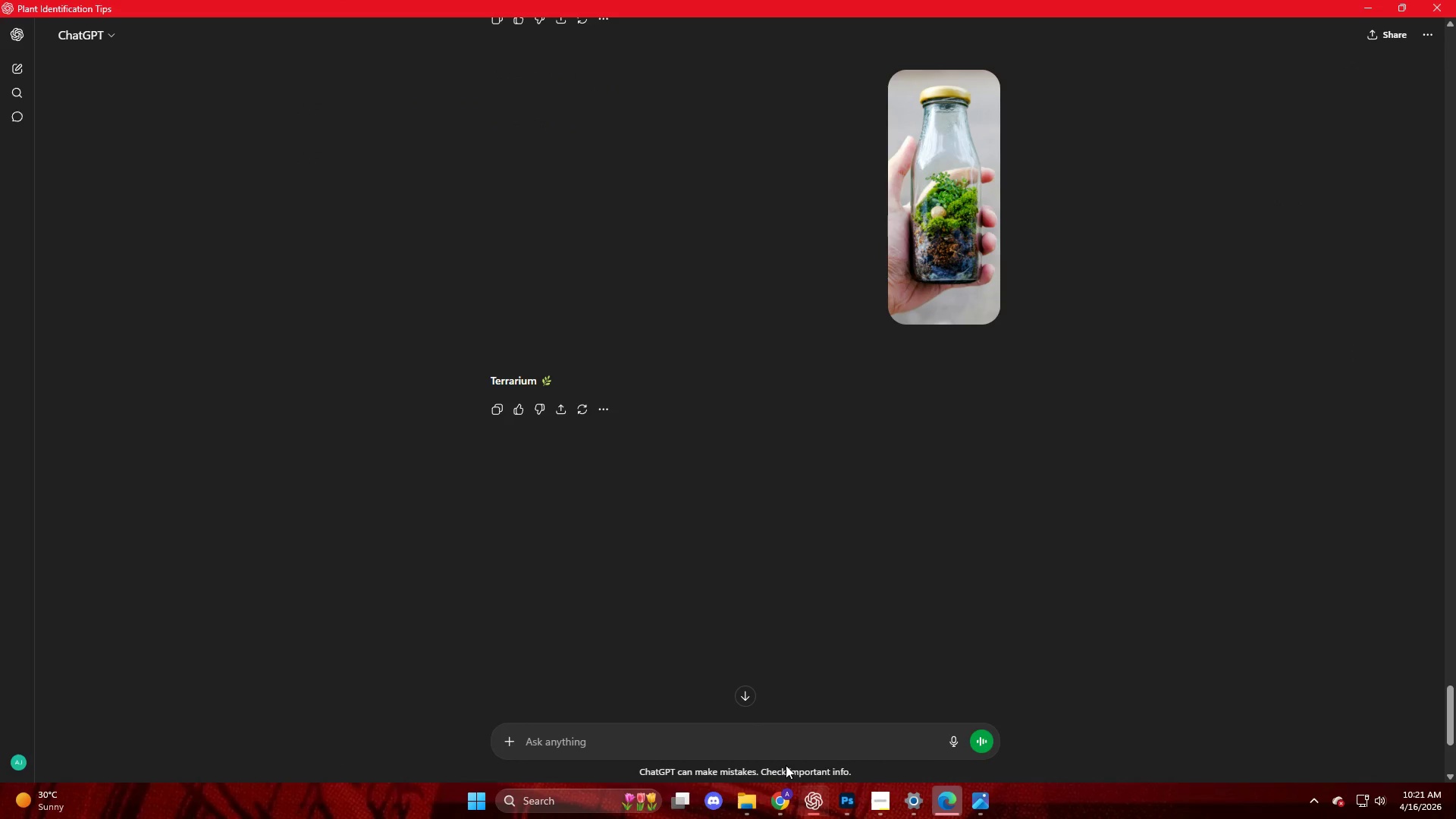 
key(Control+V)
 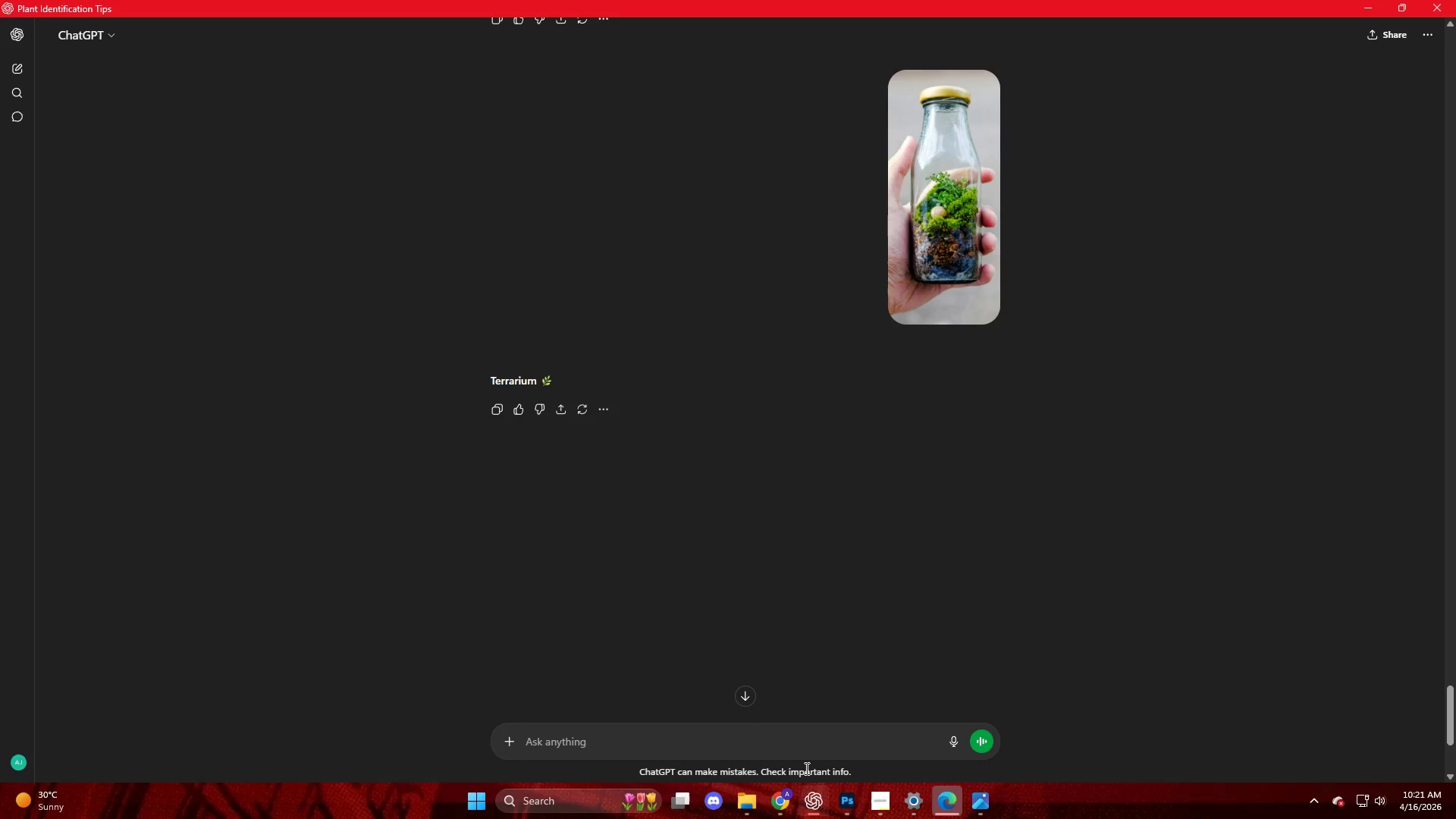 
left_click_drag(start_coordinate=[786, 756], to_coordinate=[780, 752])
 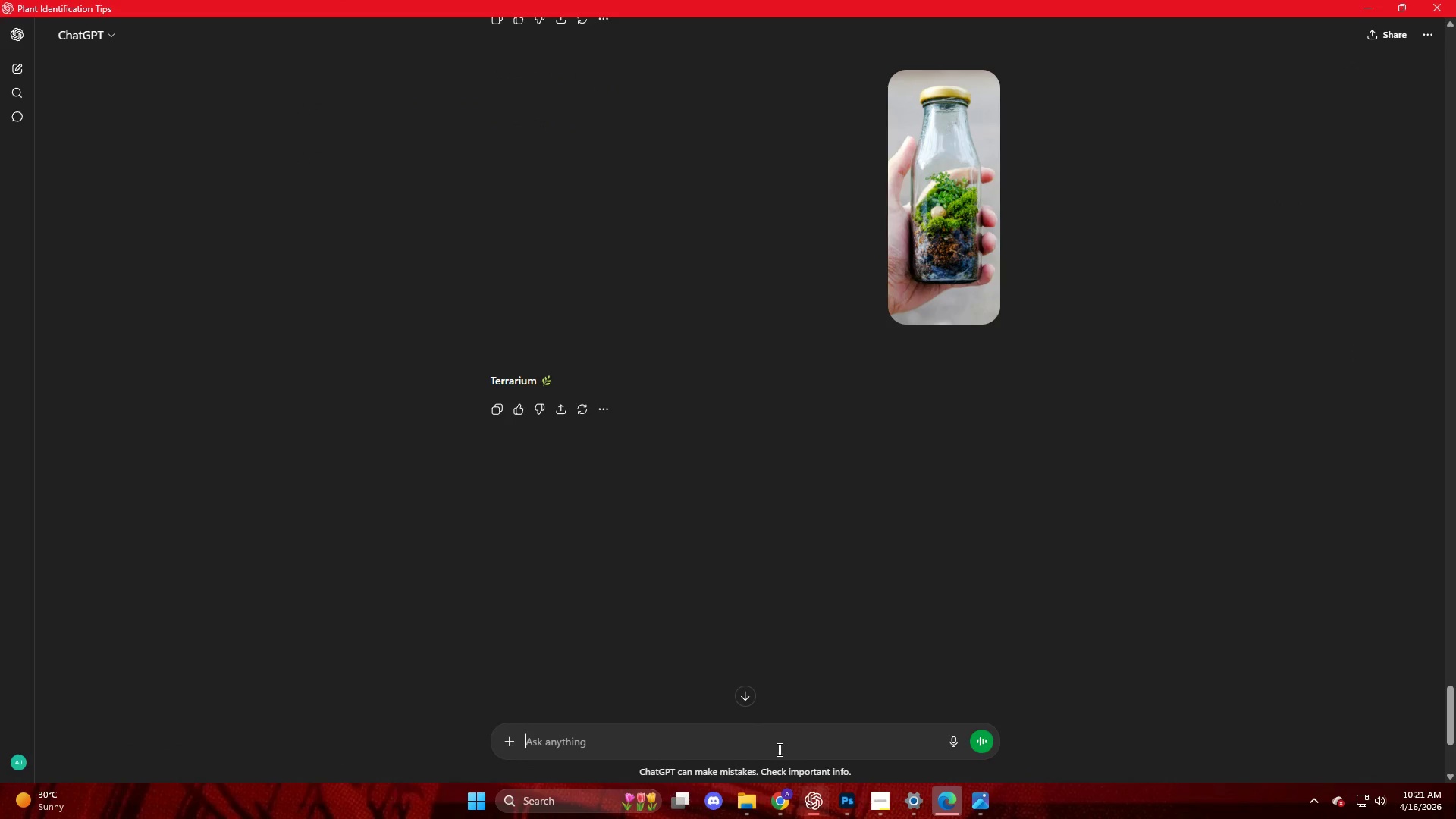 
key(Control+ControlLeft)
 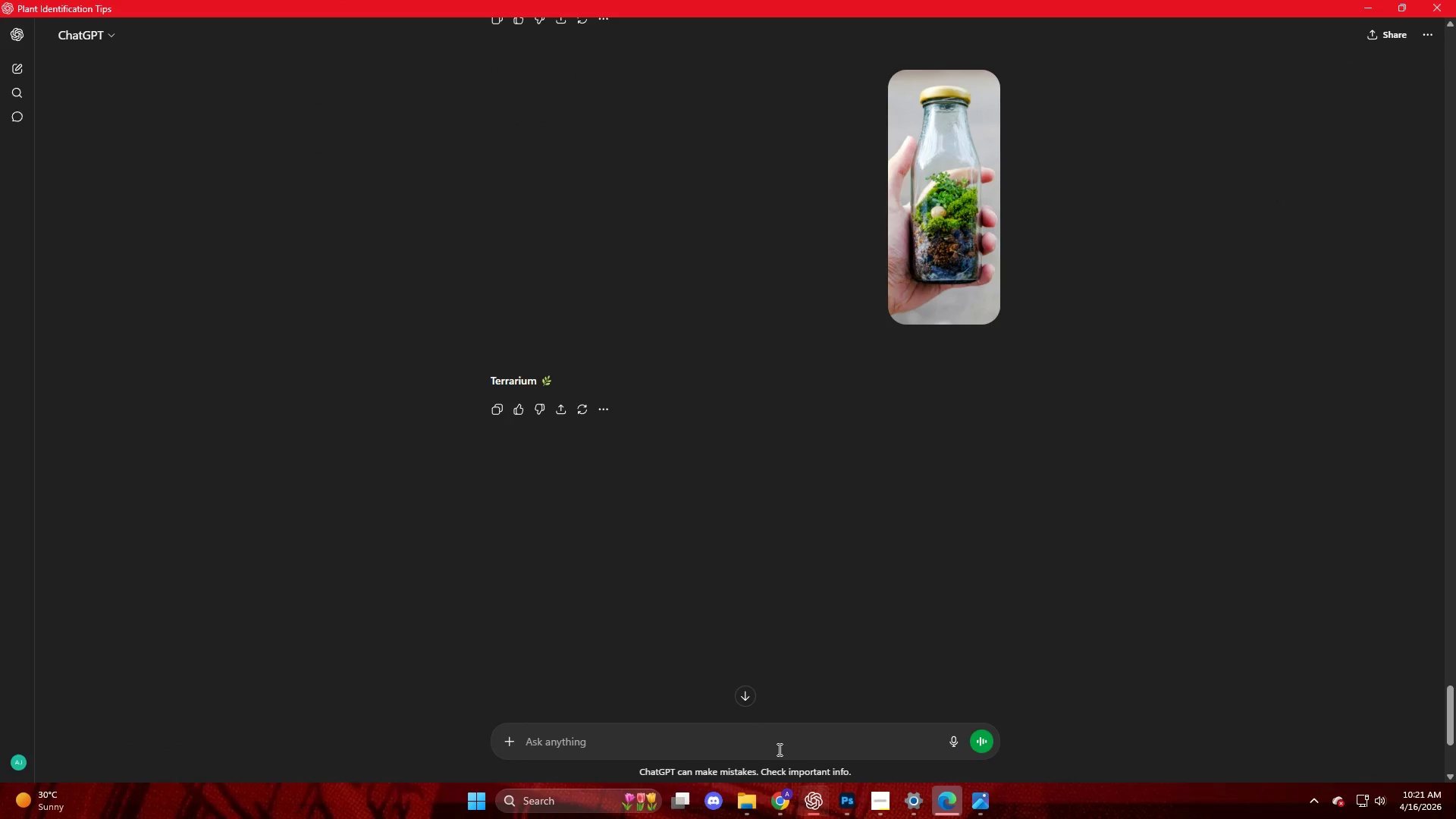 
key(Control+V)
 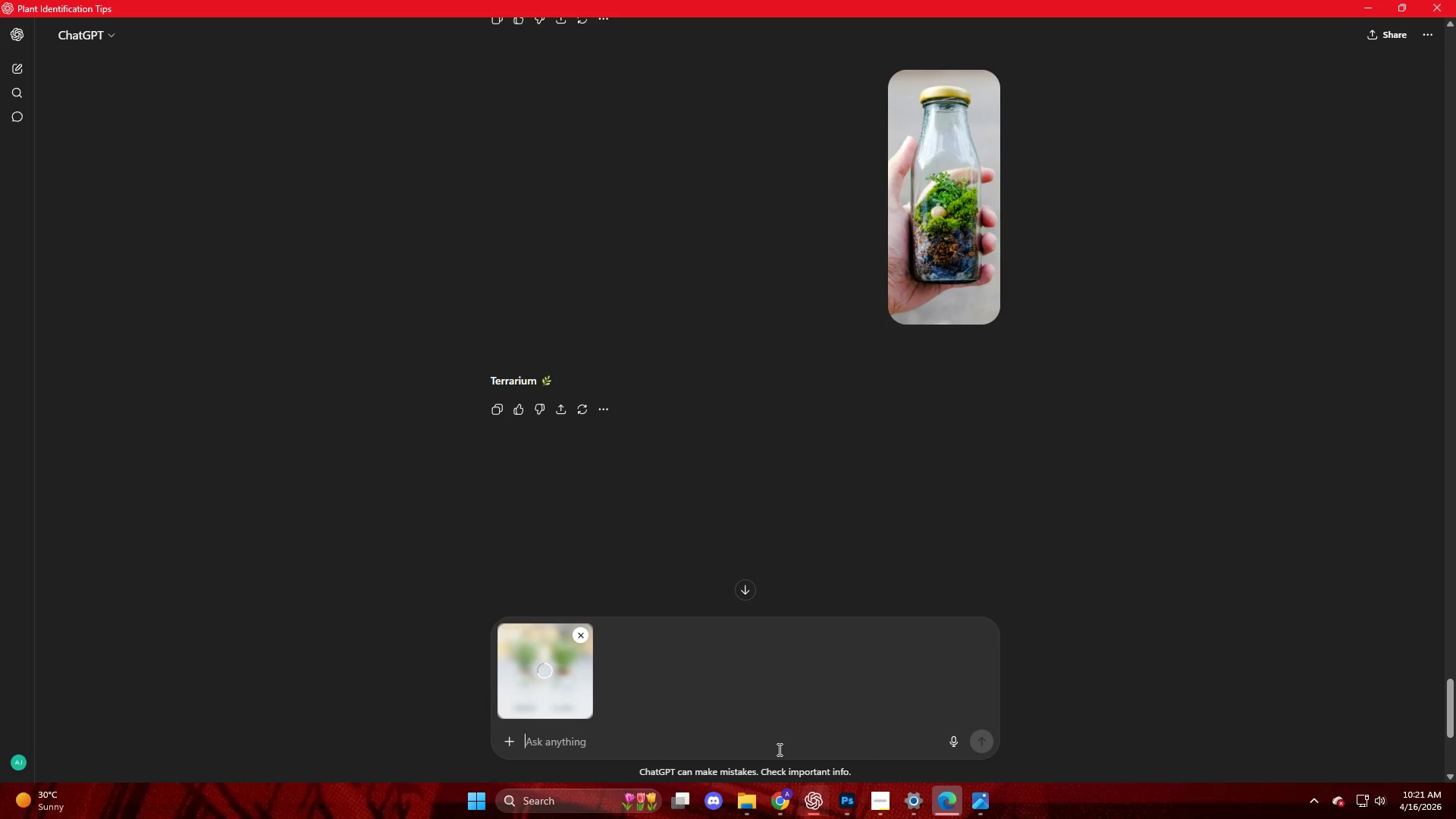 
key(NumpadEnter)
 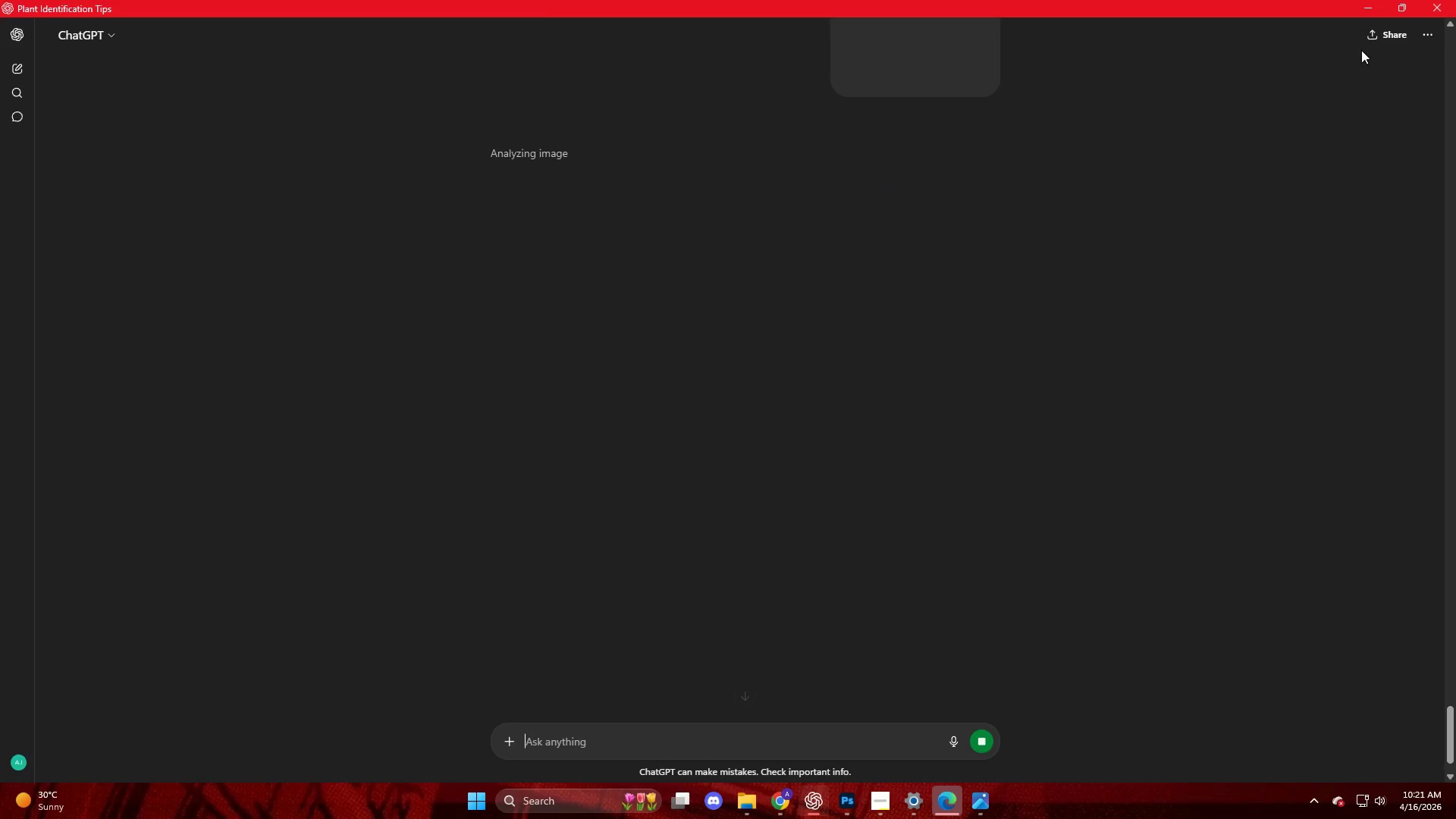 
left_click([1363, 14])
 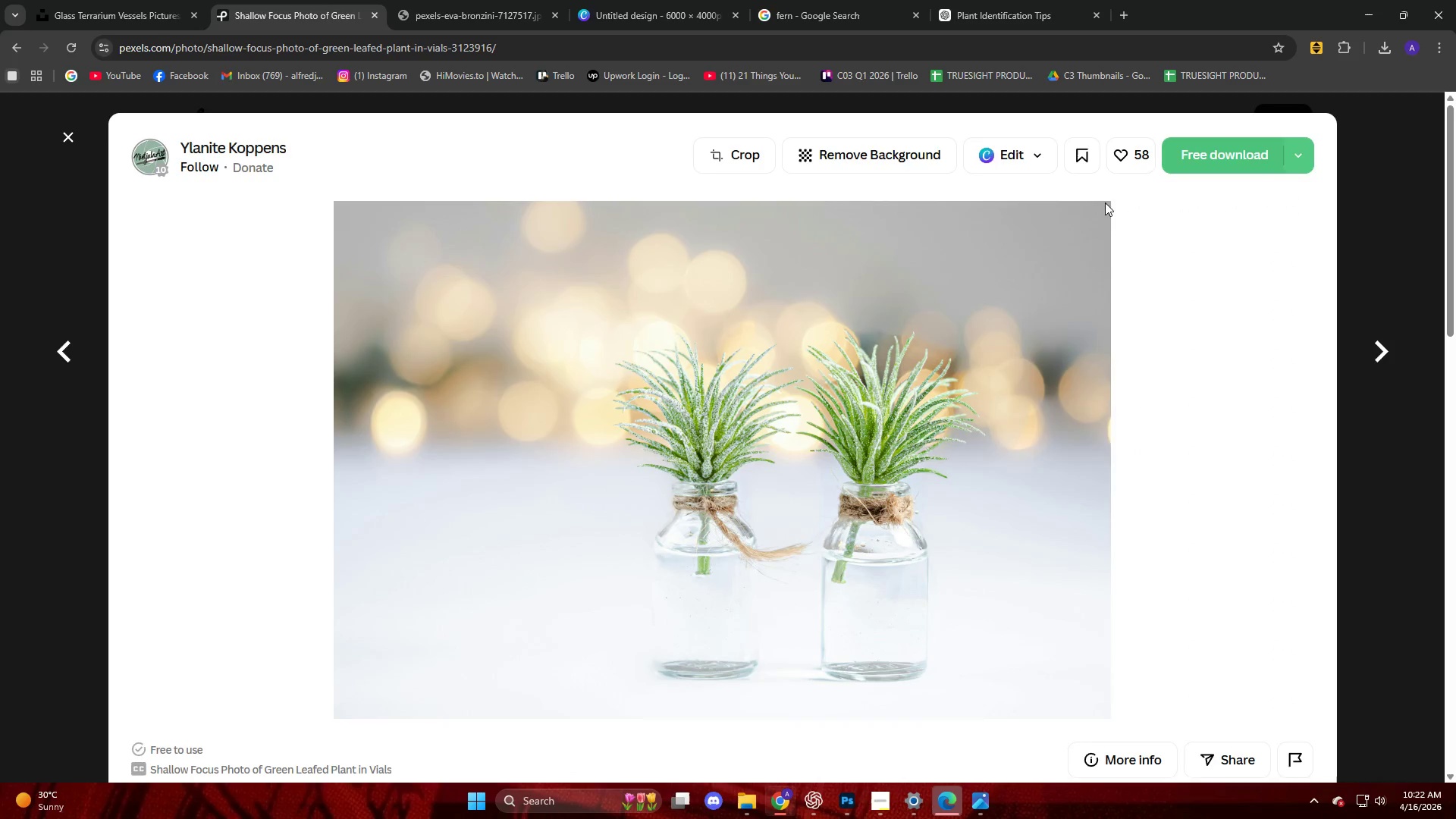 
scroll: coordinate [1084, 281], scroll_direction: up, amount: 2.0
 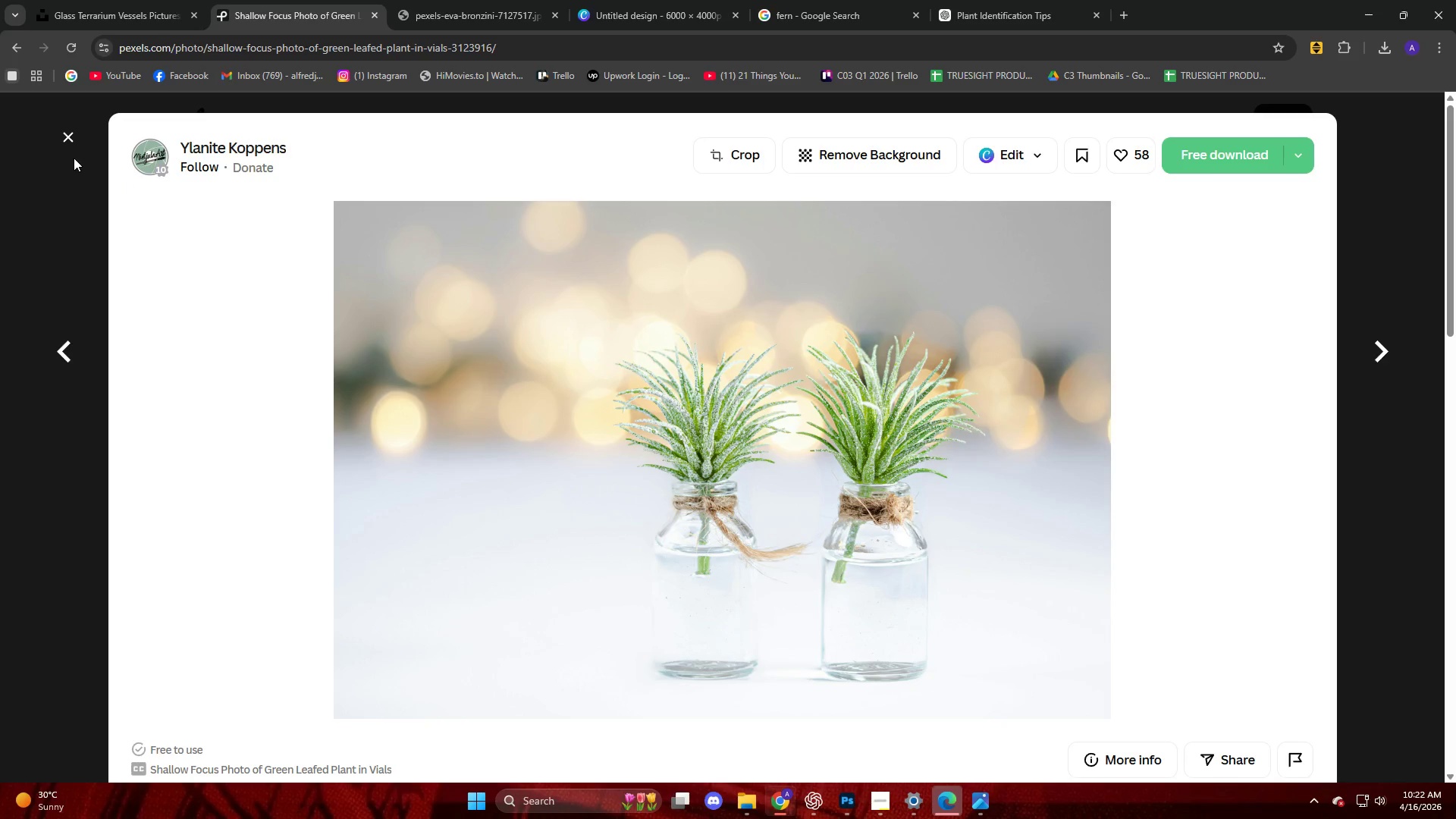 
left_click([58, 139])
 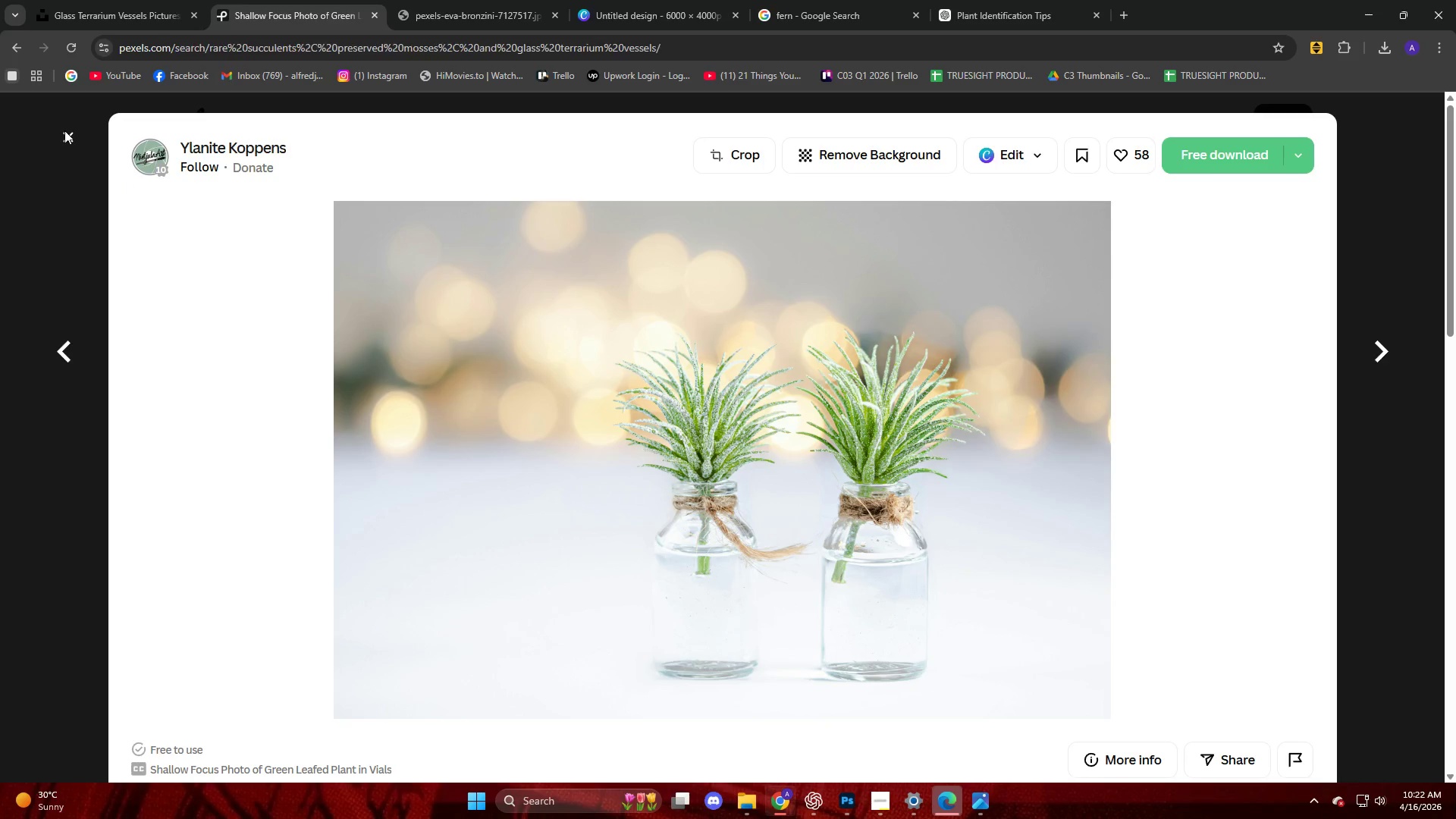 
left_click([64, 130])
 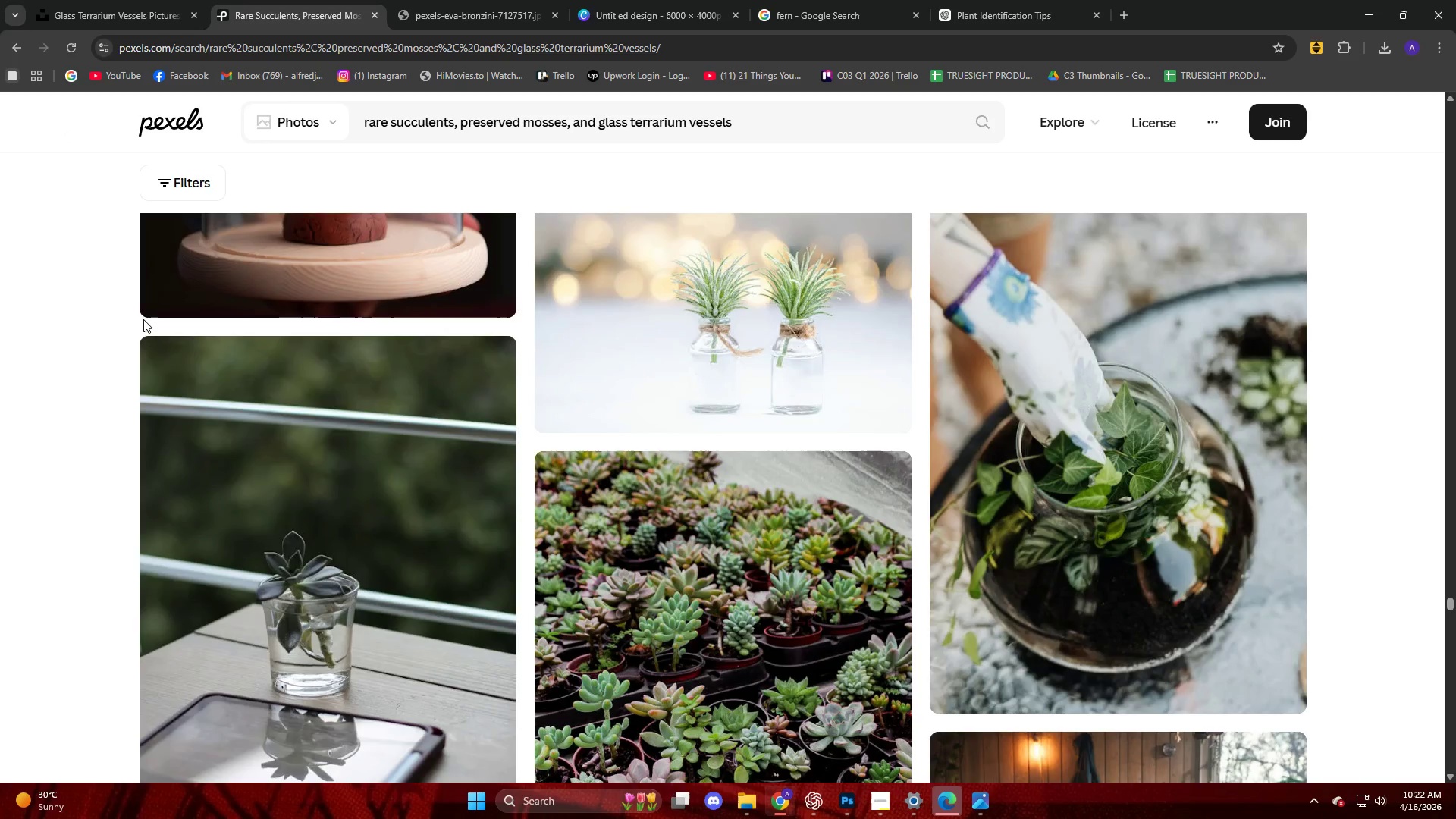 
scroll: coordinate [14, 484], scroll_direction: down, amount: 37.0
 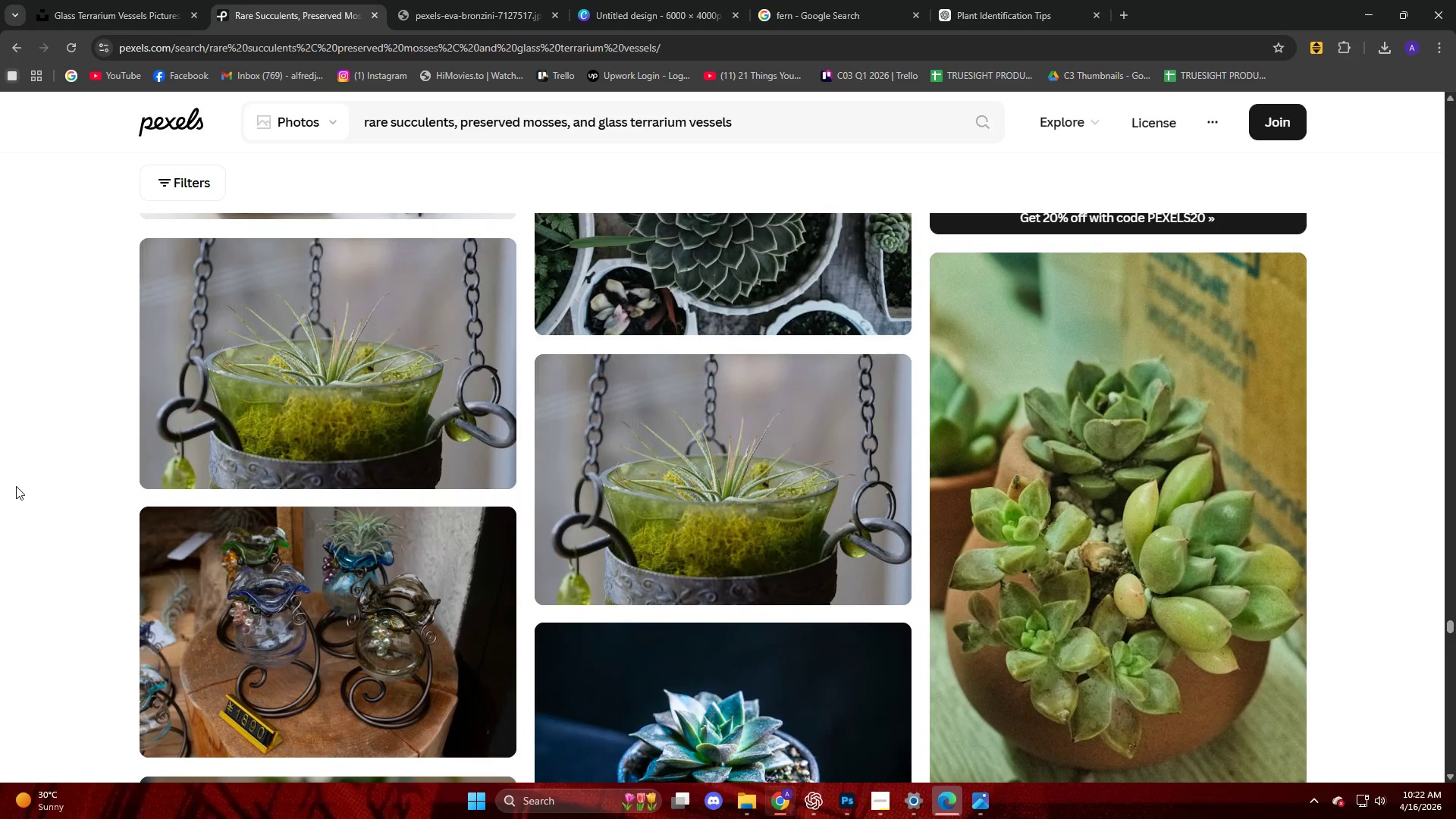 
scroll: coordinate [17, 515], scroll_direction: down, amount: 26.0
 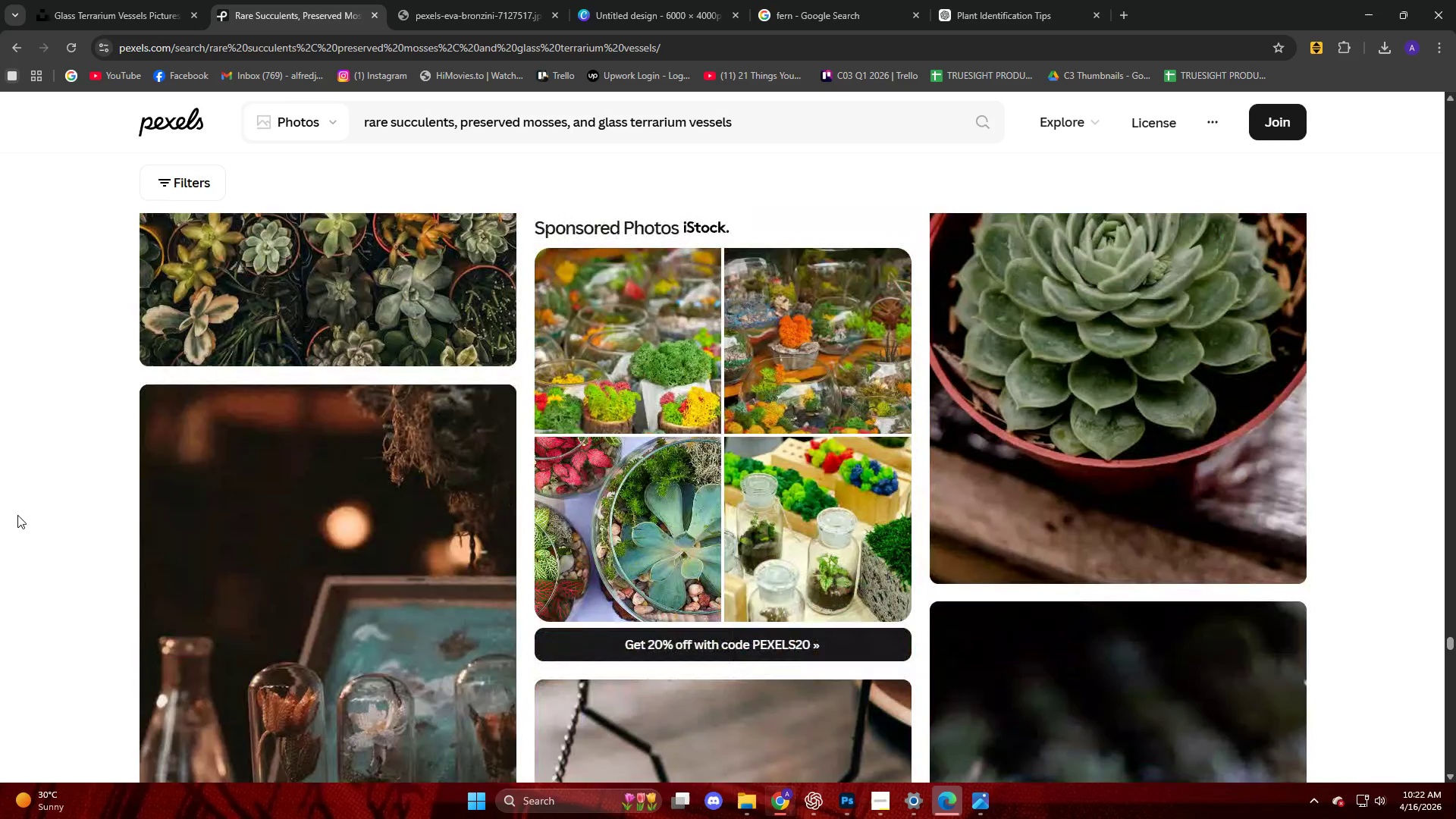 
scroll: coordinate [16, 518], scroll_direction: down, amount: 32.0
 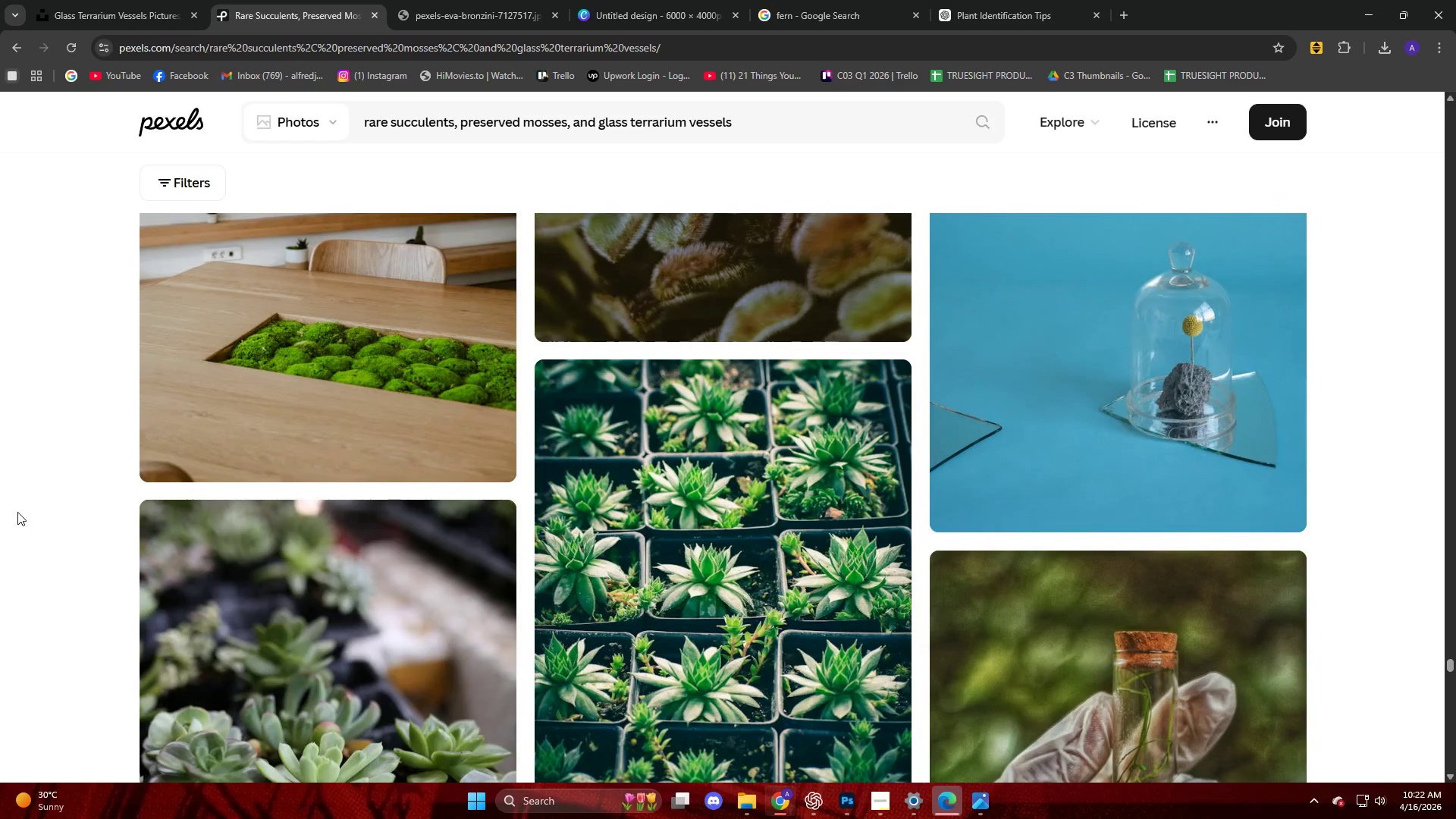 
wait(5.9)
 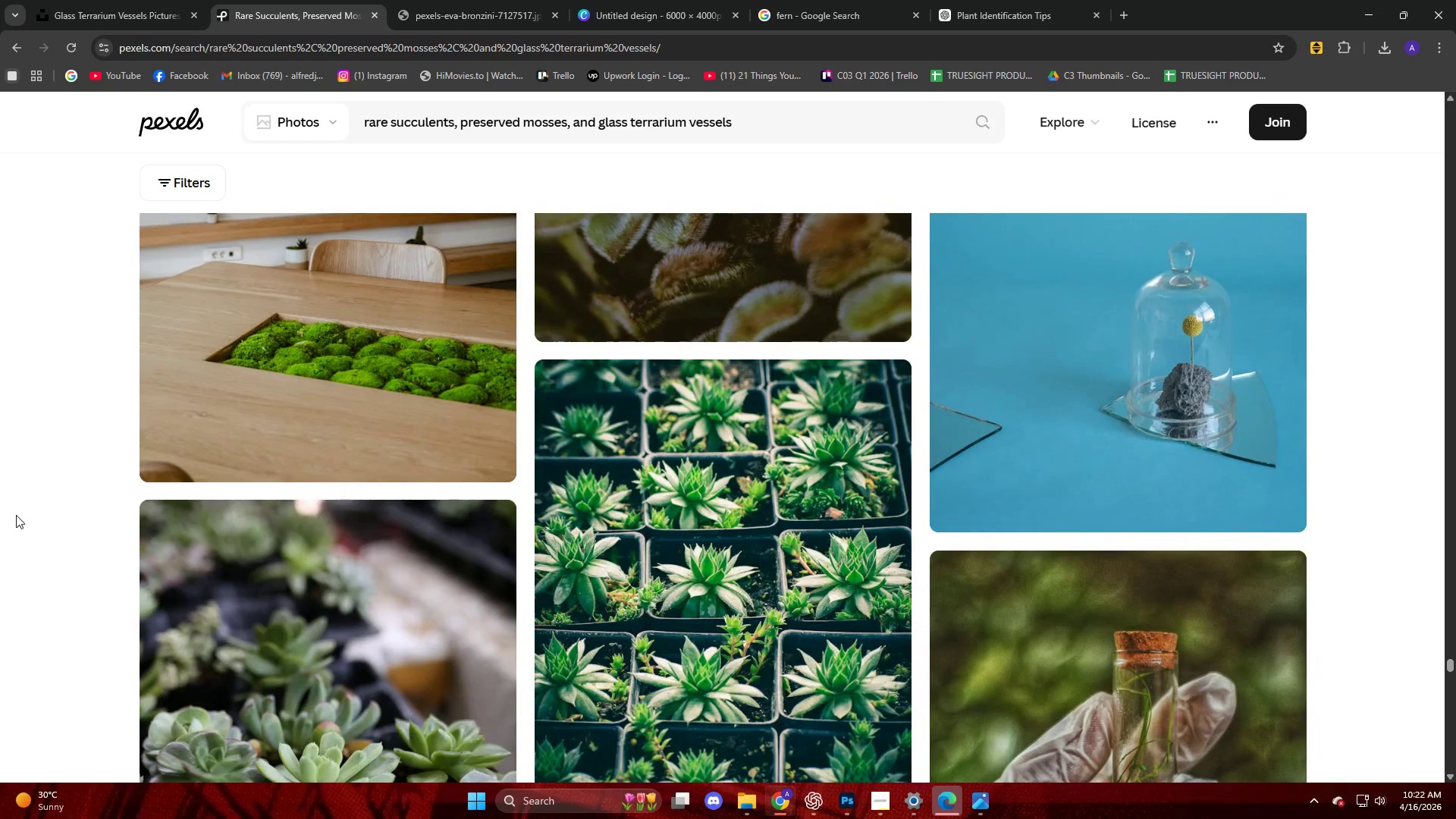 
scroll: coordinate [19, 512], scroll_direction: down, amount: 25.0
 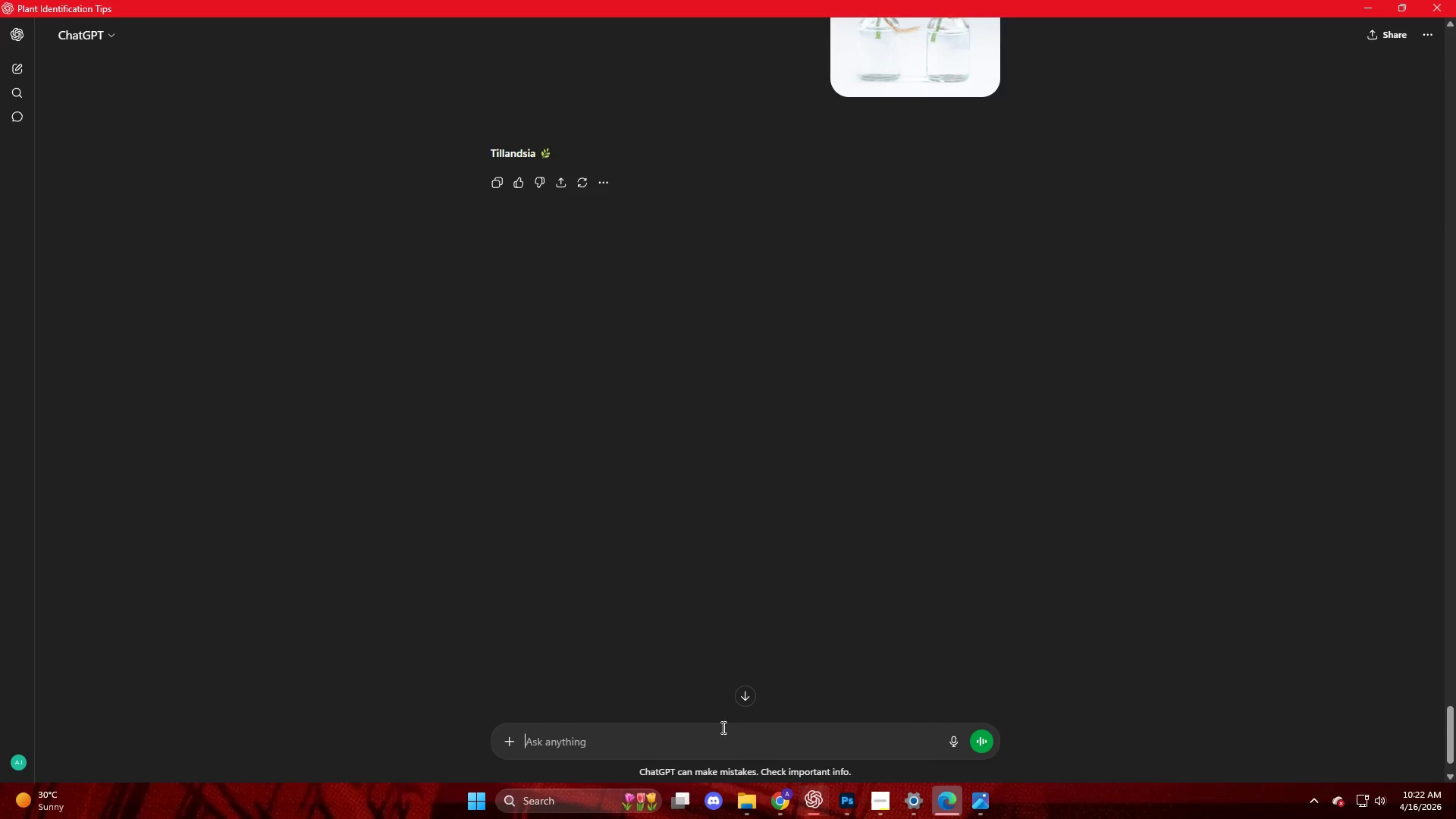 
scroll: coordinate [714, 579], scroll_direction: up, amount: 11.0
 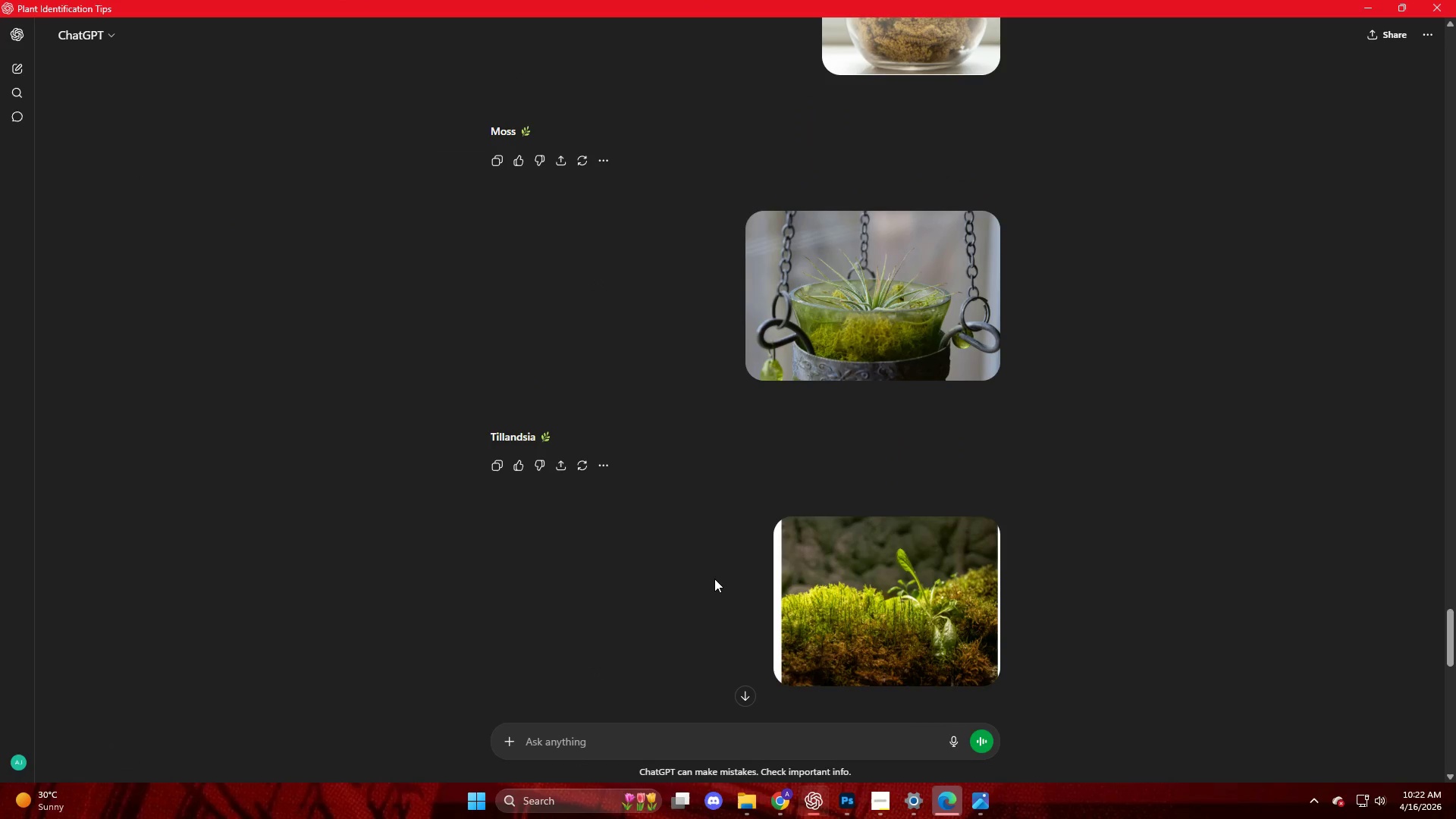 
scroll: coordinate [715, 563], scroll_direction: down, amount: 19.0
 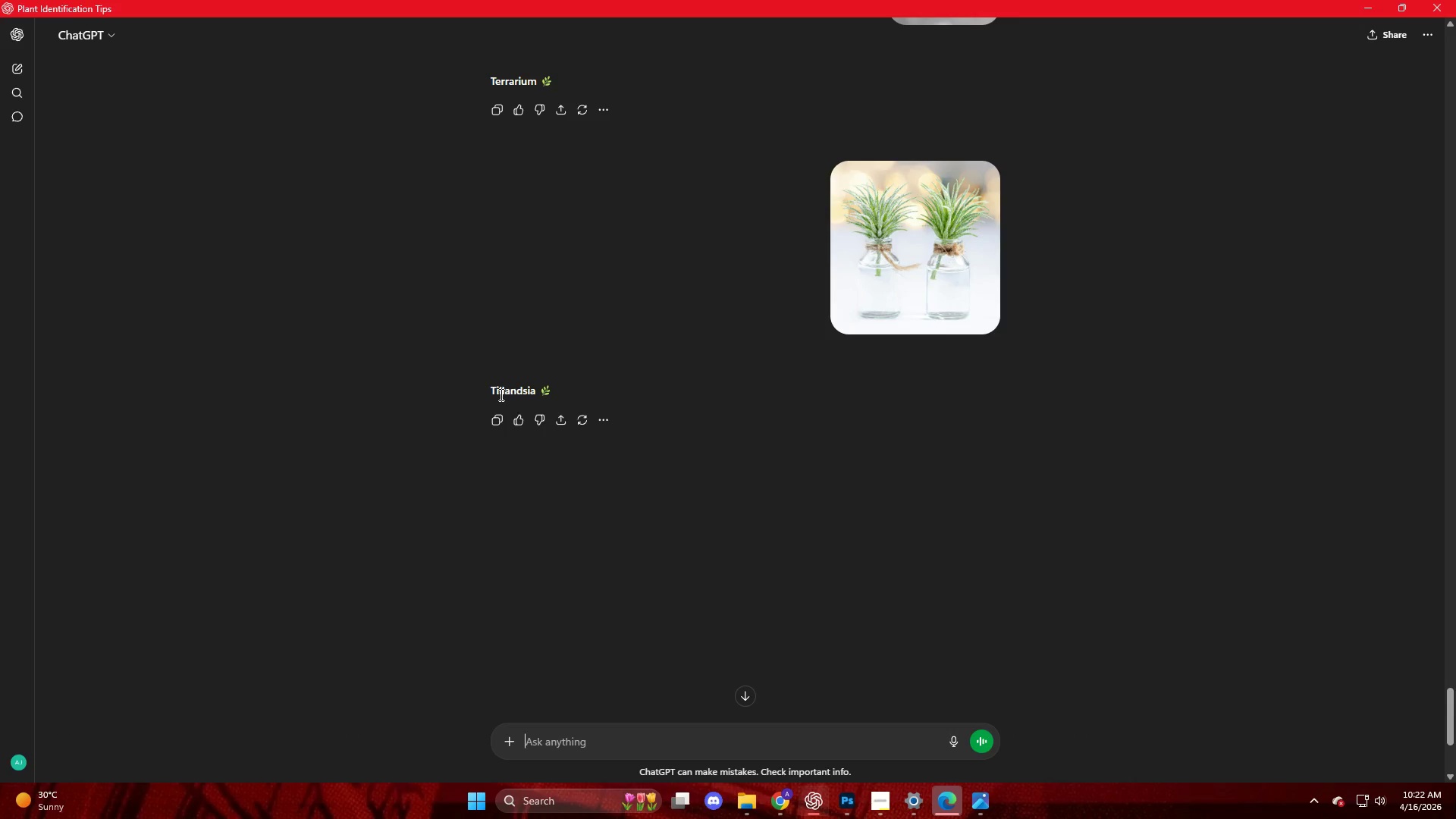 
left_click_drag(start_coordinate=[484, 388], to_coordinate=[543, 397])
 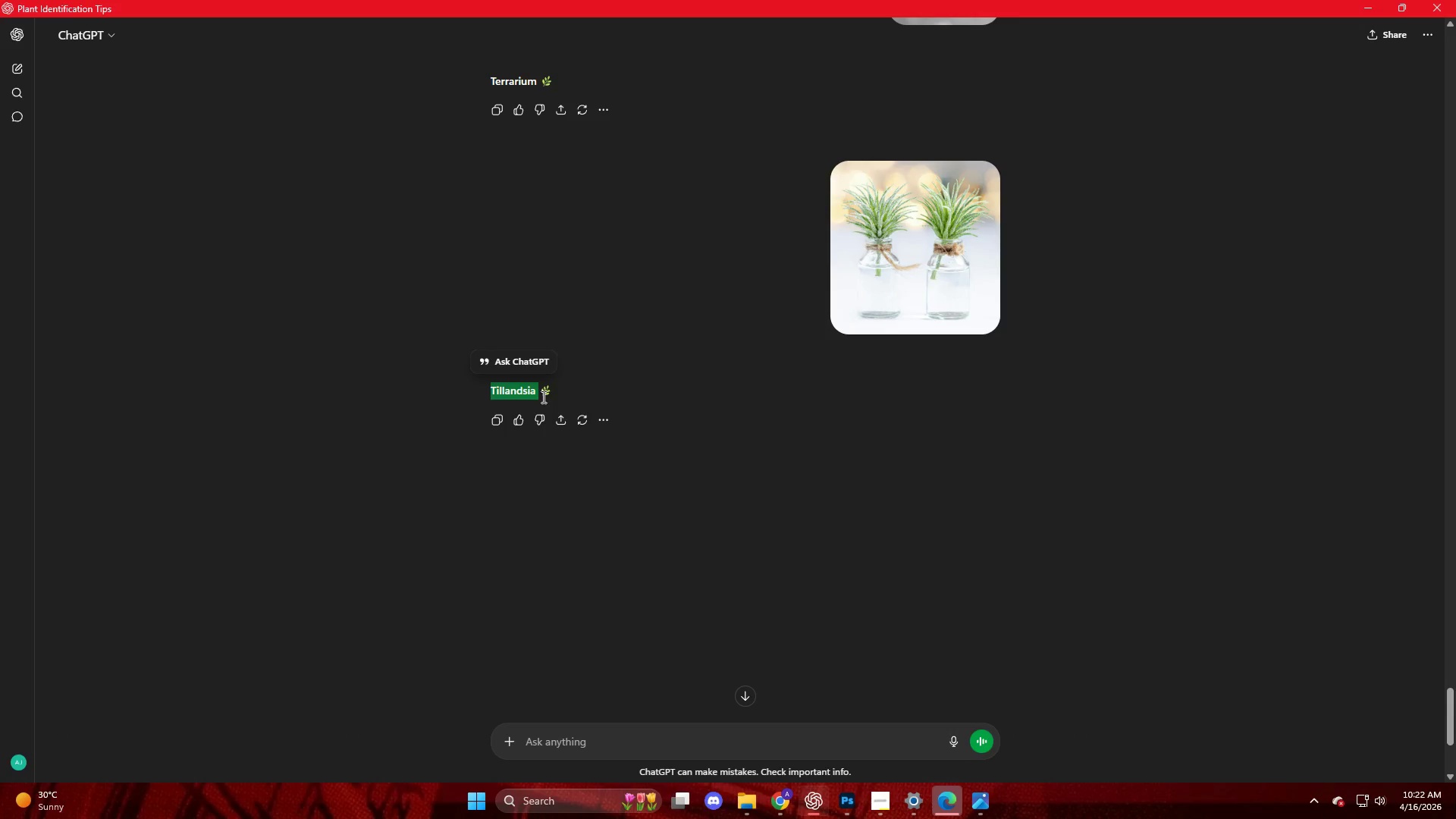 
key(Control+C)
 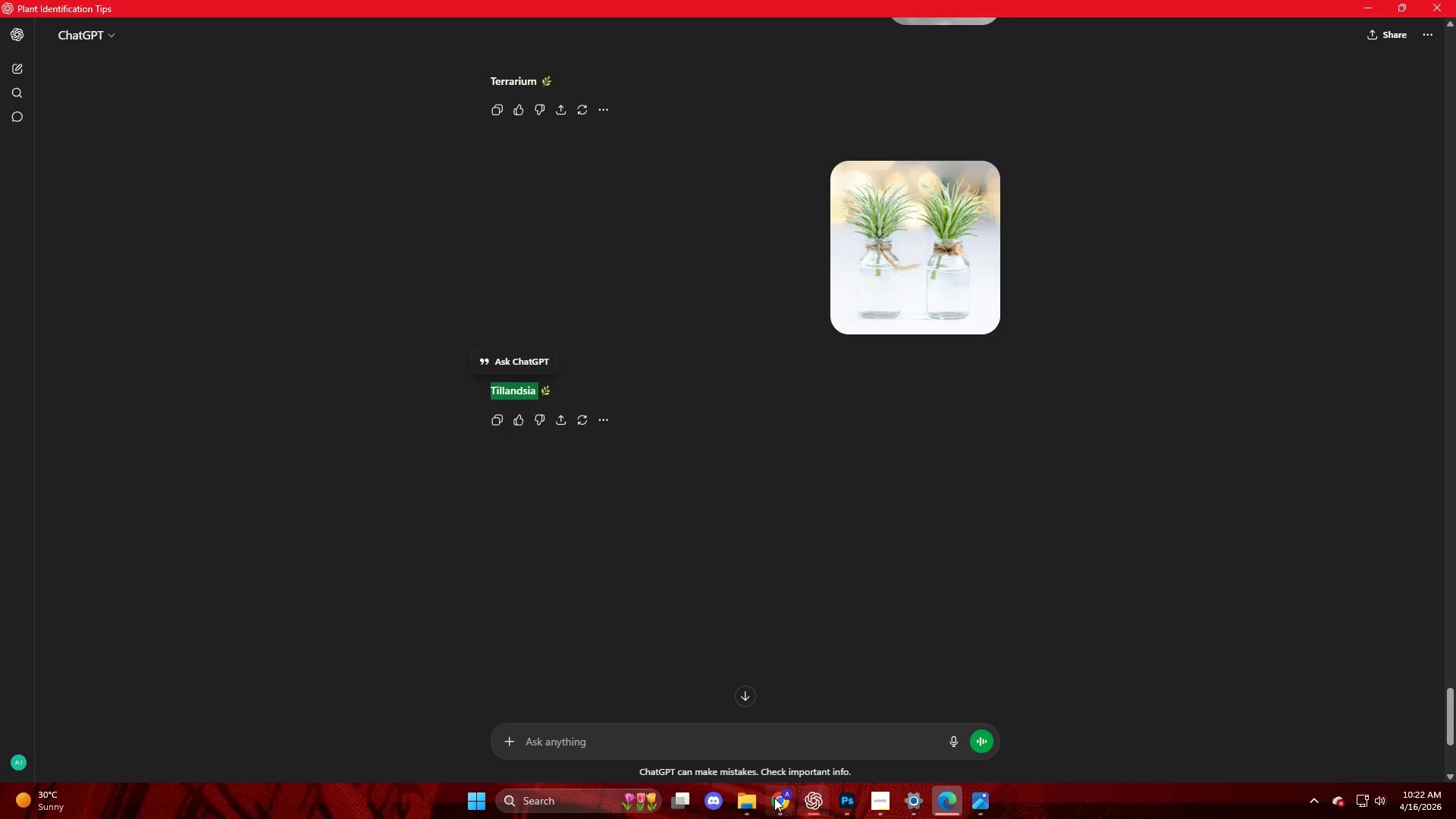 
left_click([842, 799])
 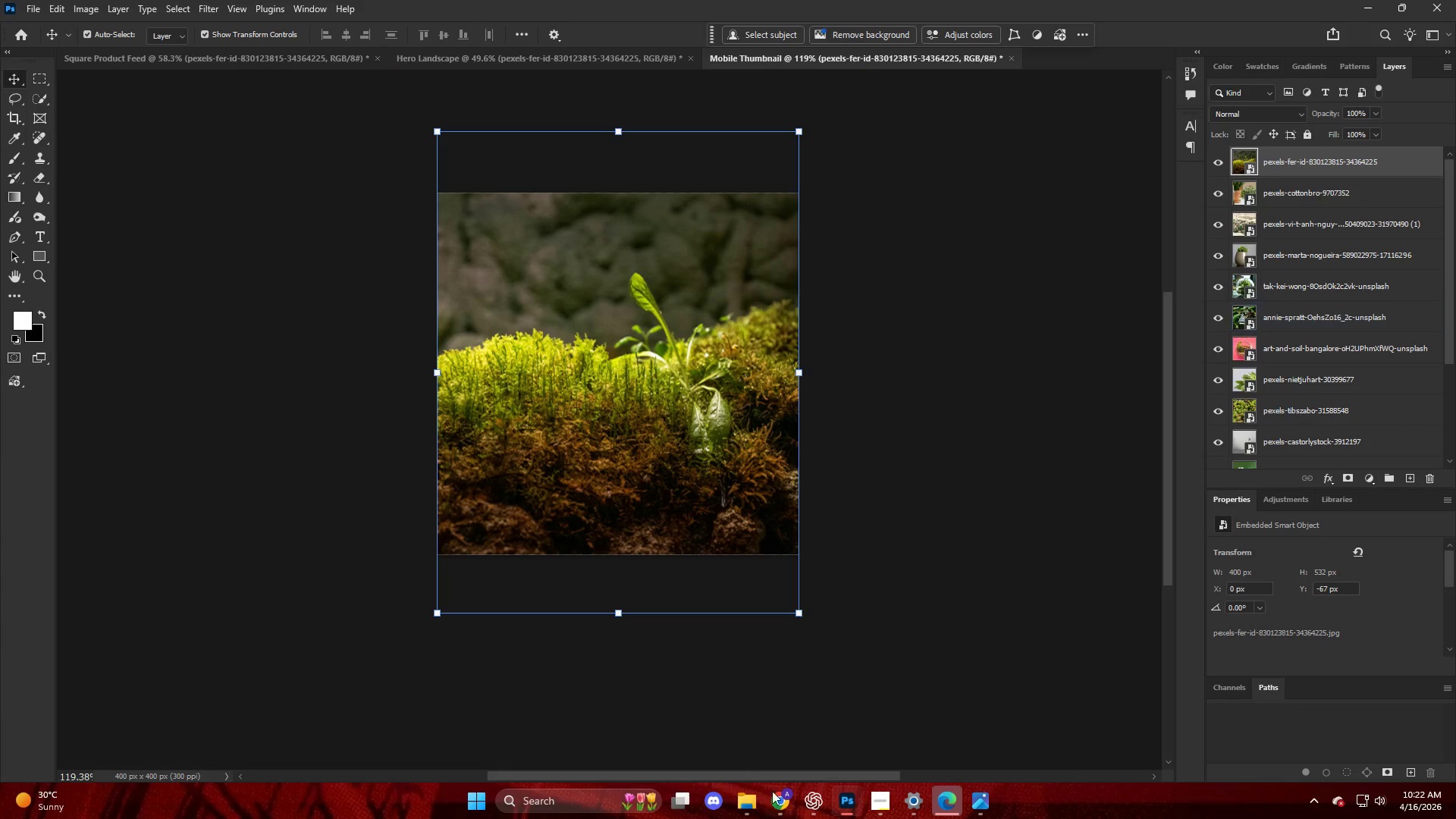 
left_click([782, 797])
 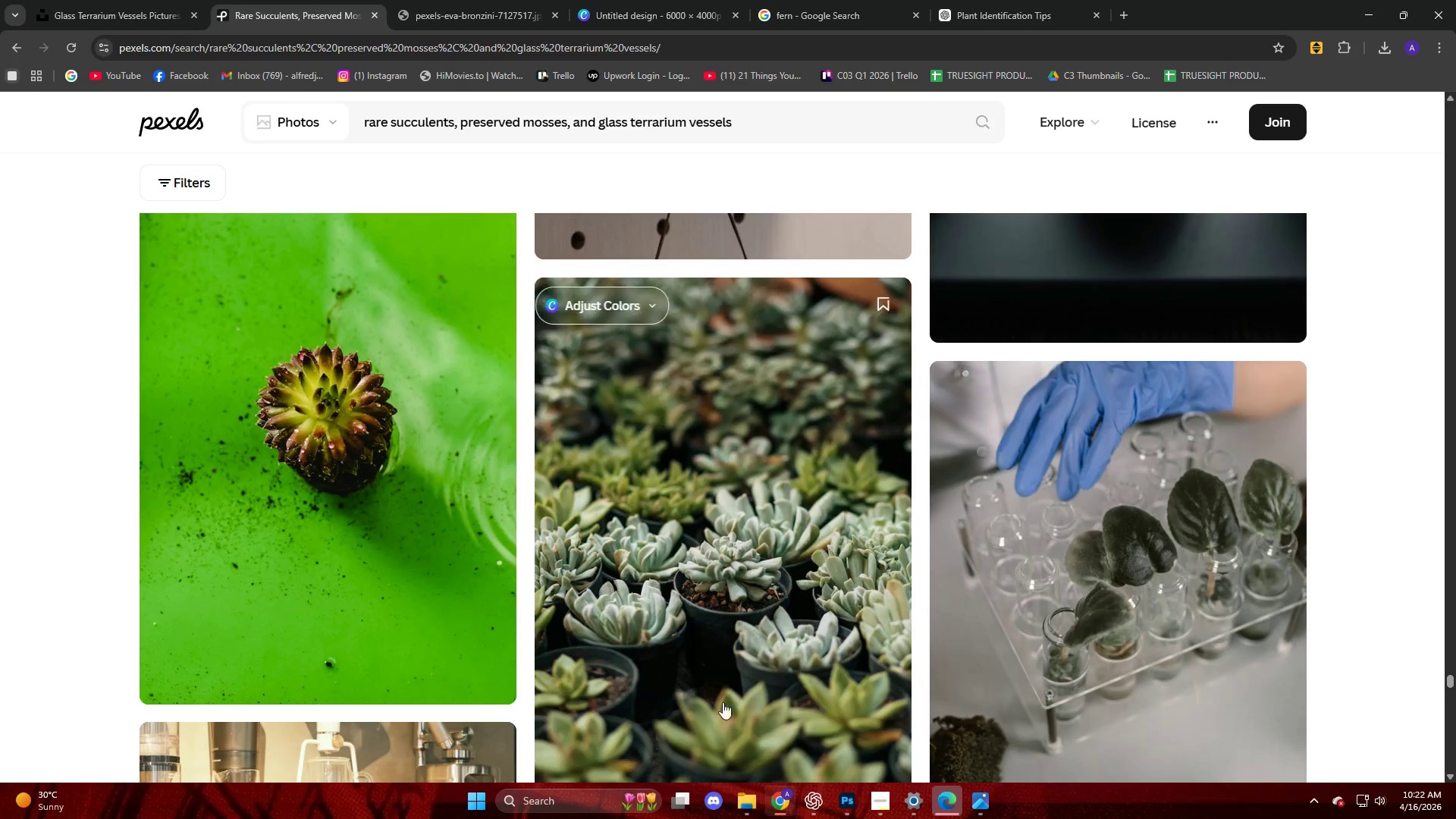 
scroll: coordinate [737, 456], scroll_direction: up, amount: 19.0
 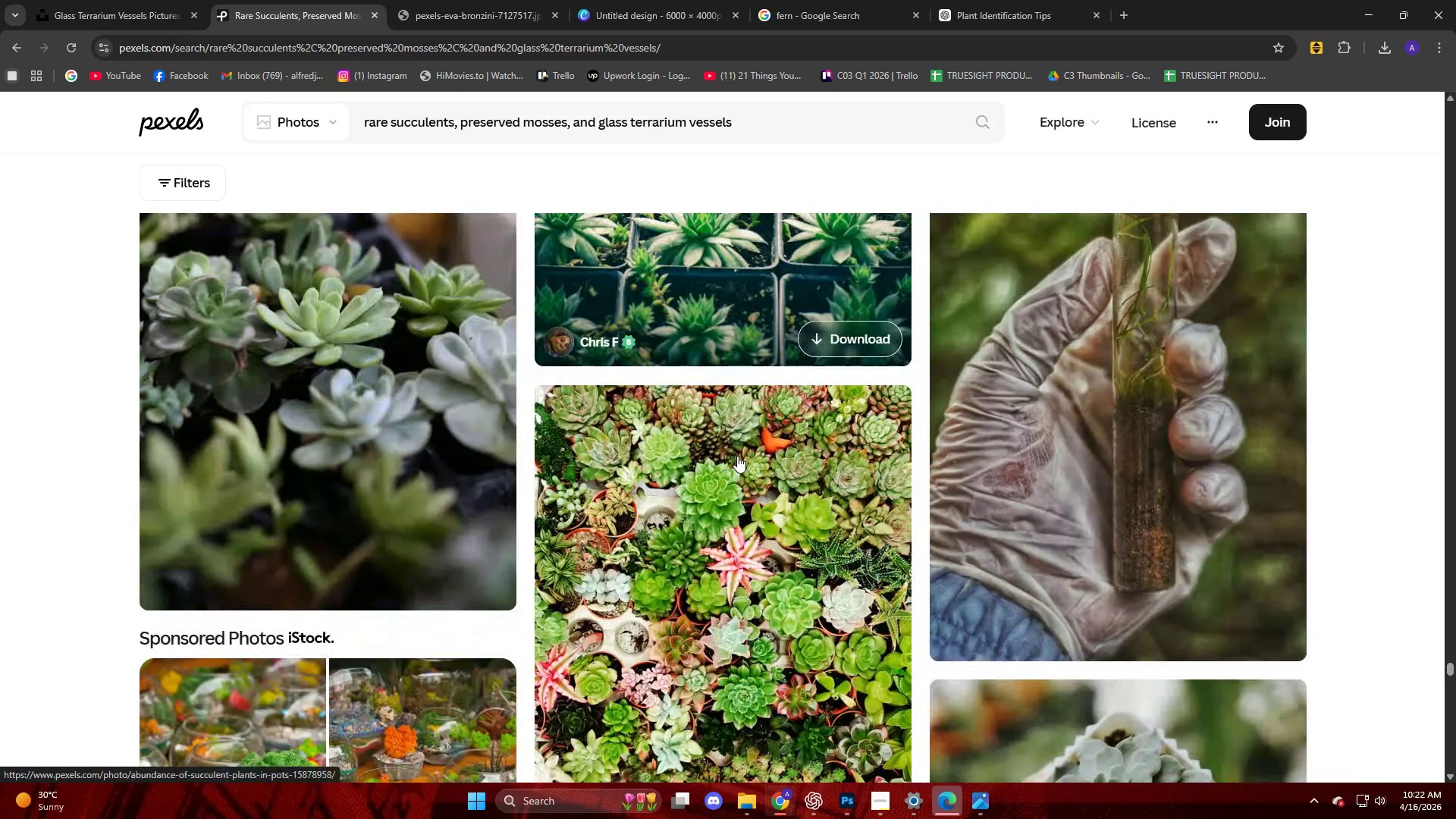 
scroll: coordinate [739, 425], scroll_direction: down, amount: 64.0
 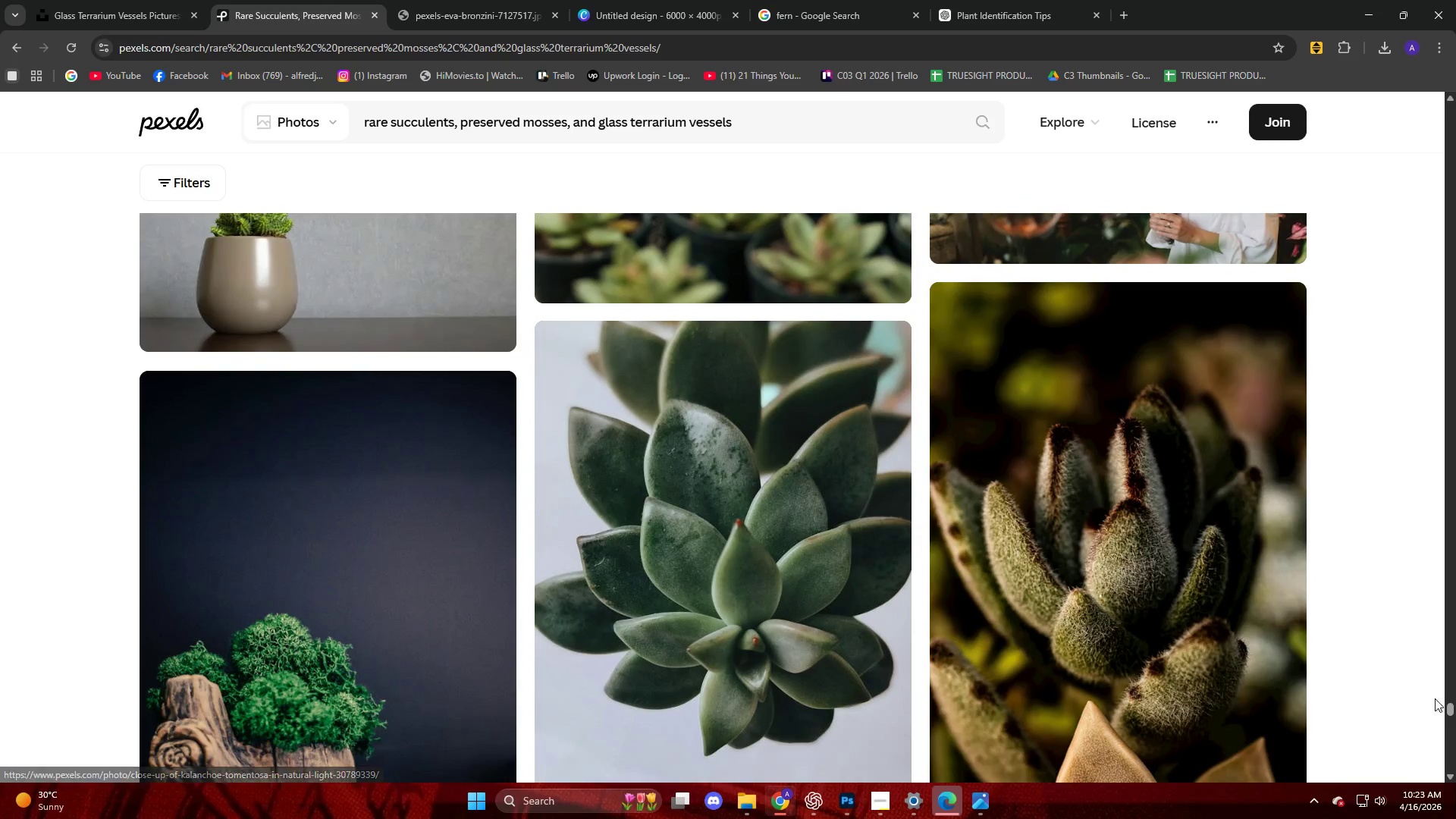 
left_click_drag(start_coordinate=[1454, 704], to_coordinate=[1433, 620])
 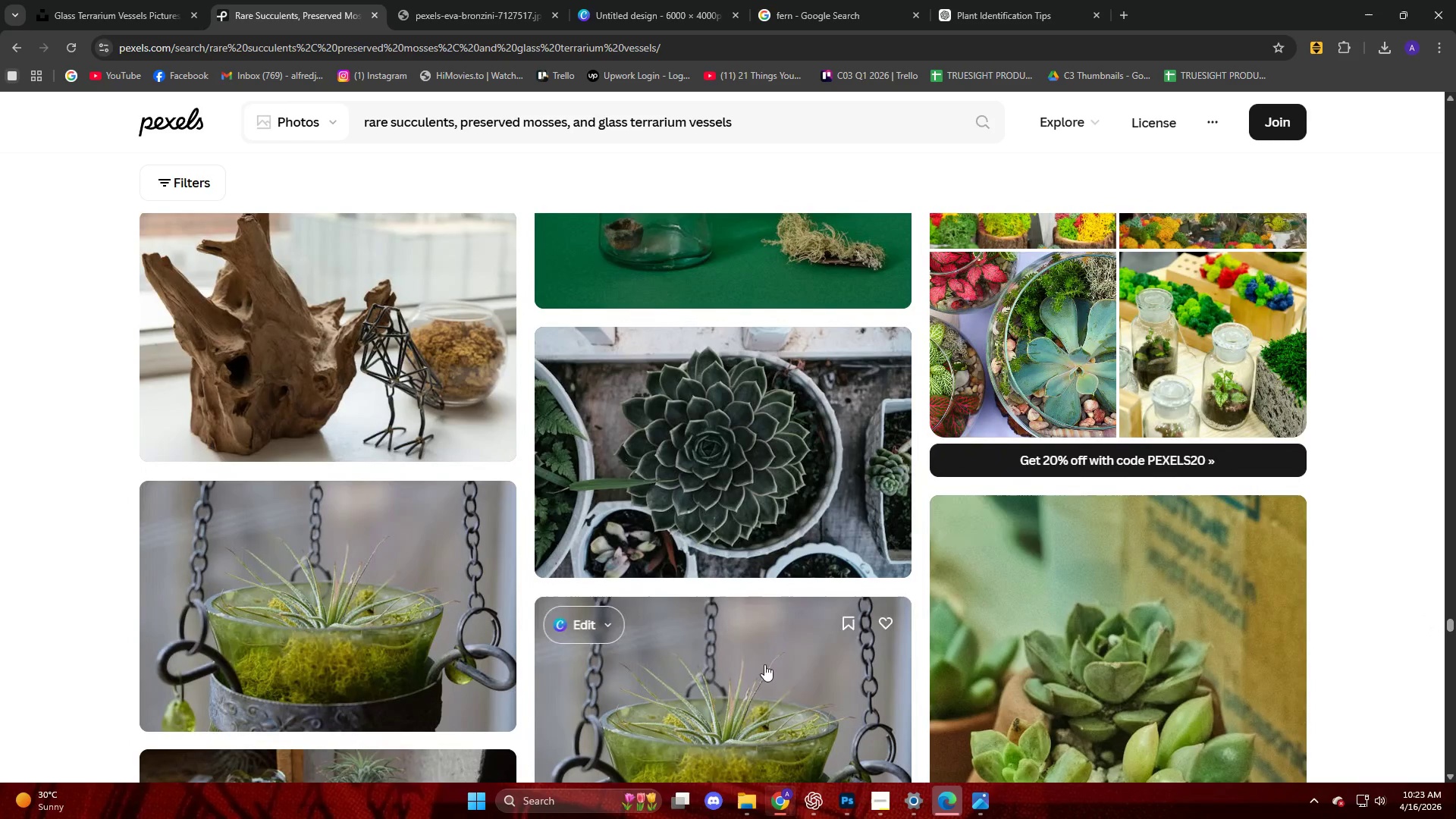 
left_click([758, 664])
 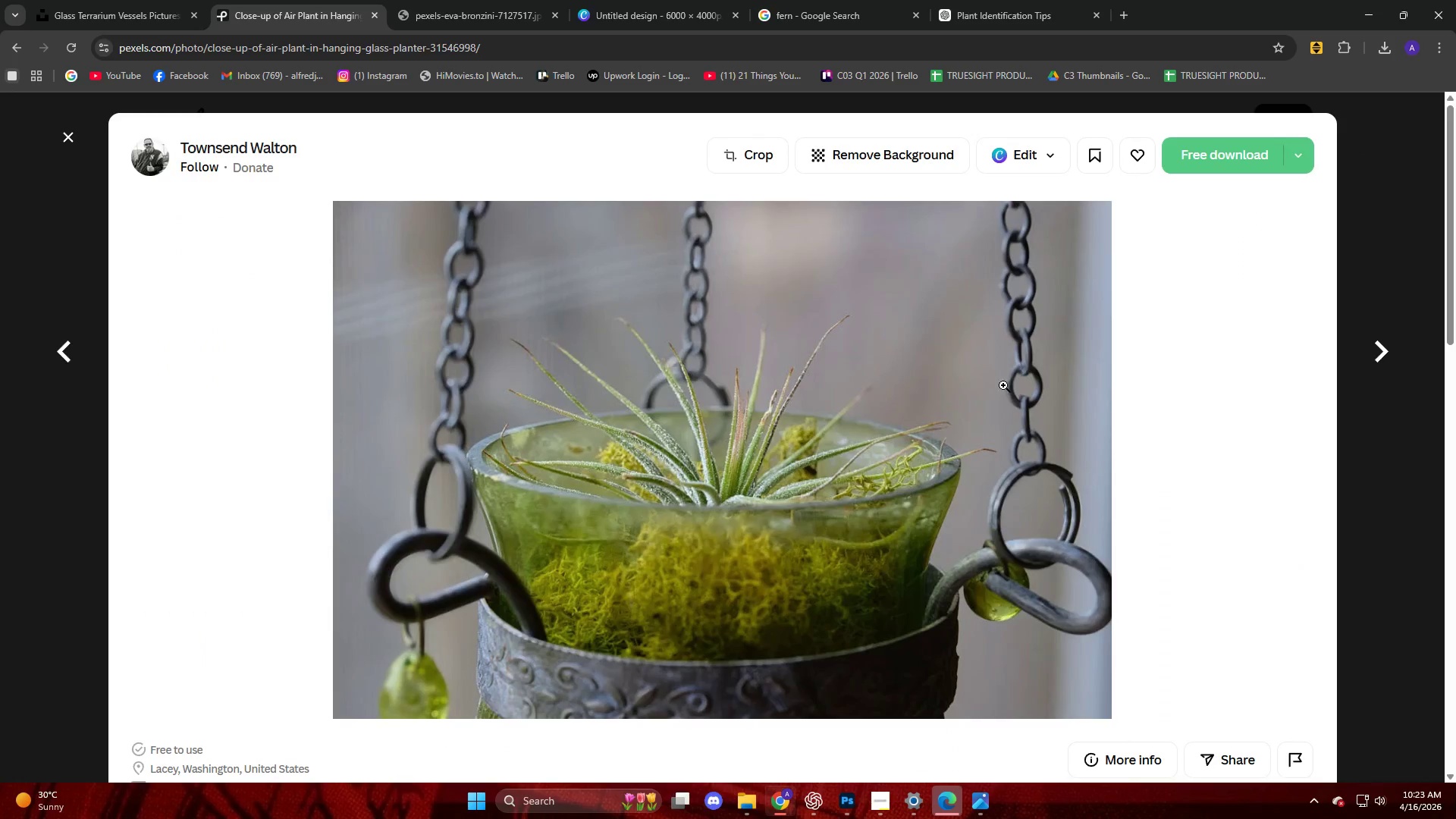 
left_click([1195, 154])
 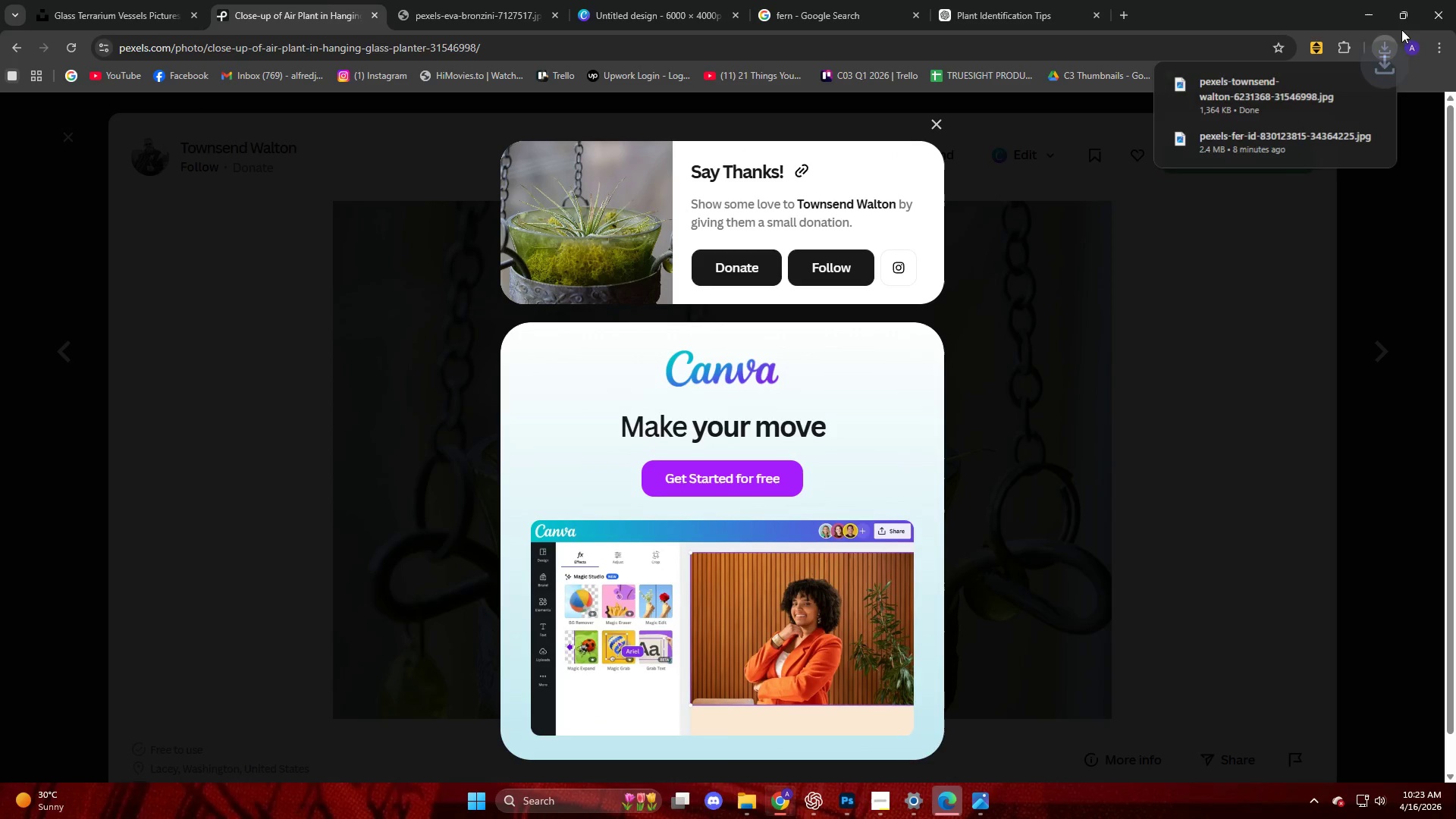 
left_click_drag(start_coordinate=[1266, 108], to_coordinate=[686, 397])
 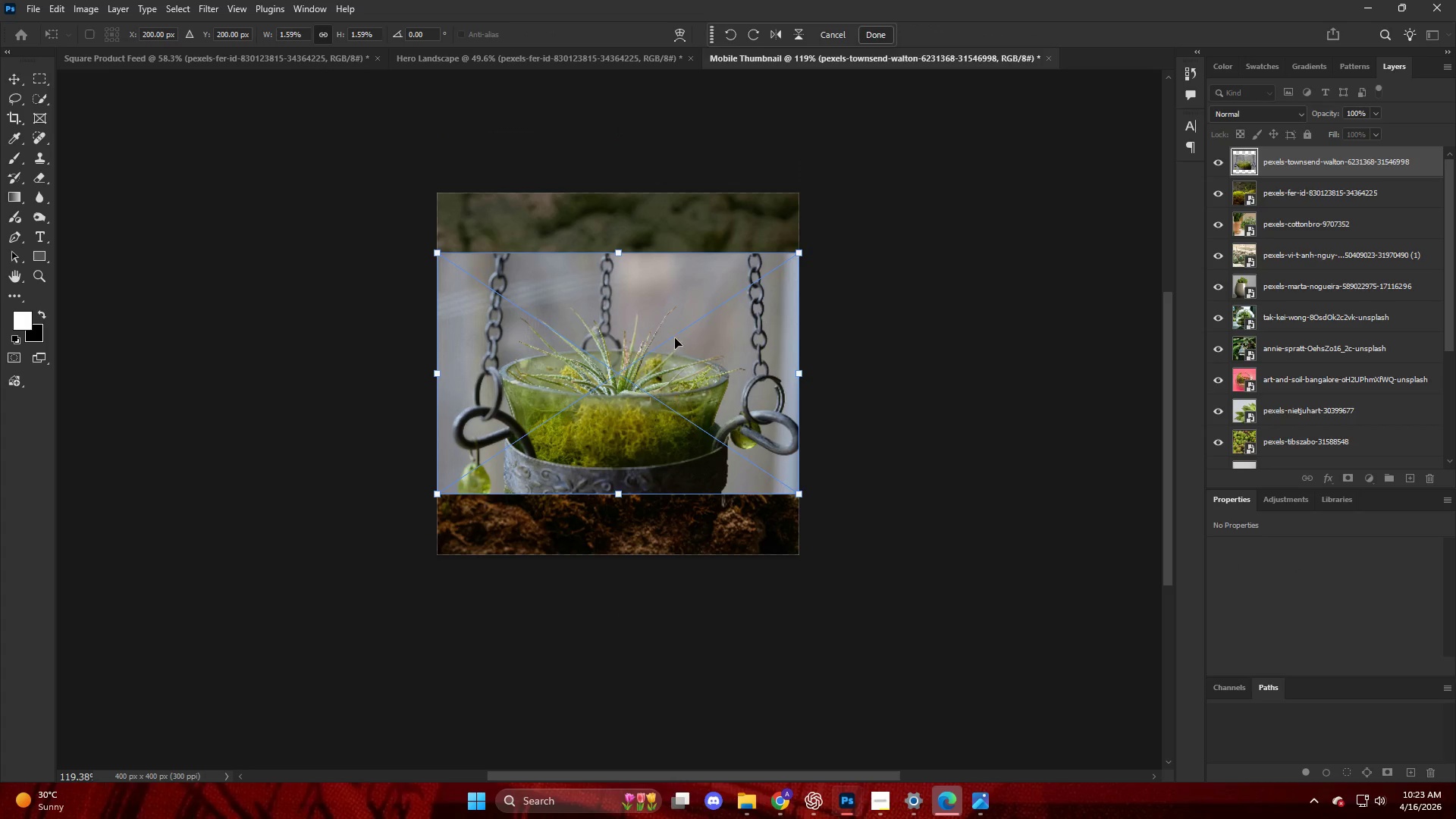 
hold_key(key=AltLeft, duration=1.92)
left_click_drag(start_coordinate=[621, 245], to_coordinate=[642, 185])
 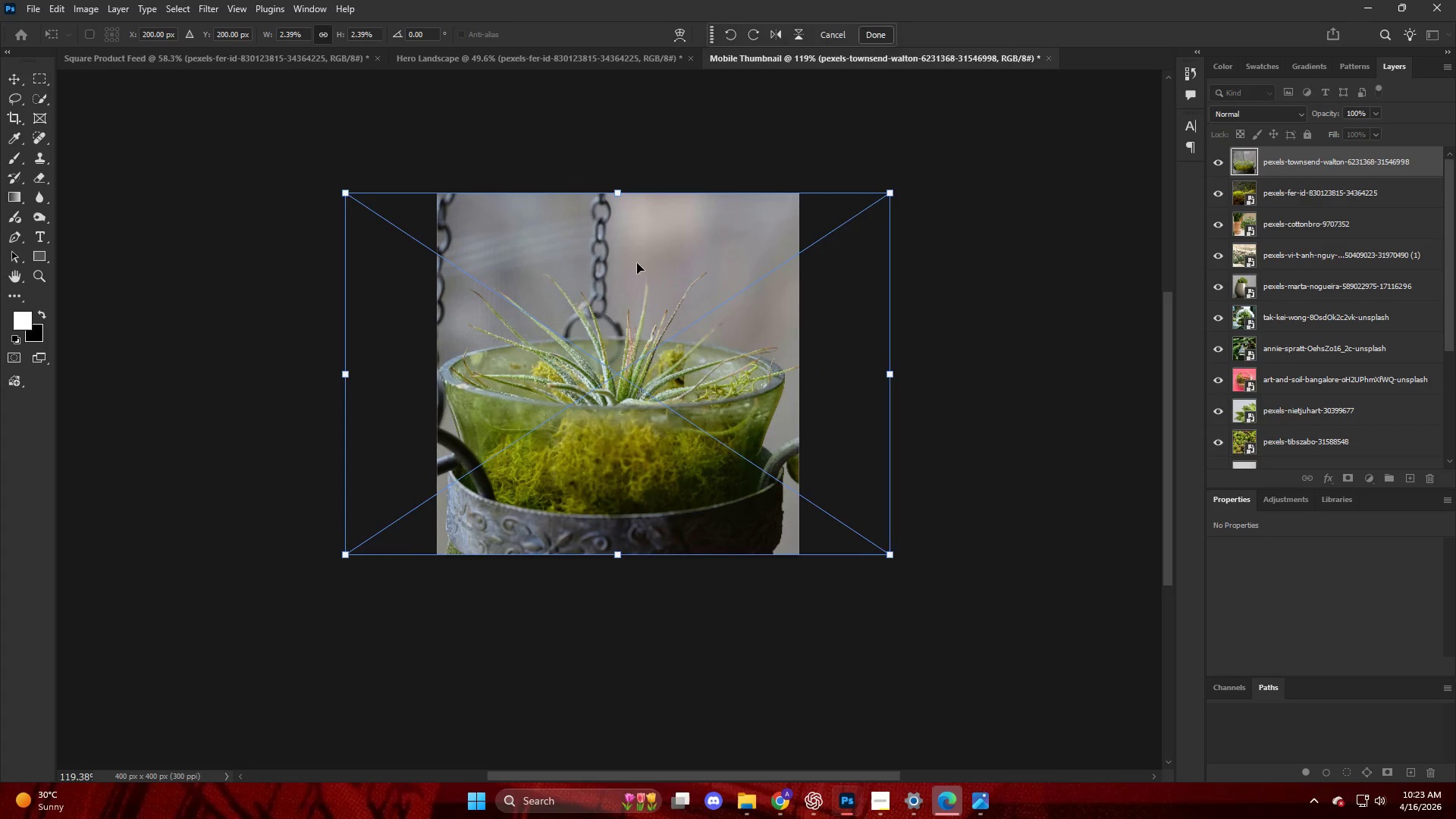 
left_click_drag(start_coordinate=[637, 263], to_coordinate=[638, 258])
 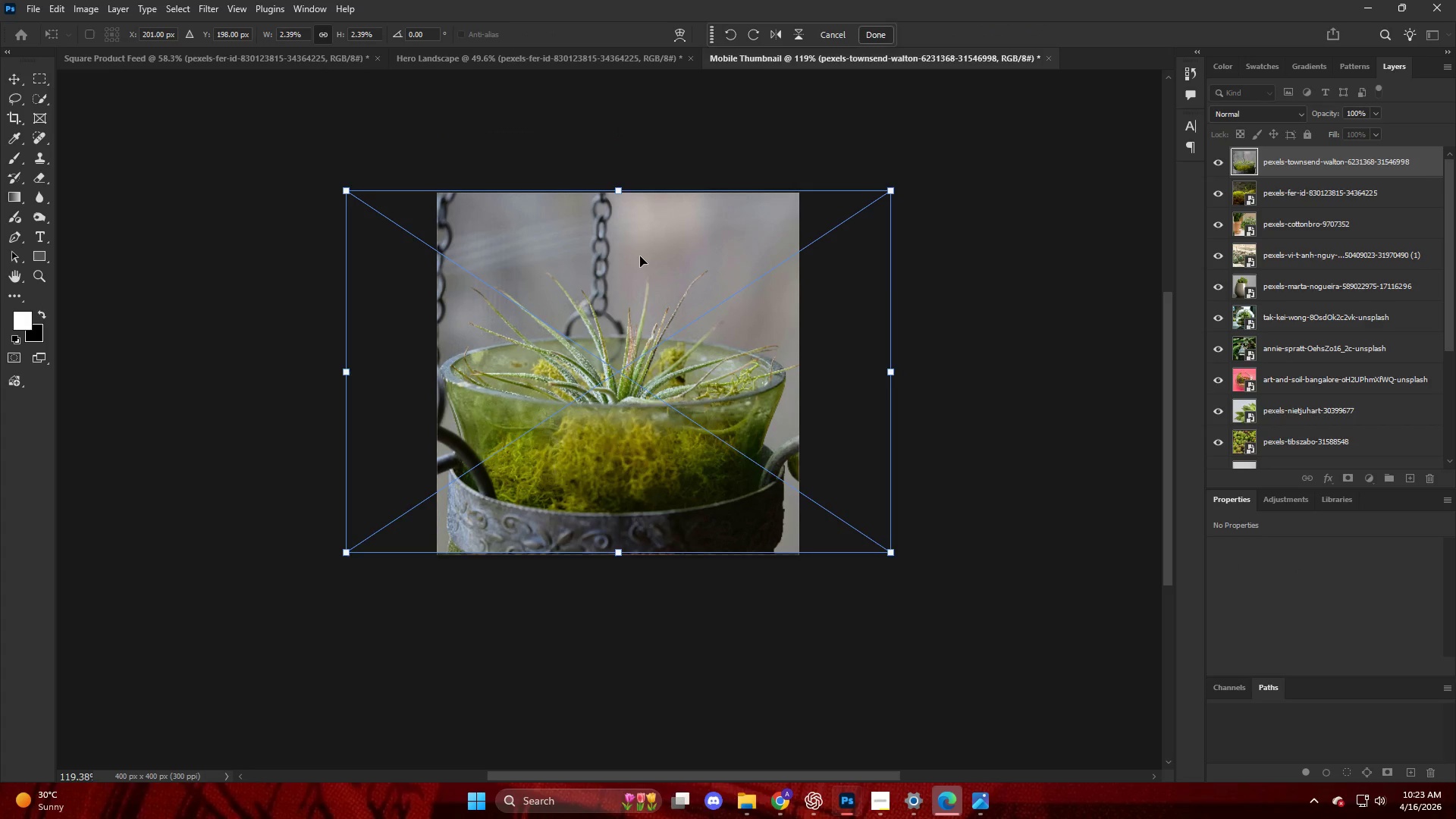 
key(NumpadEnter)
 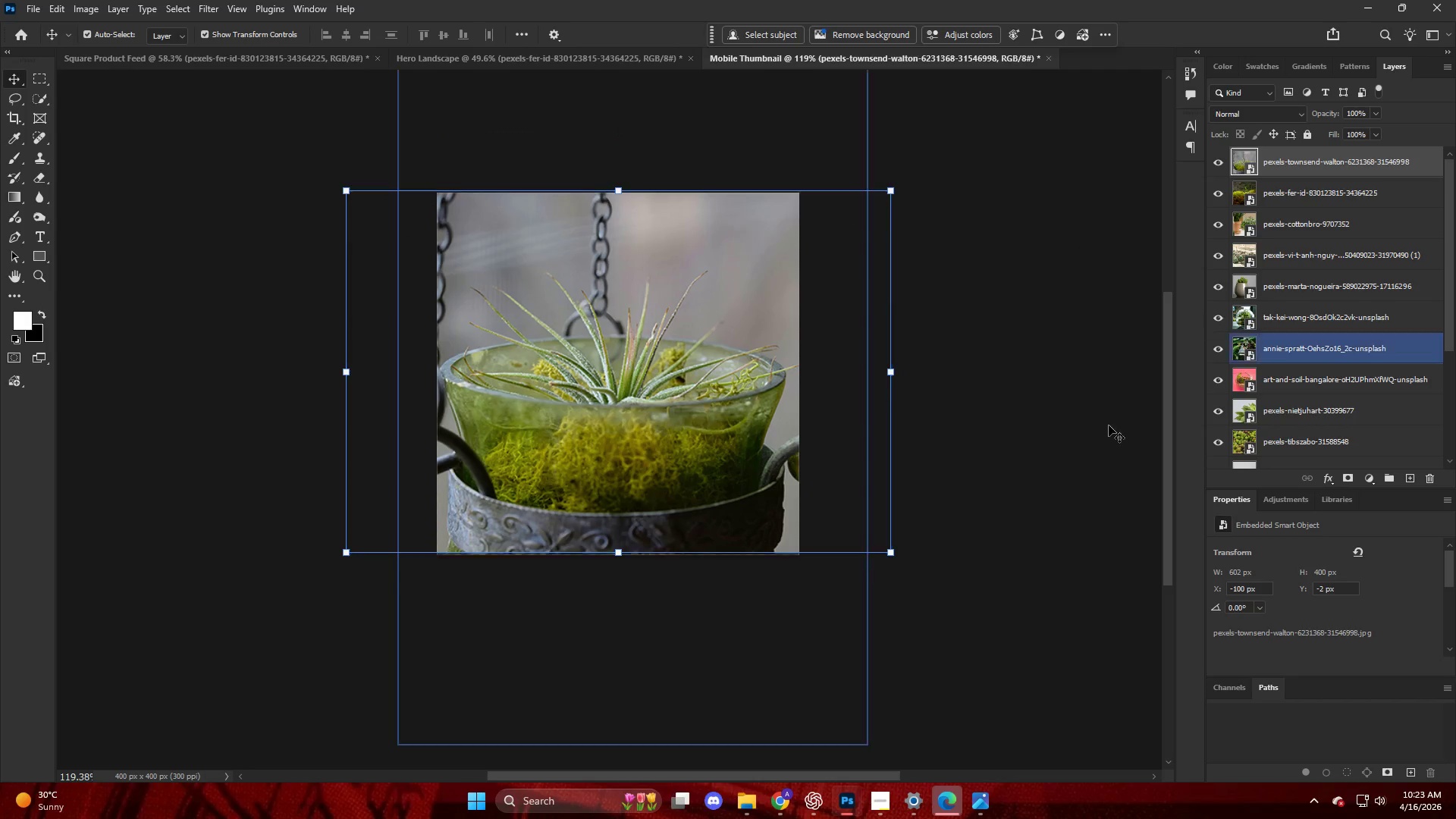 
key(Backspace)
 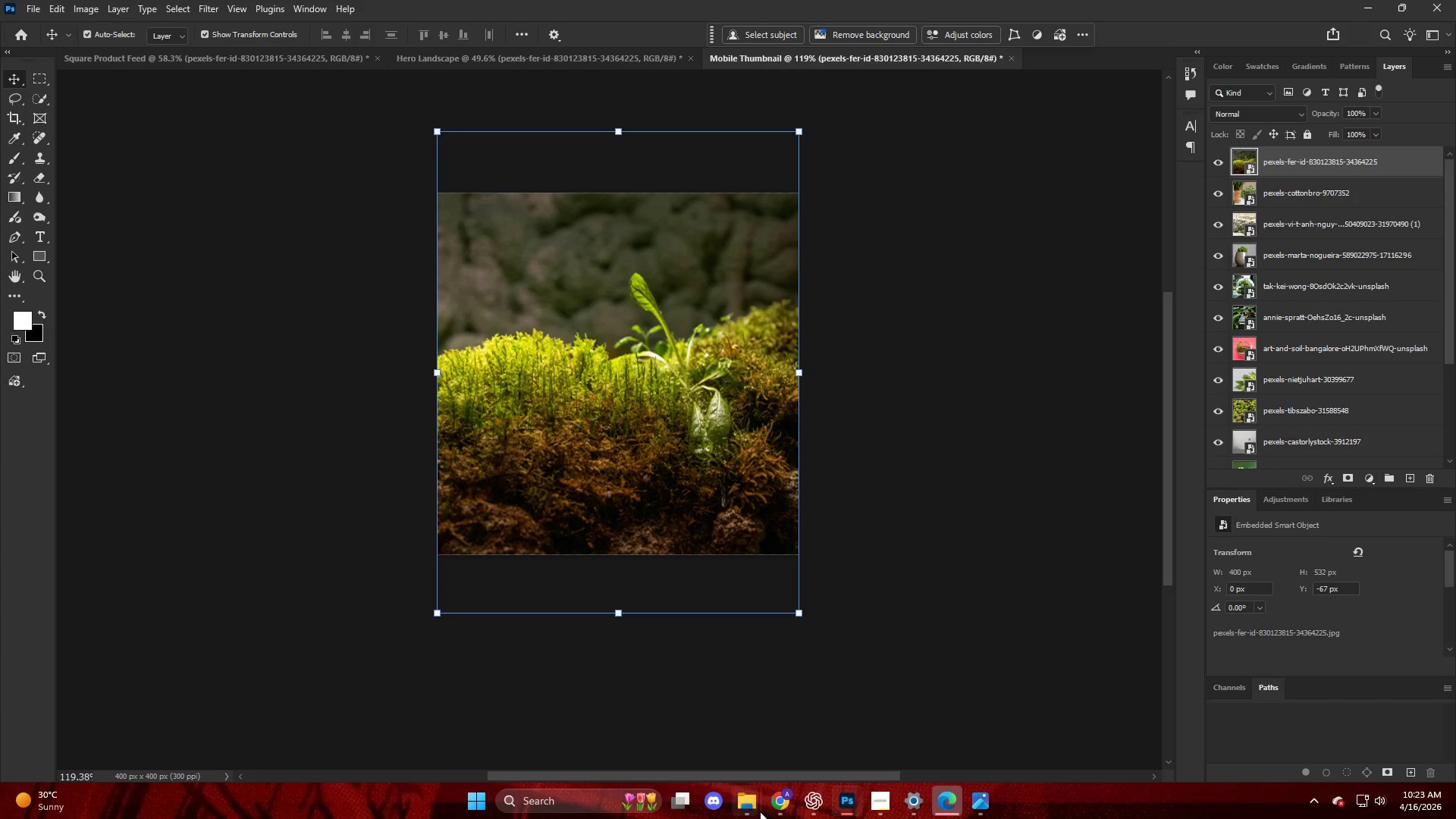 
left_click([783, 813])
 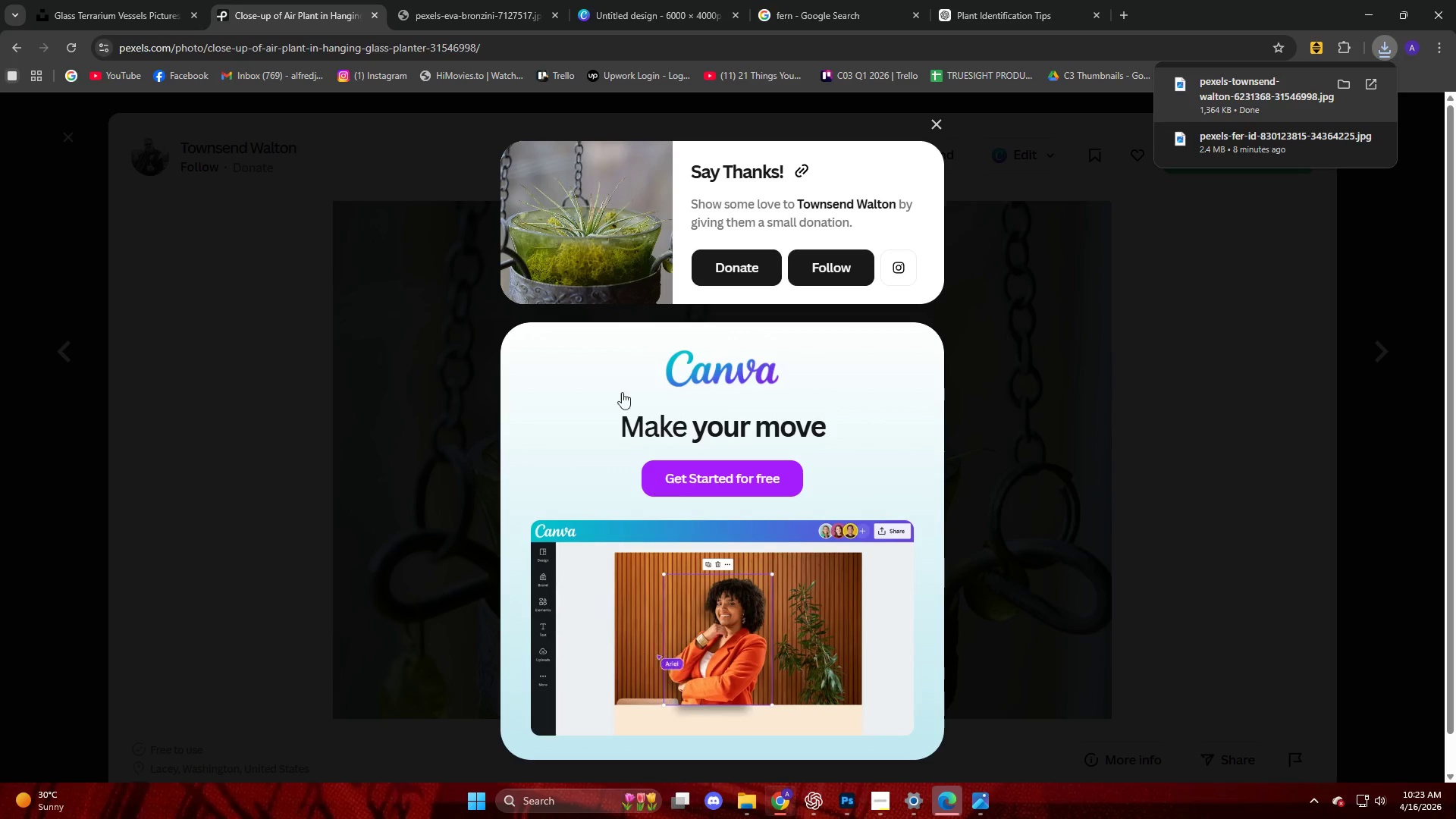 
left_click([435, 251])
 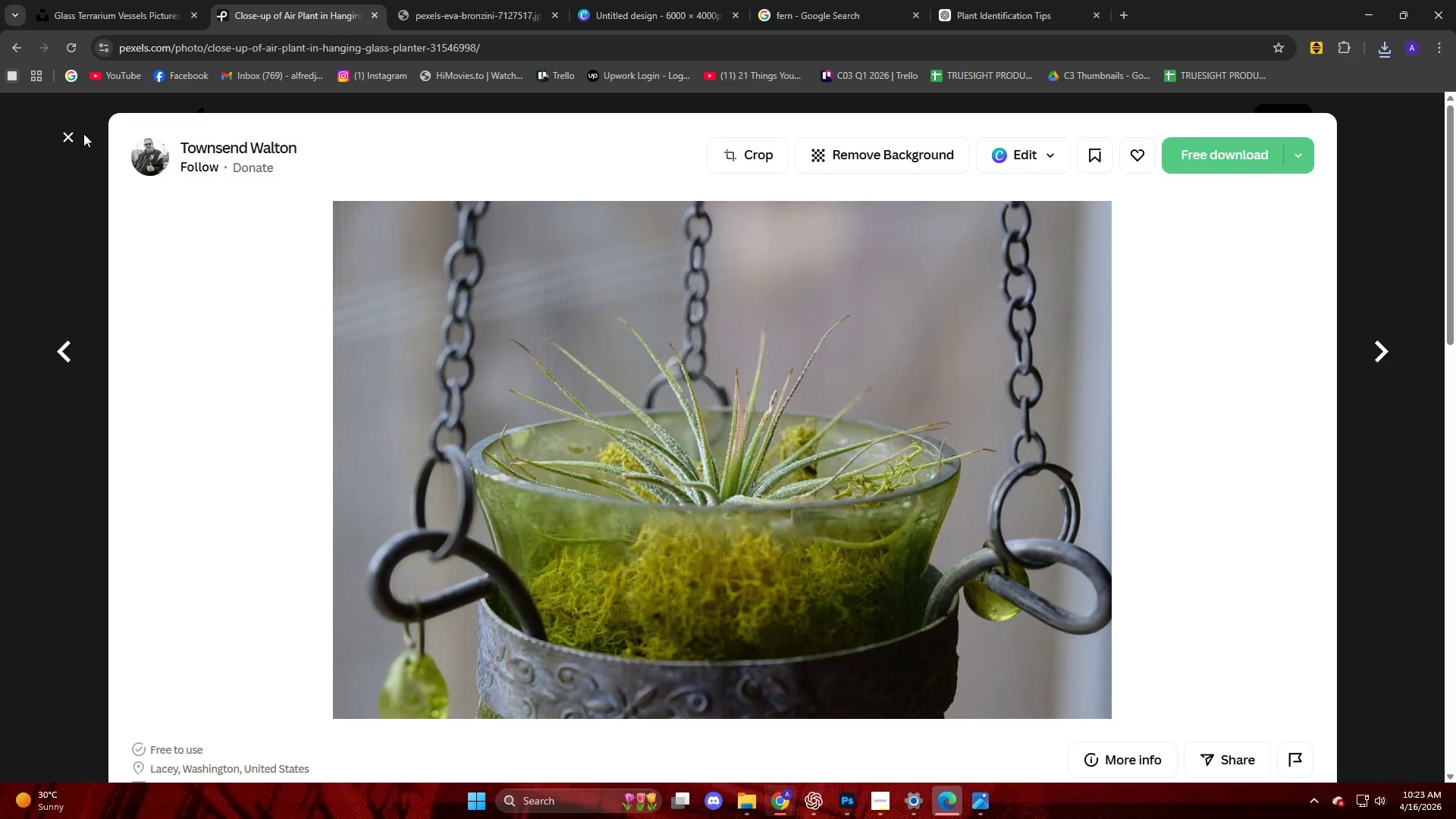 
scroll: coordinate [1108, 510], scroll_direction: down, amount: 181.0
 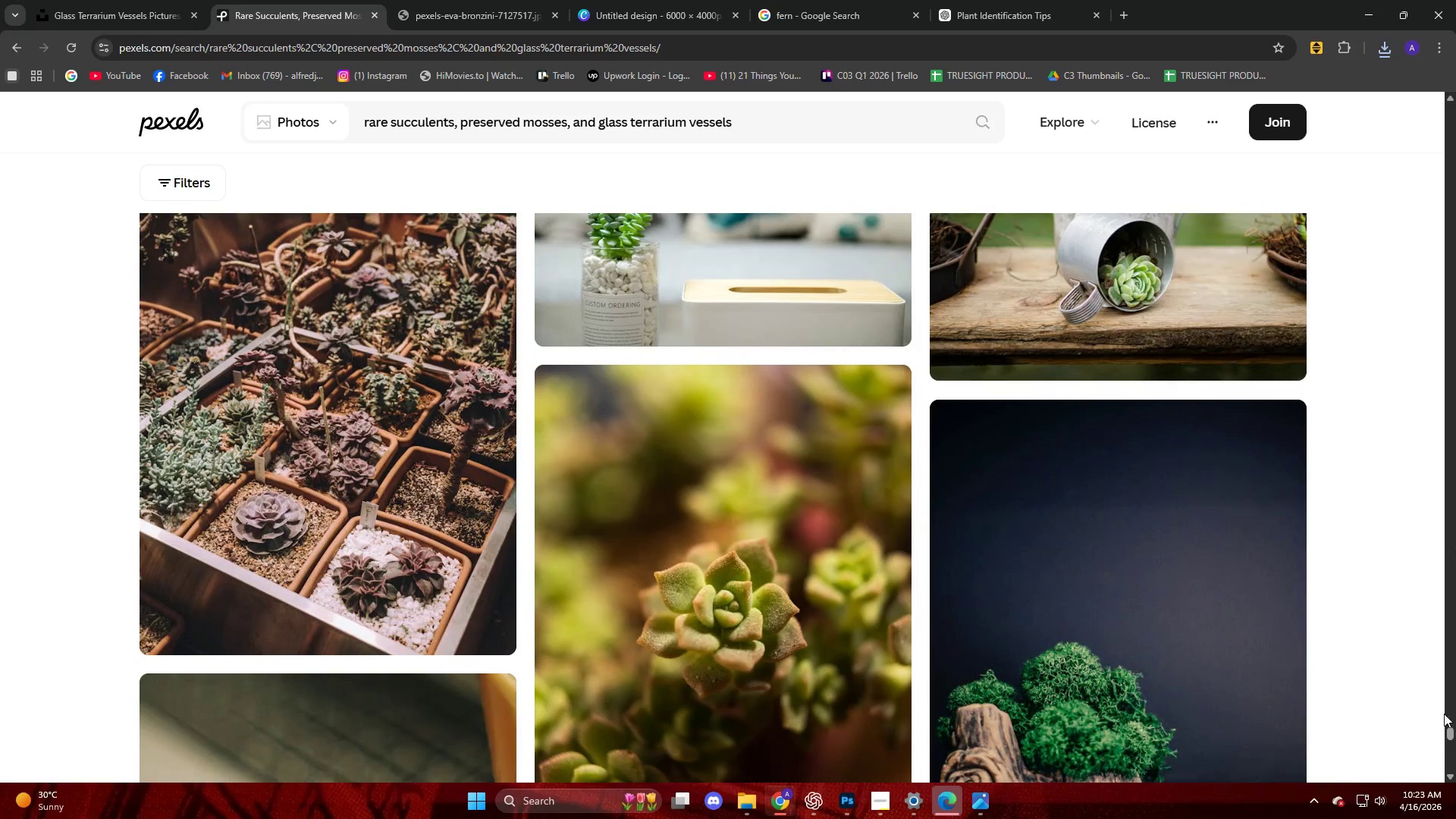 
left_click_drag(start_coordinate=[1454, 739], to_coordinate=[1382, 607])
 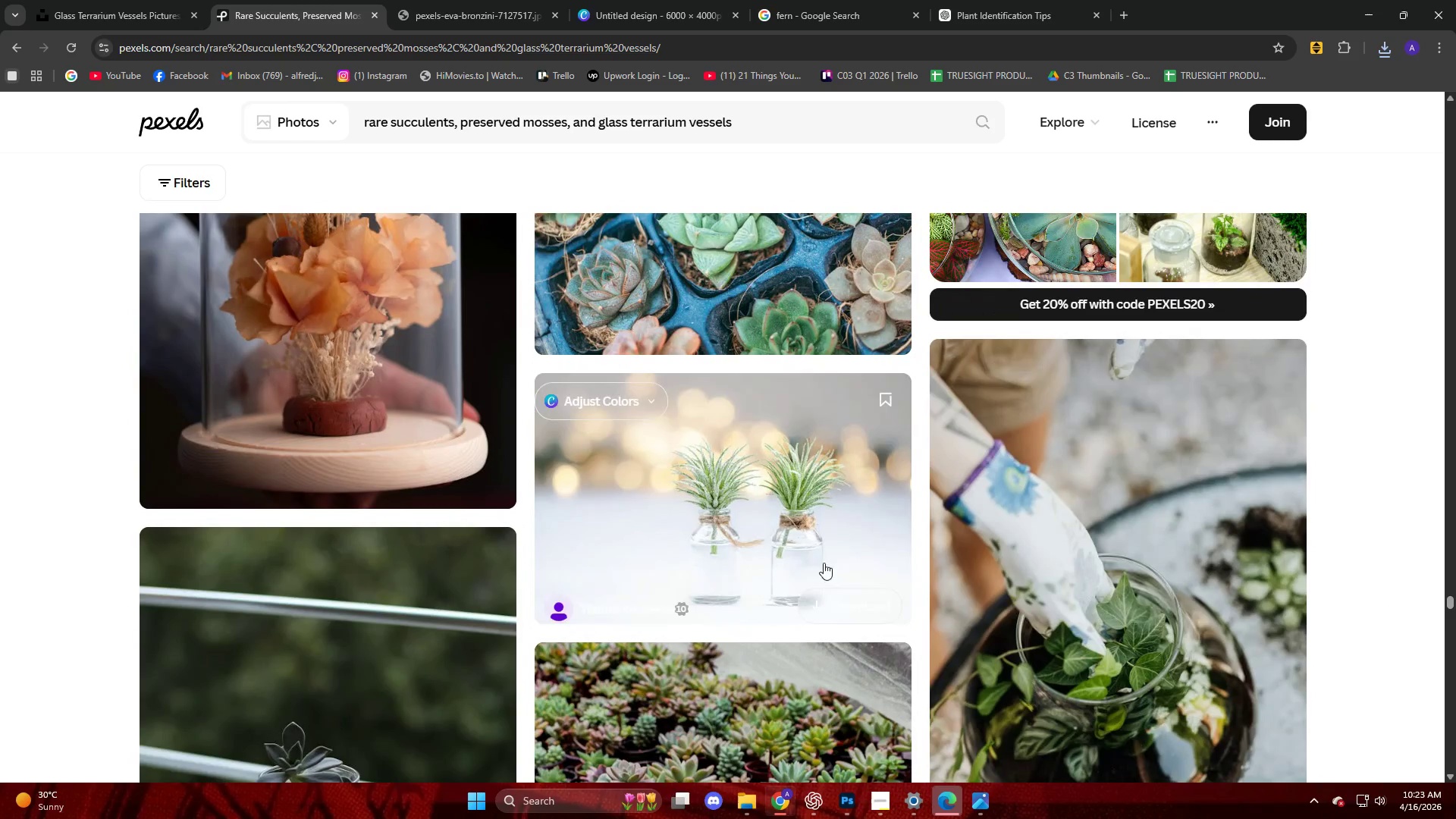 
left_click([734, 470])
 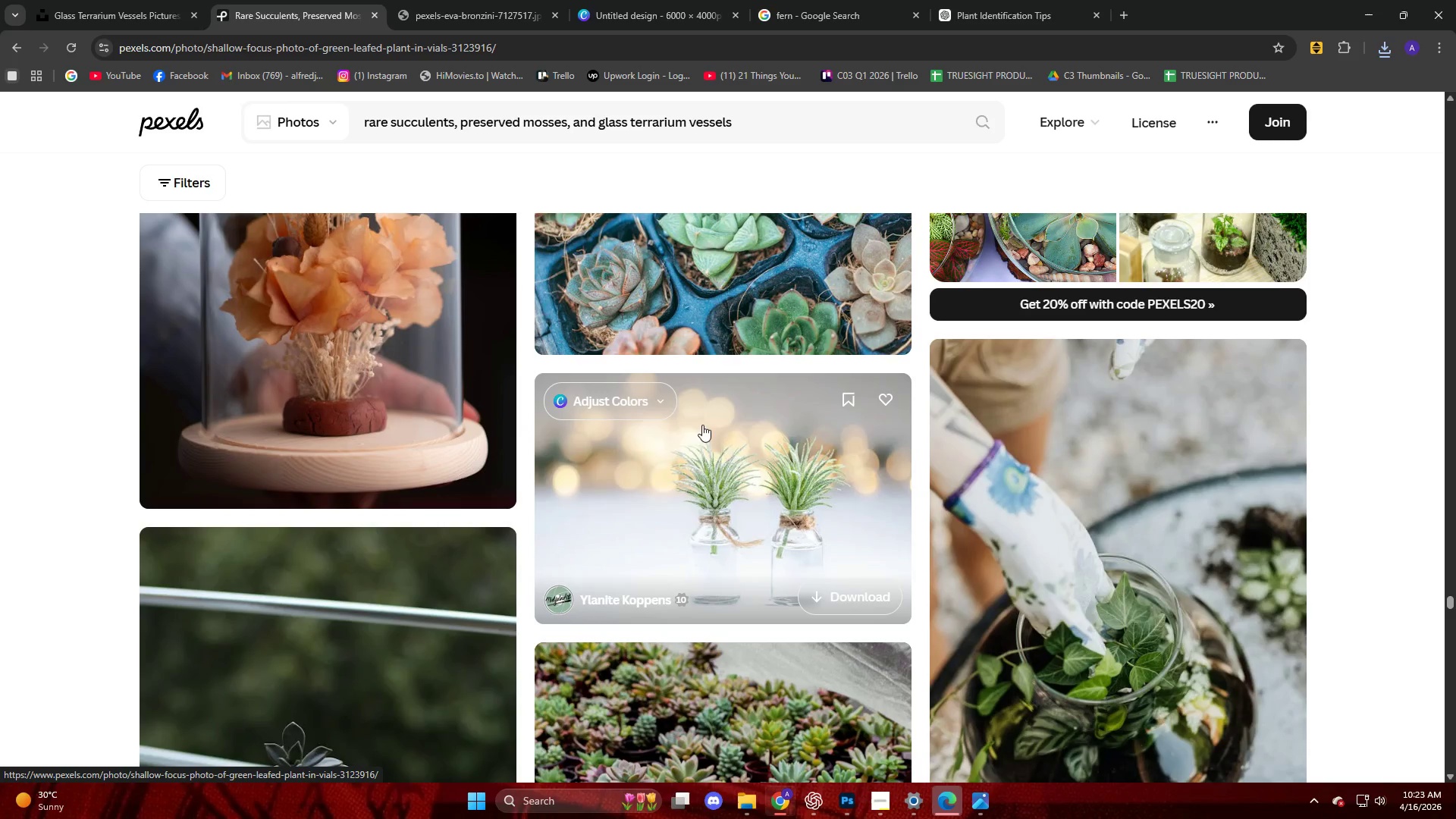 
left_click_drag(start_coordinate=[726, 454], to_coordinate=[729, 446])
 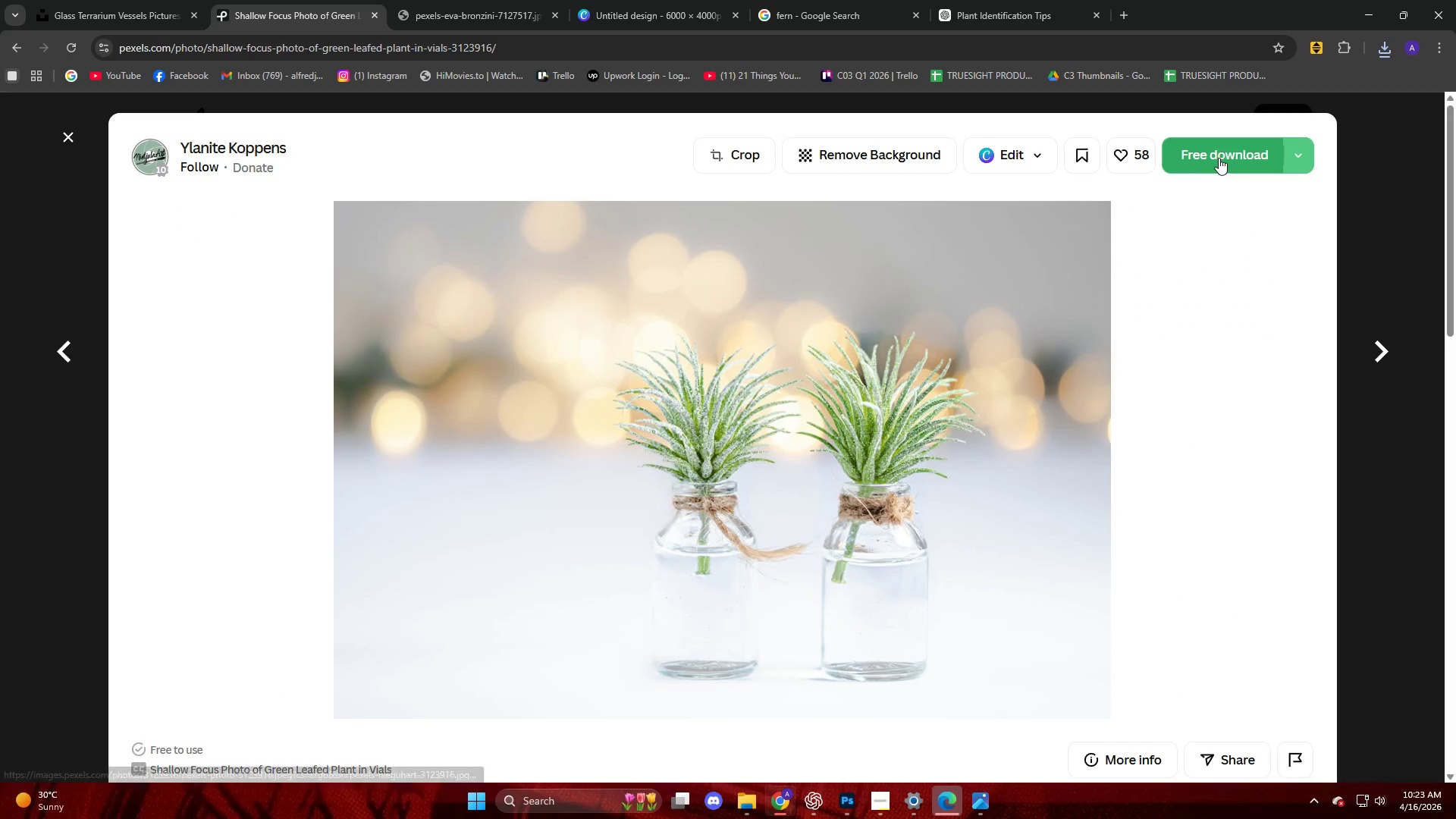 
left_click([1216, 155])
 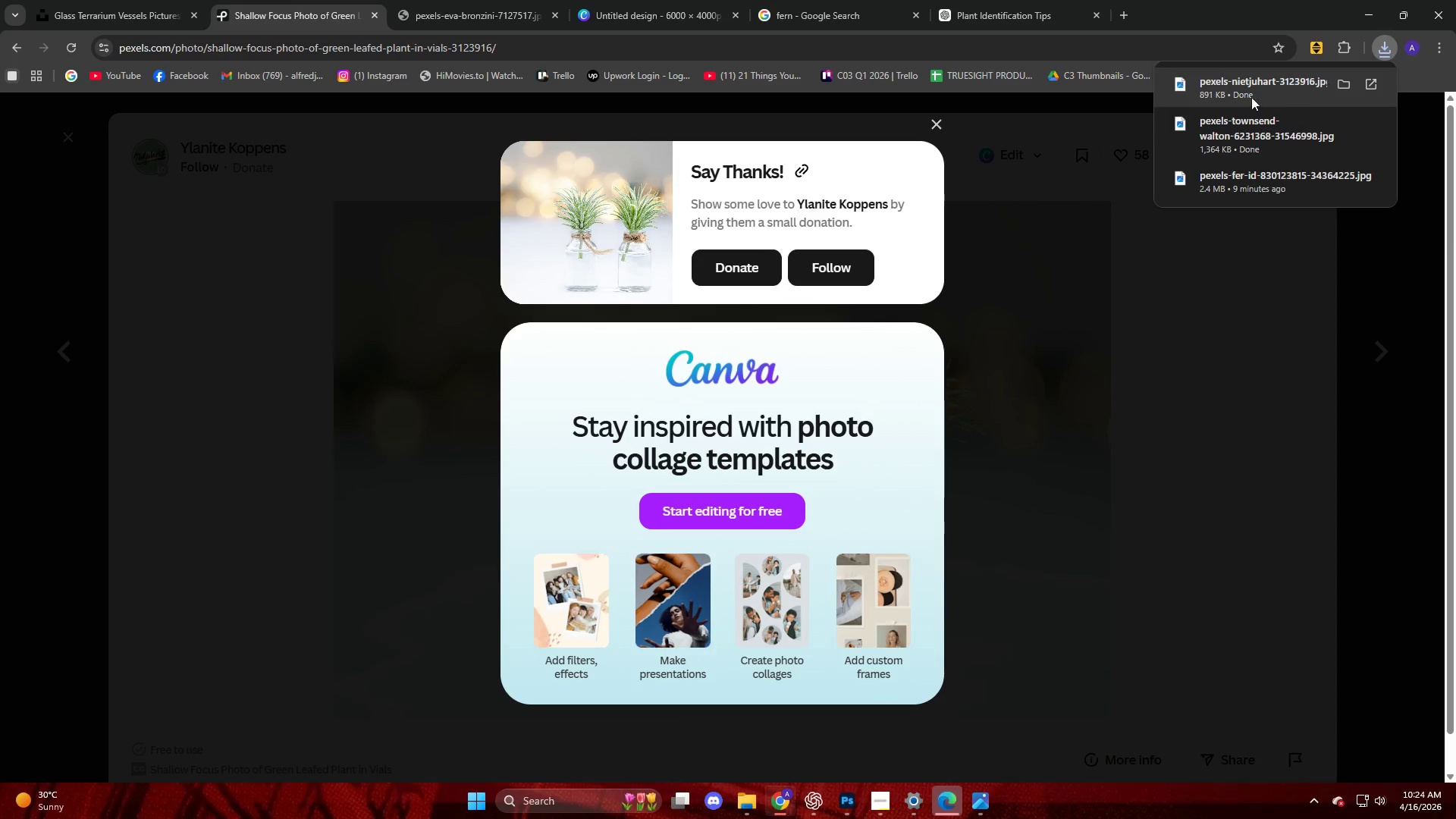 
left_click_drag(start_coordinate=[1236, 96], to_coordinate=[838, 804])
 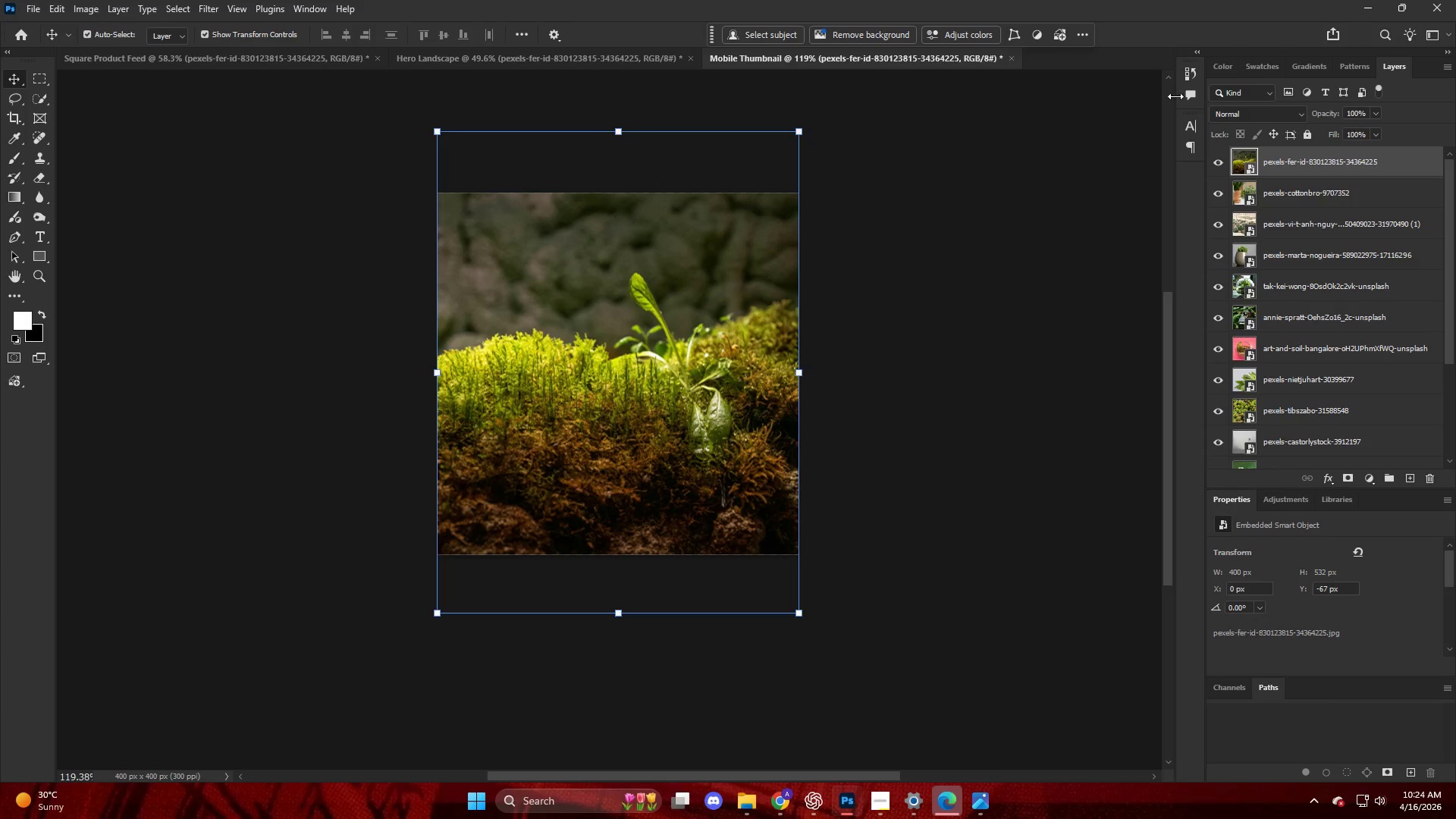 
left_click([1363, 16])
 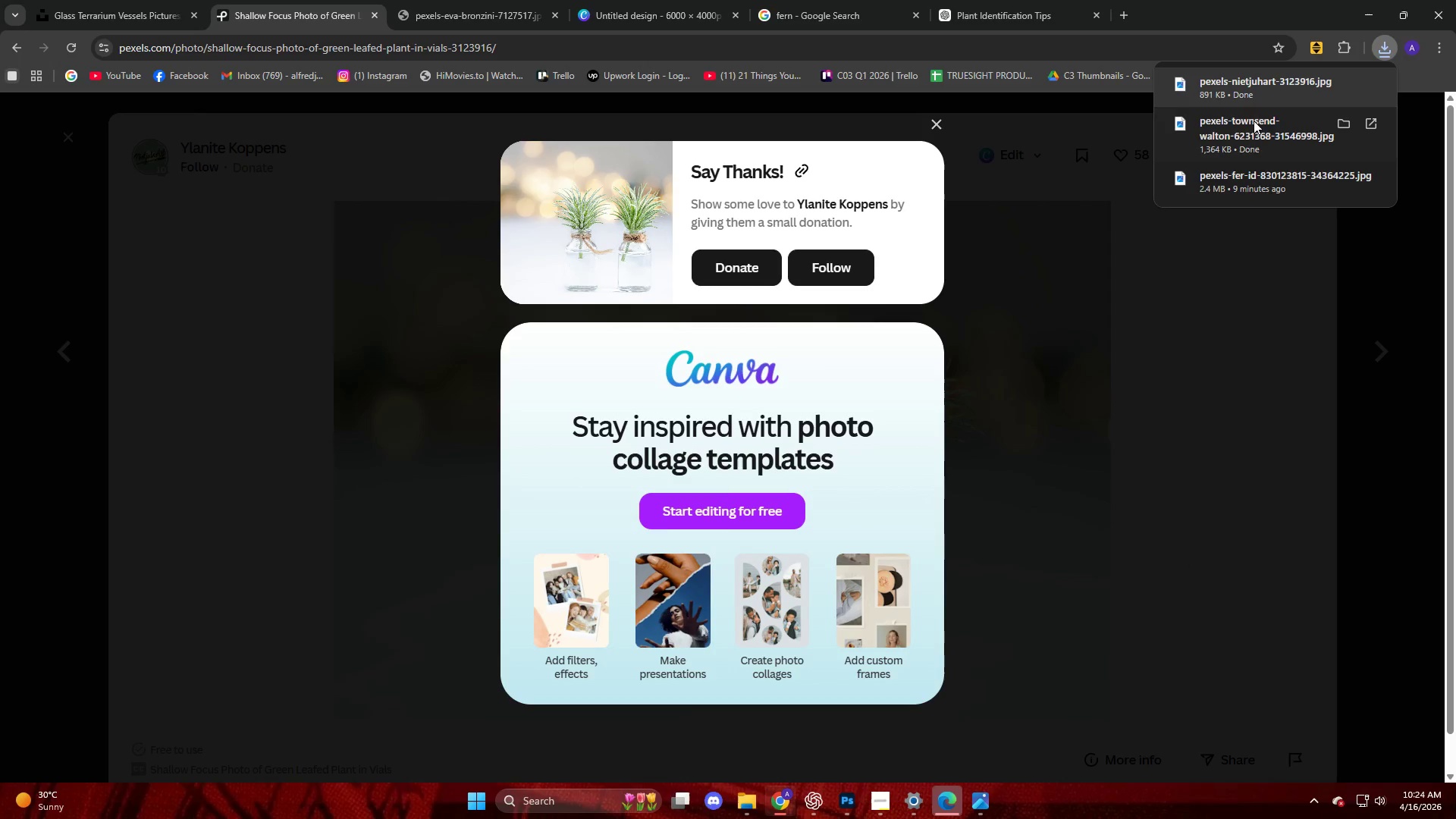 
left_click_drag(start_coordinate=[1257, 83], to_coordinate=[612, 320])
 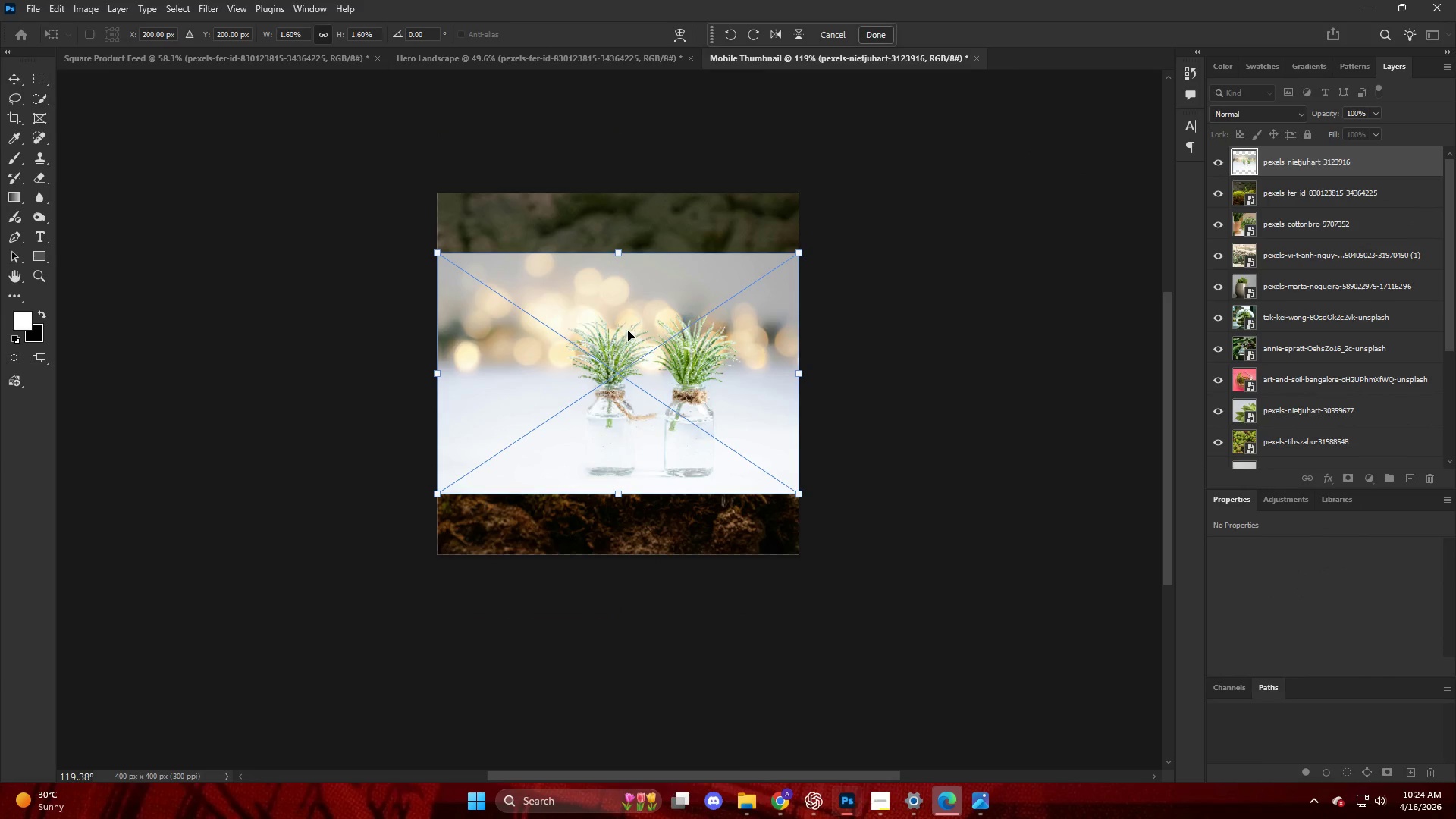 
hold_key(key=AltLeft, duration=1.25)
left_click_drag(start_coordinate=[440, 373], to_coordinate=[319, 372])
 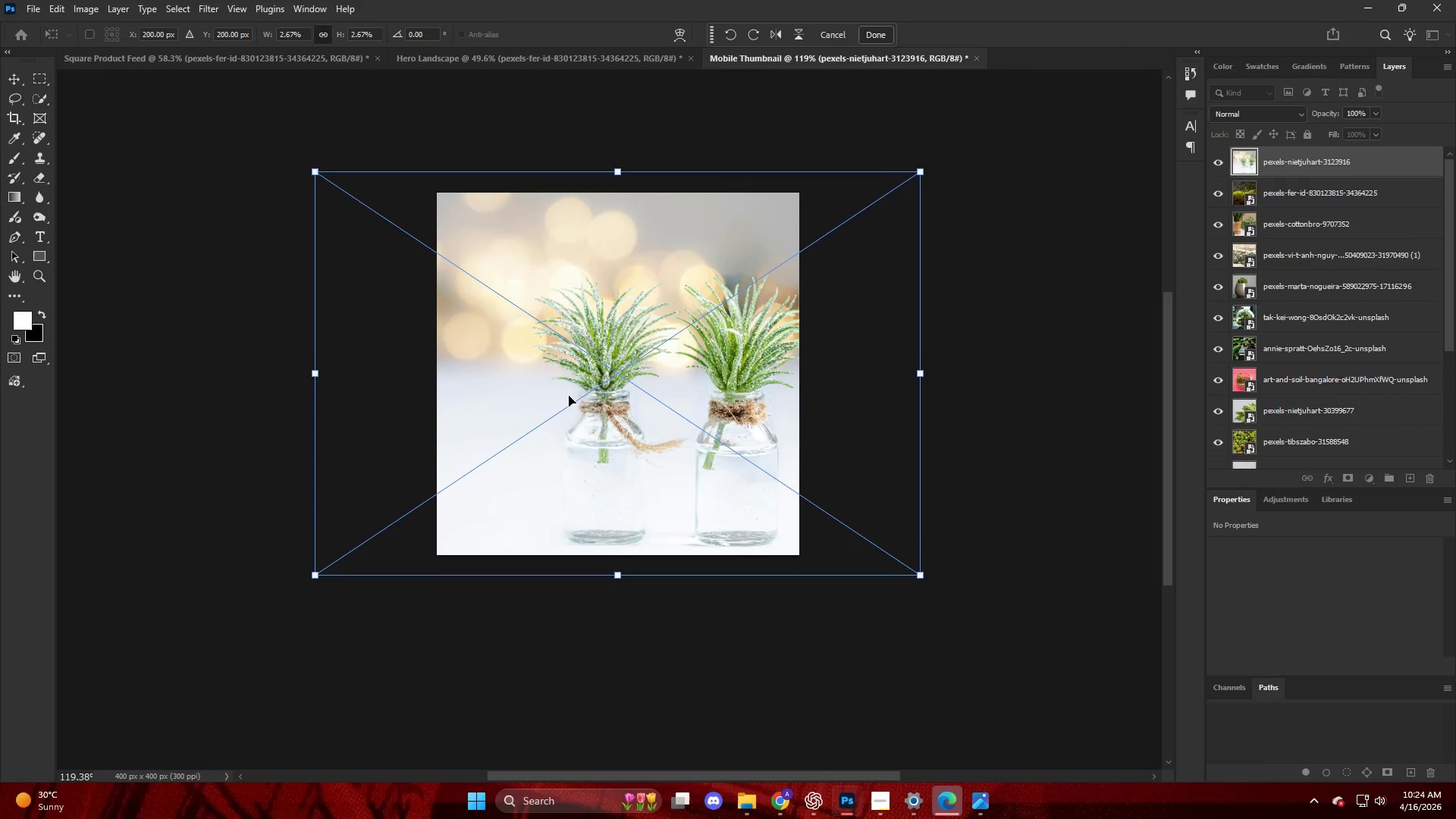 
left_click_drag(start_coordinate=[709, 411], to_coordinate=[651, 391])
 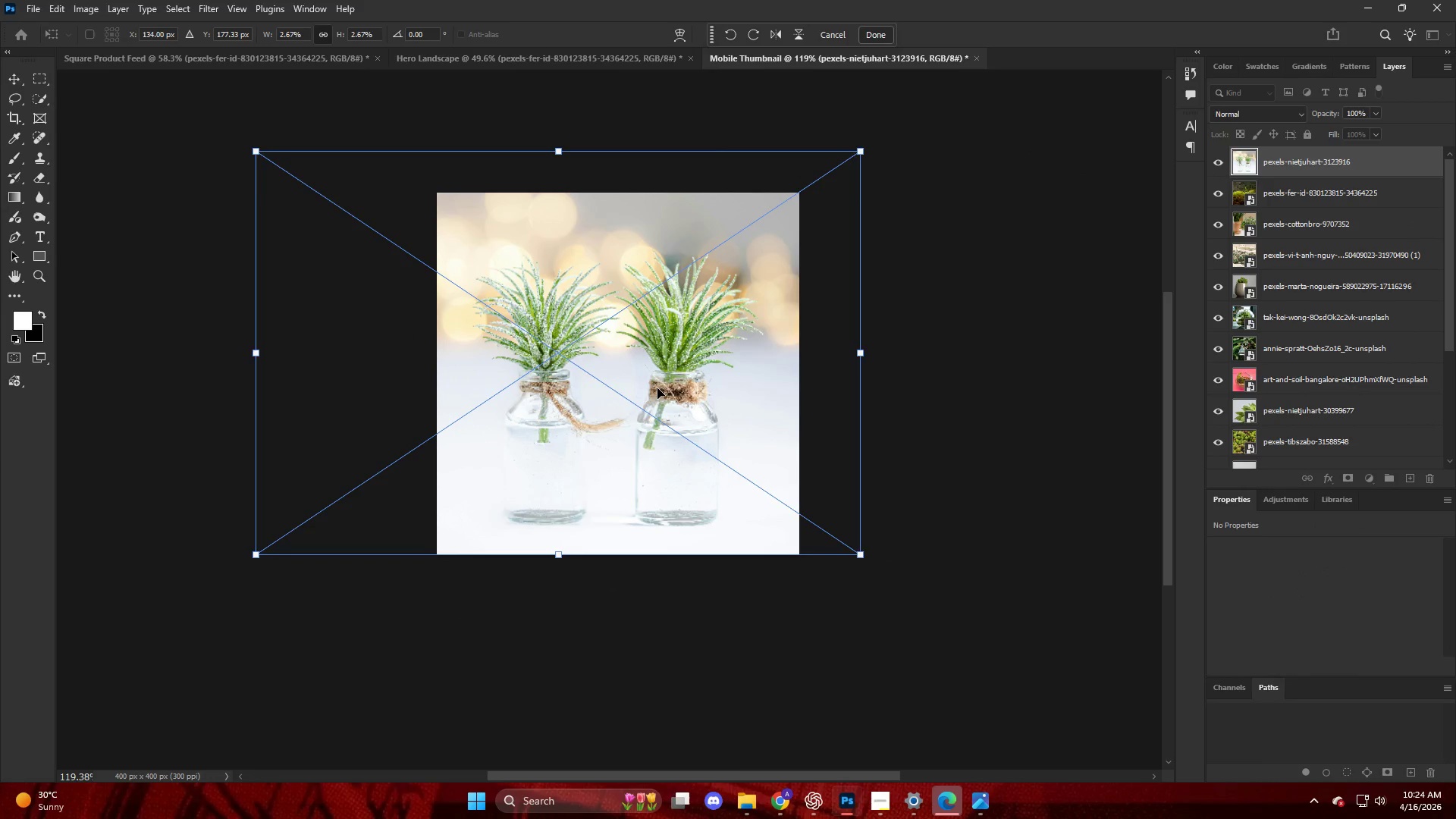 
key(NumpadEnter)
 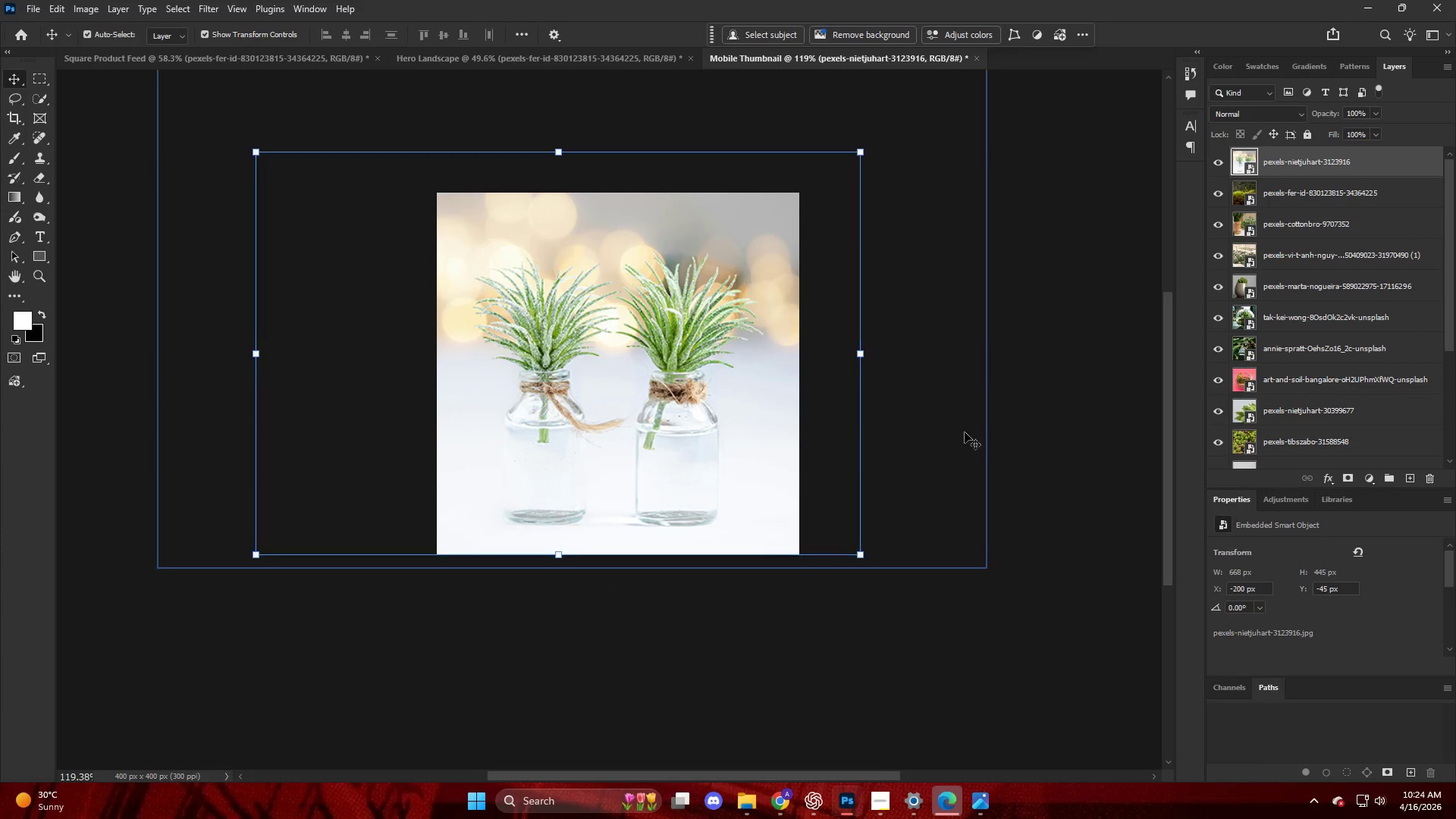 
left_click([1041, 441])
 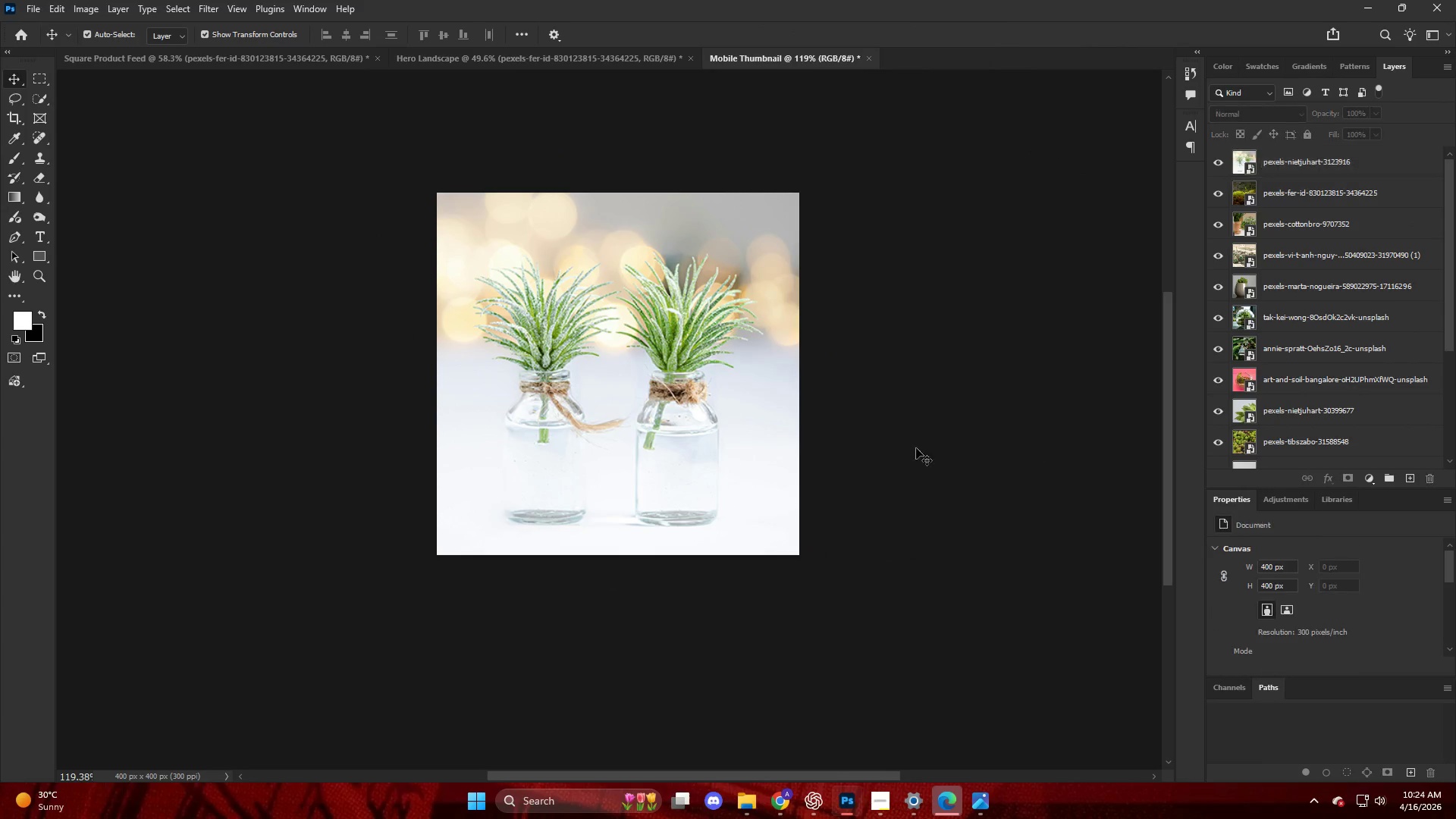 
hold_key(key=AltLeft, duration=0.64)
scroll: coordinate [720, 336], scroll_direction: up, amount: 9.0
 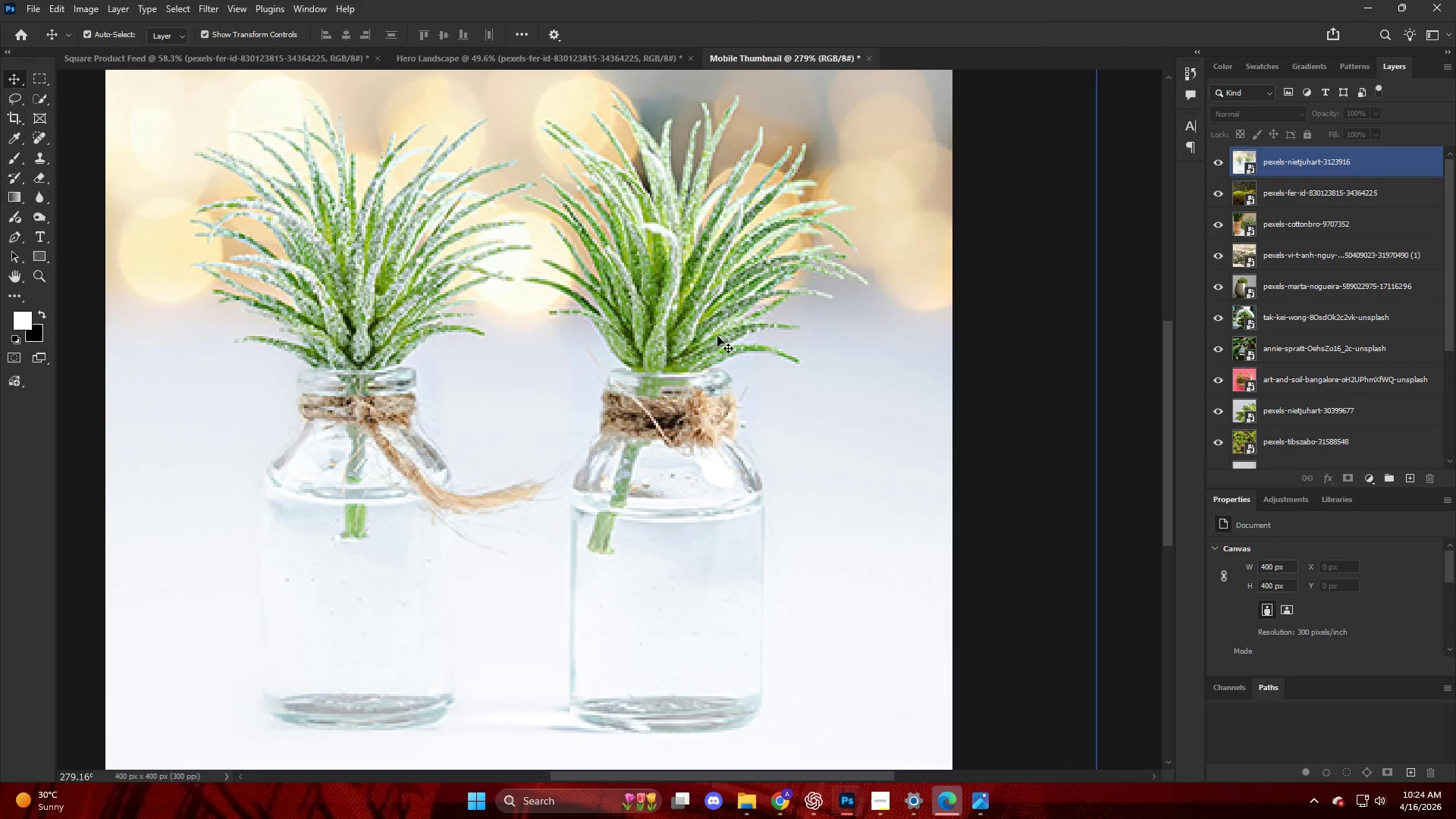 
key(Alt+AltLeft)
 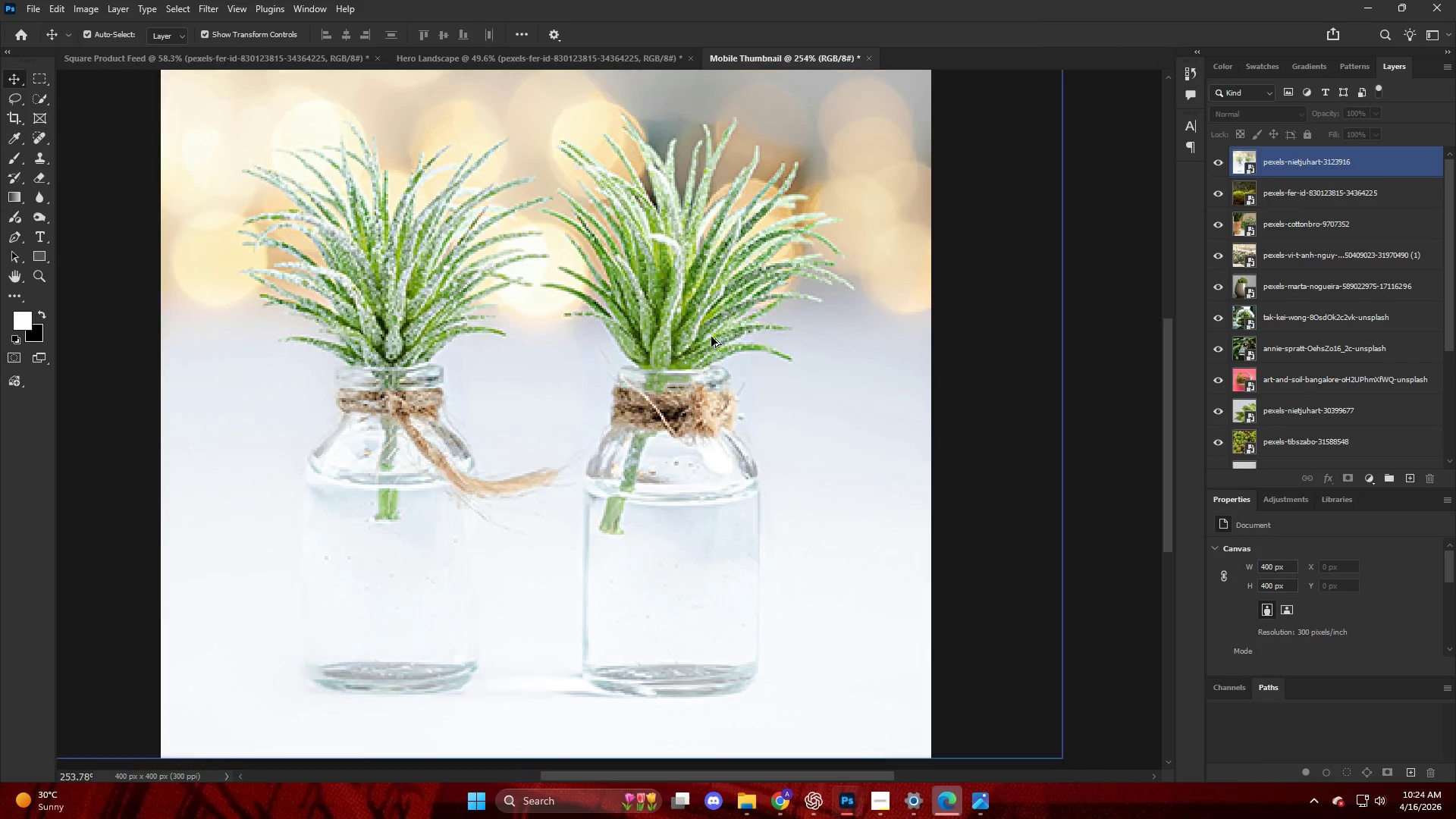 
scroll: coordinate [711, 337], scroll_direction: down, amount: 5.0
 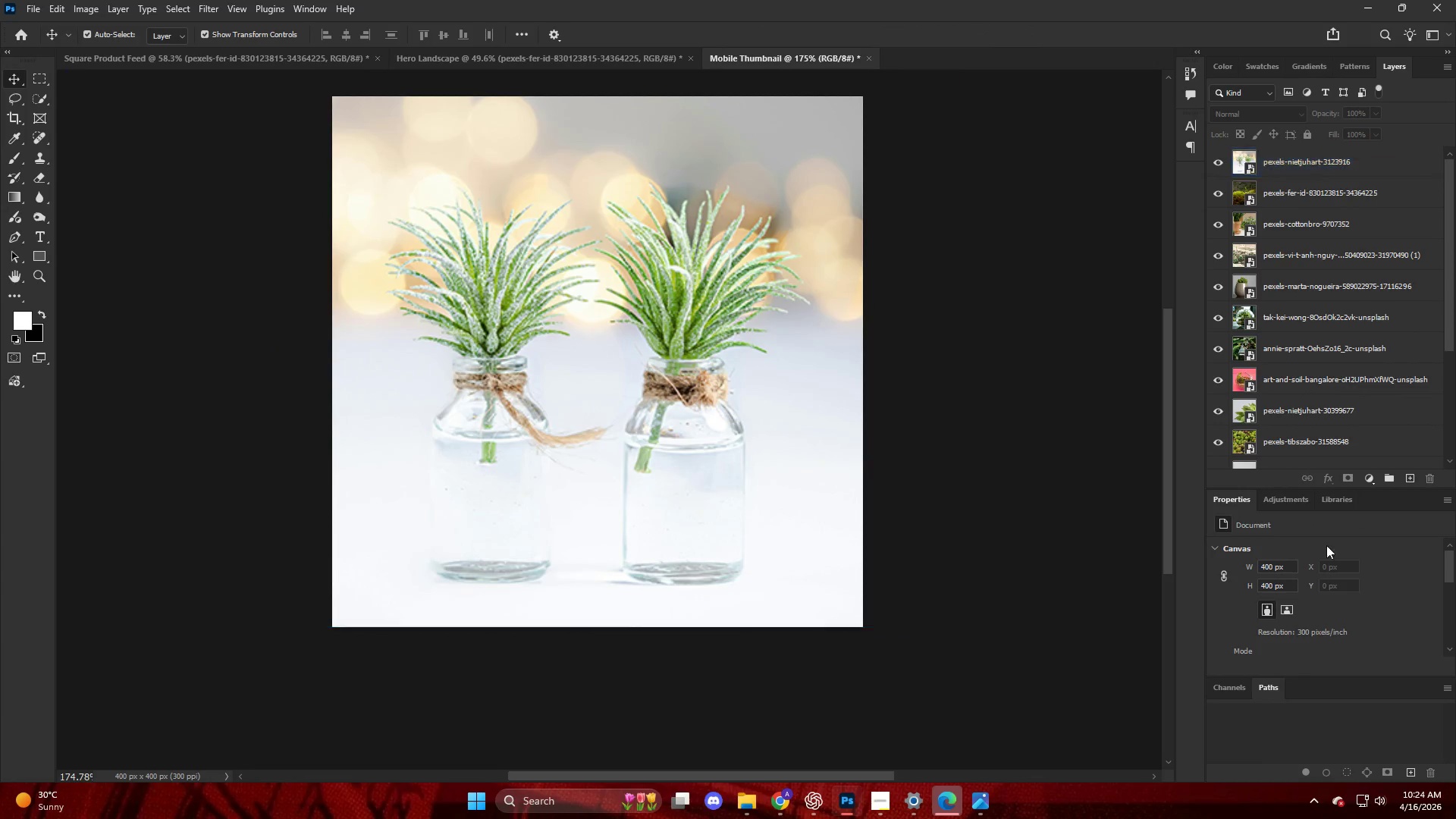 
key(Backspace)
 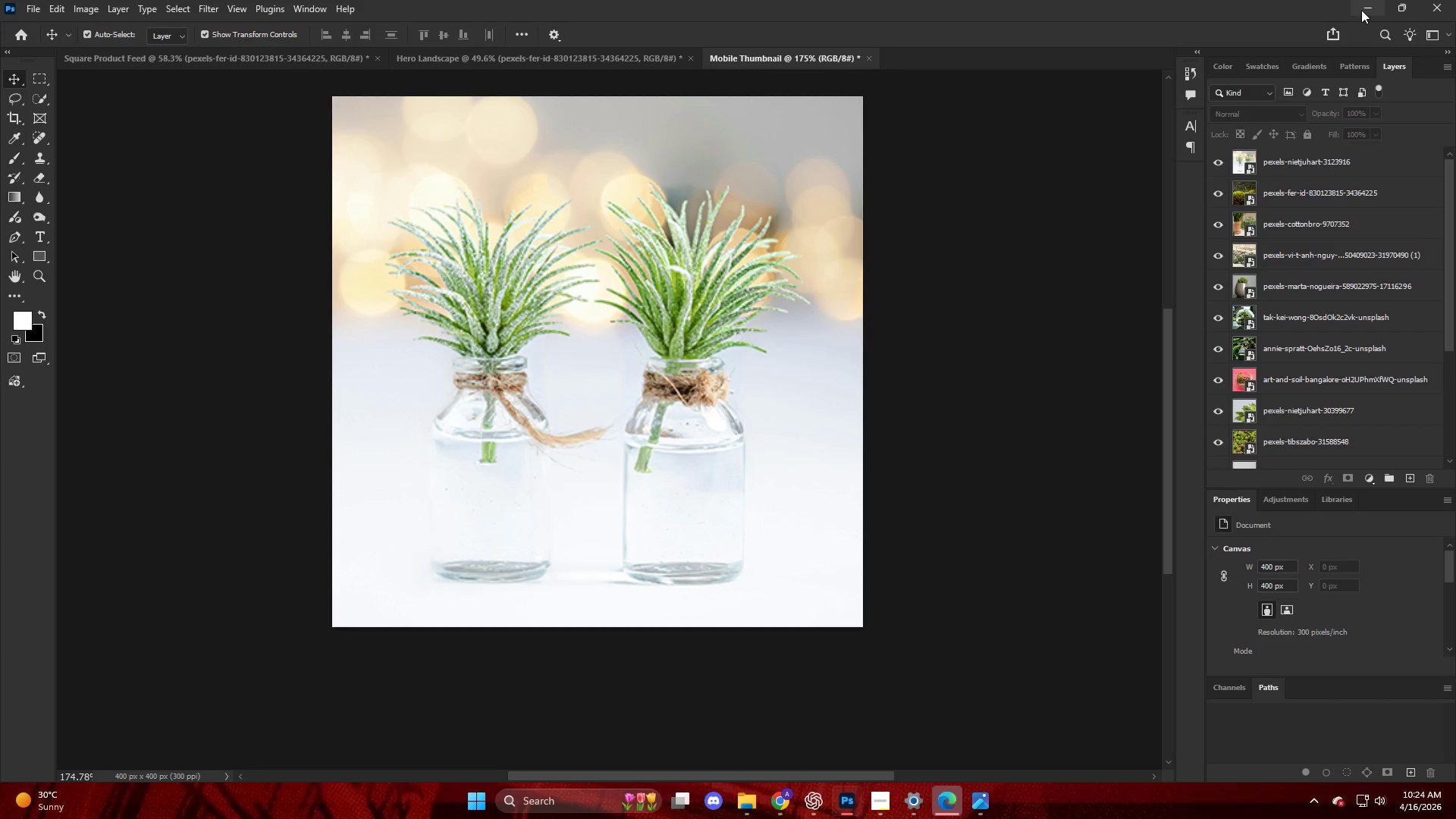 
left_click([1361, 10])
 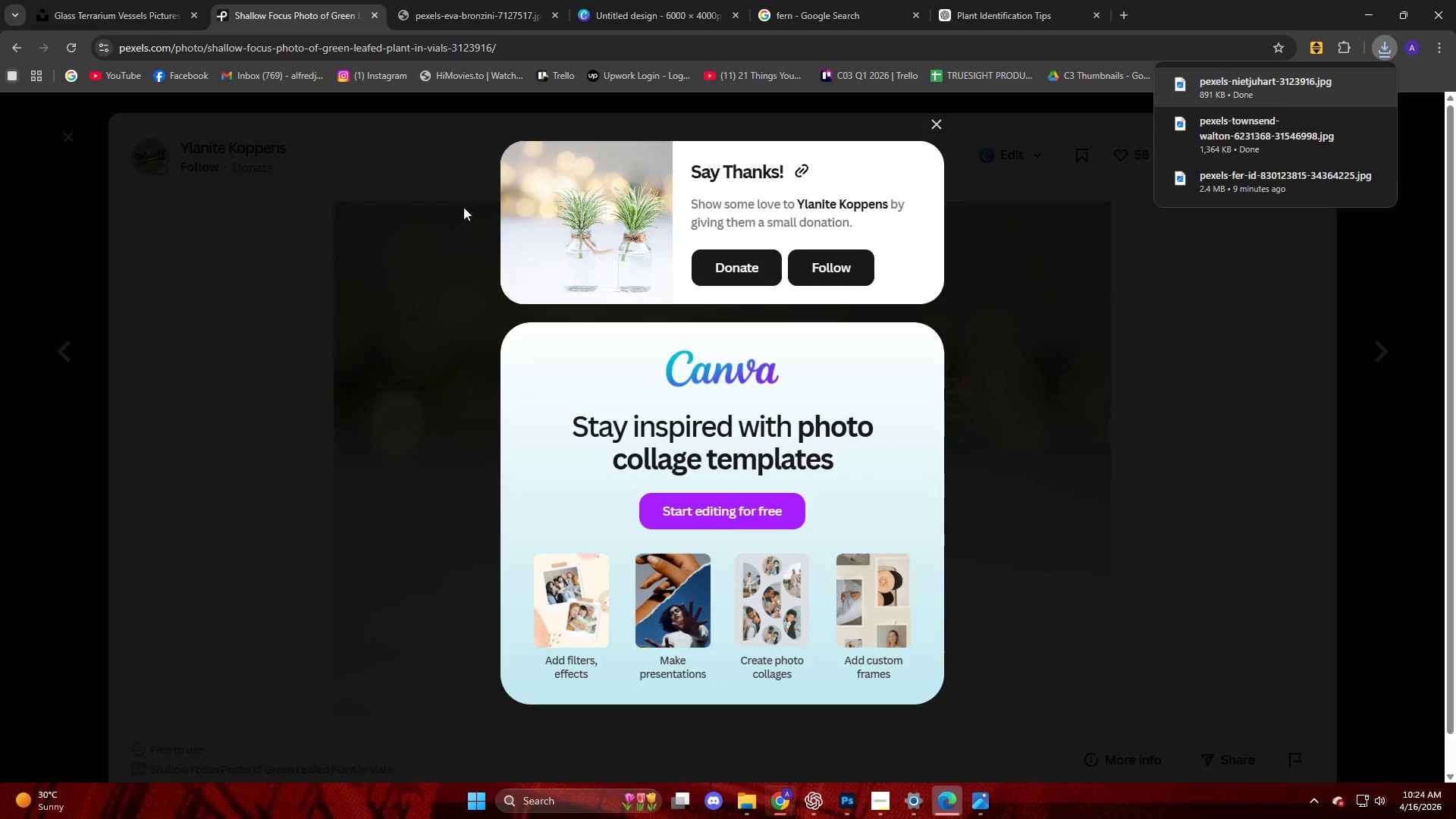 
left_click([66, 131])
 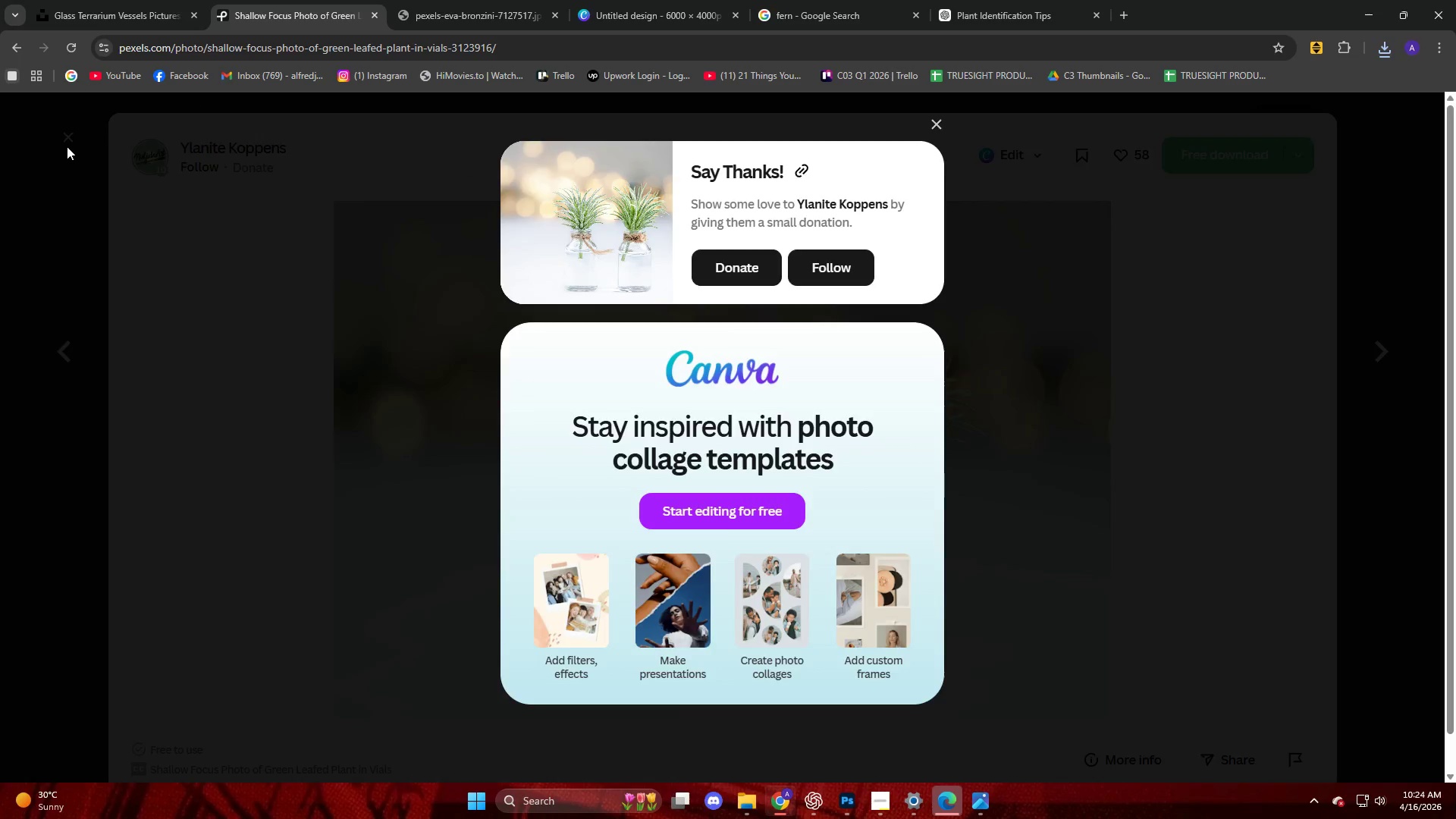 
left_click([69, 143])
 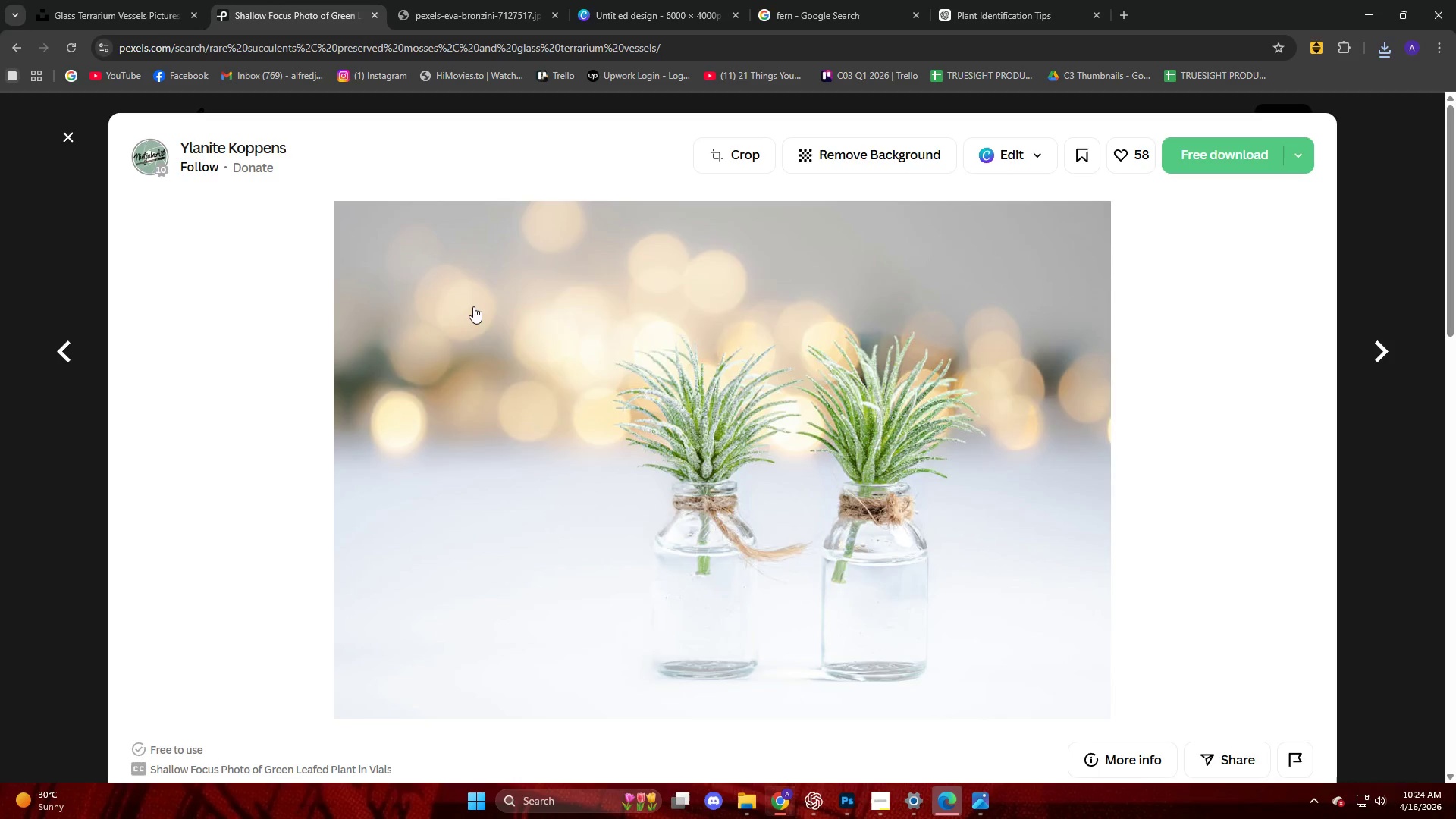 
scroll: coordinate [631, 365], scroll_direction: down, amount: 33.0
 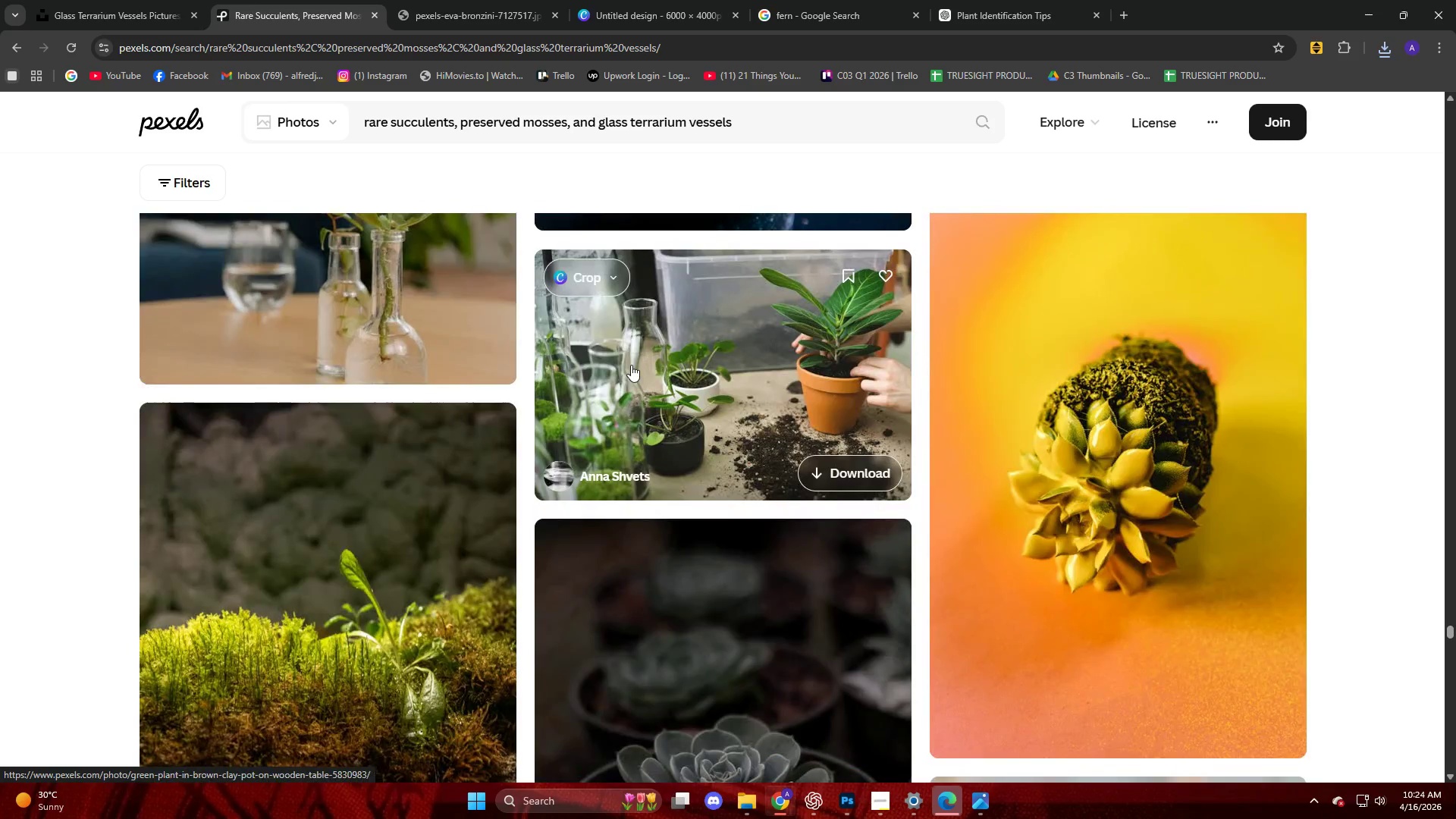 
scroll: coordinate [631, 365], scroll_direction: up, amount: 1.0
 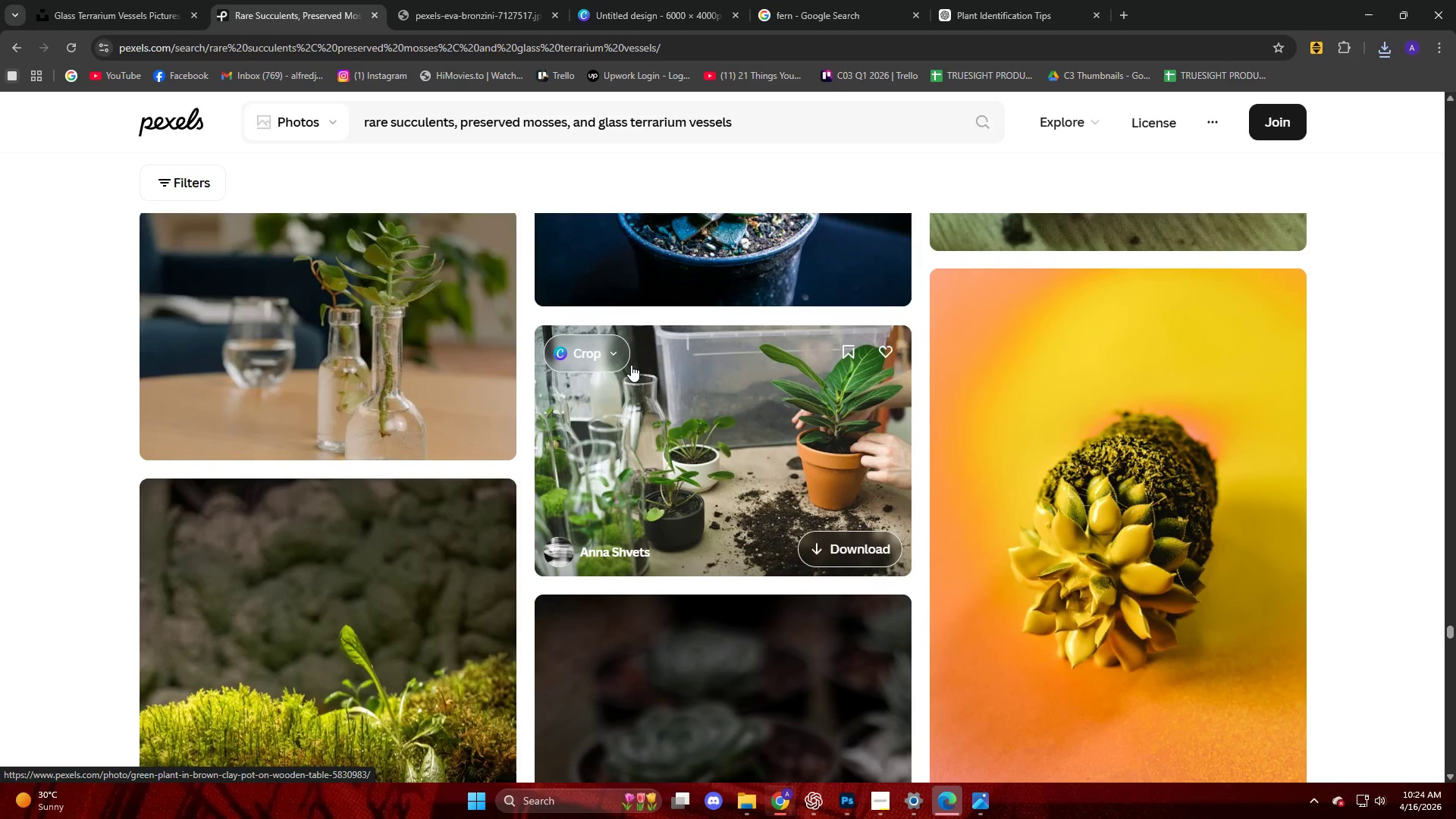 
scroll: coordinate [620, 372], scroll_direction: down, amount: 74.0
 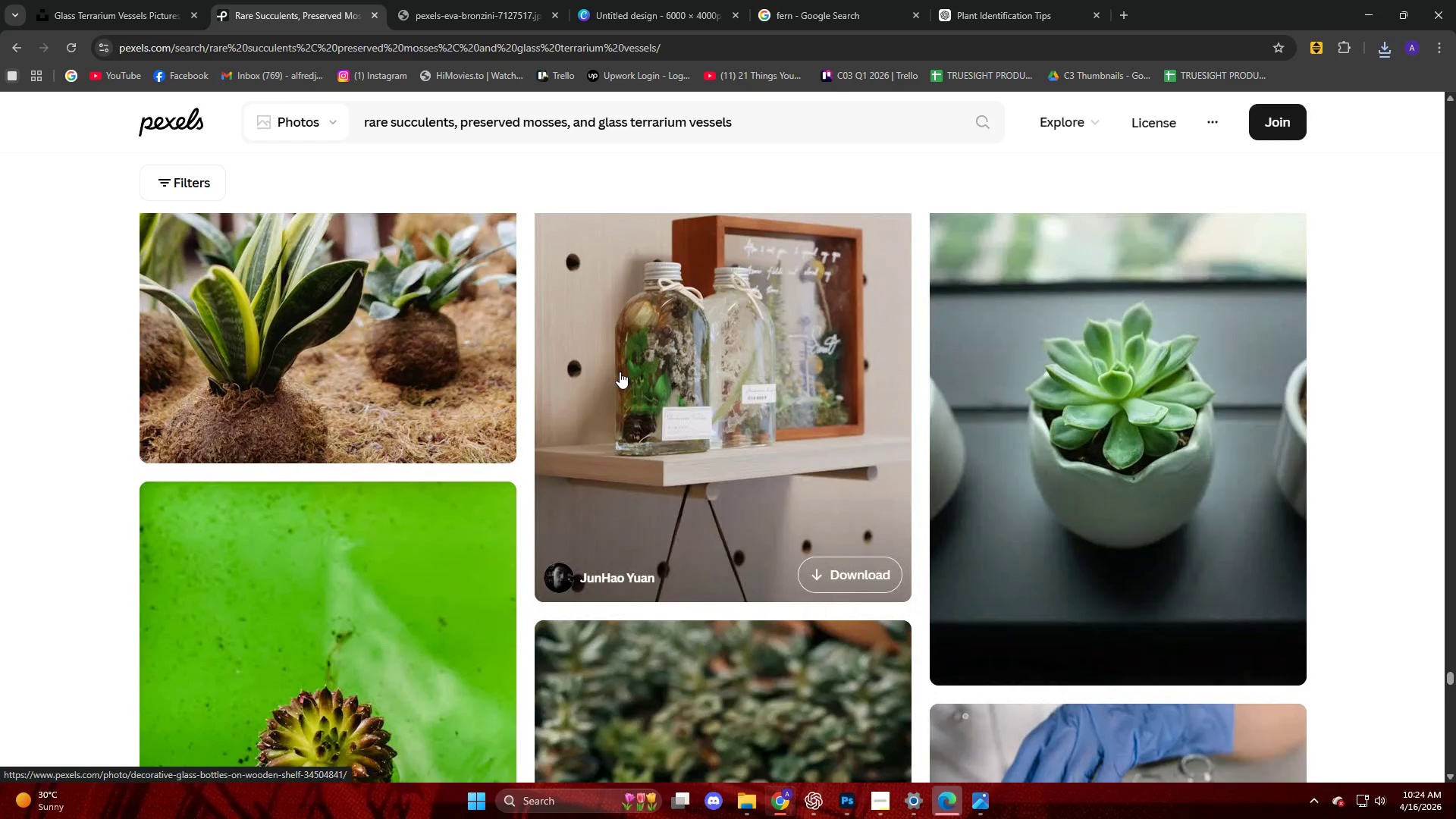 
scroll: coordinate [620, 372], scroll_direction: up, amount: 3.0
 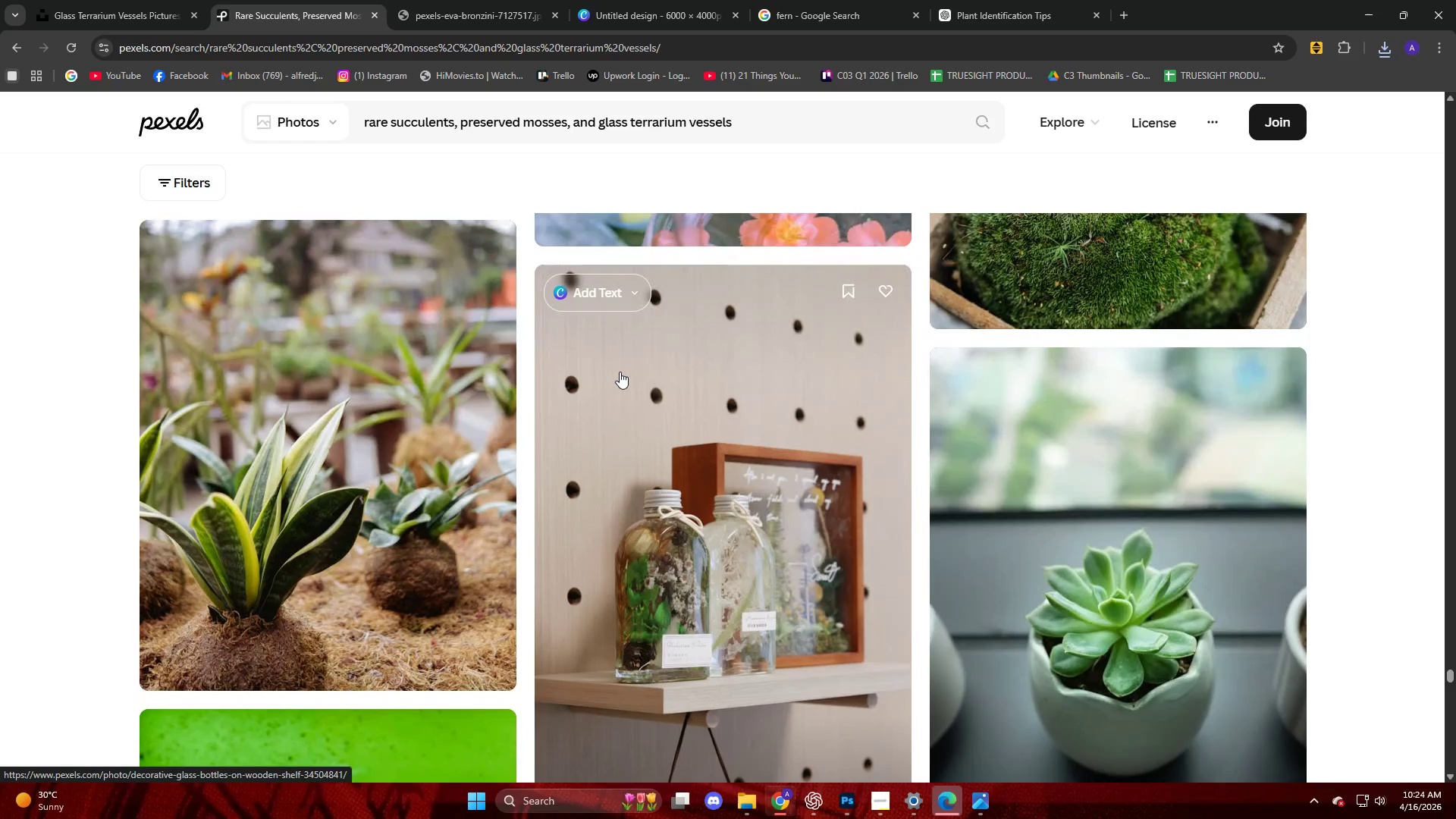 
scroll: coordinate [615, 375], scroll_direction: down, amount: 16.0
 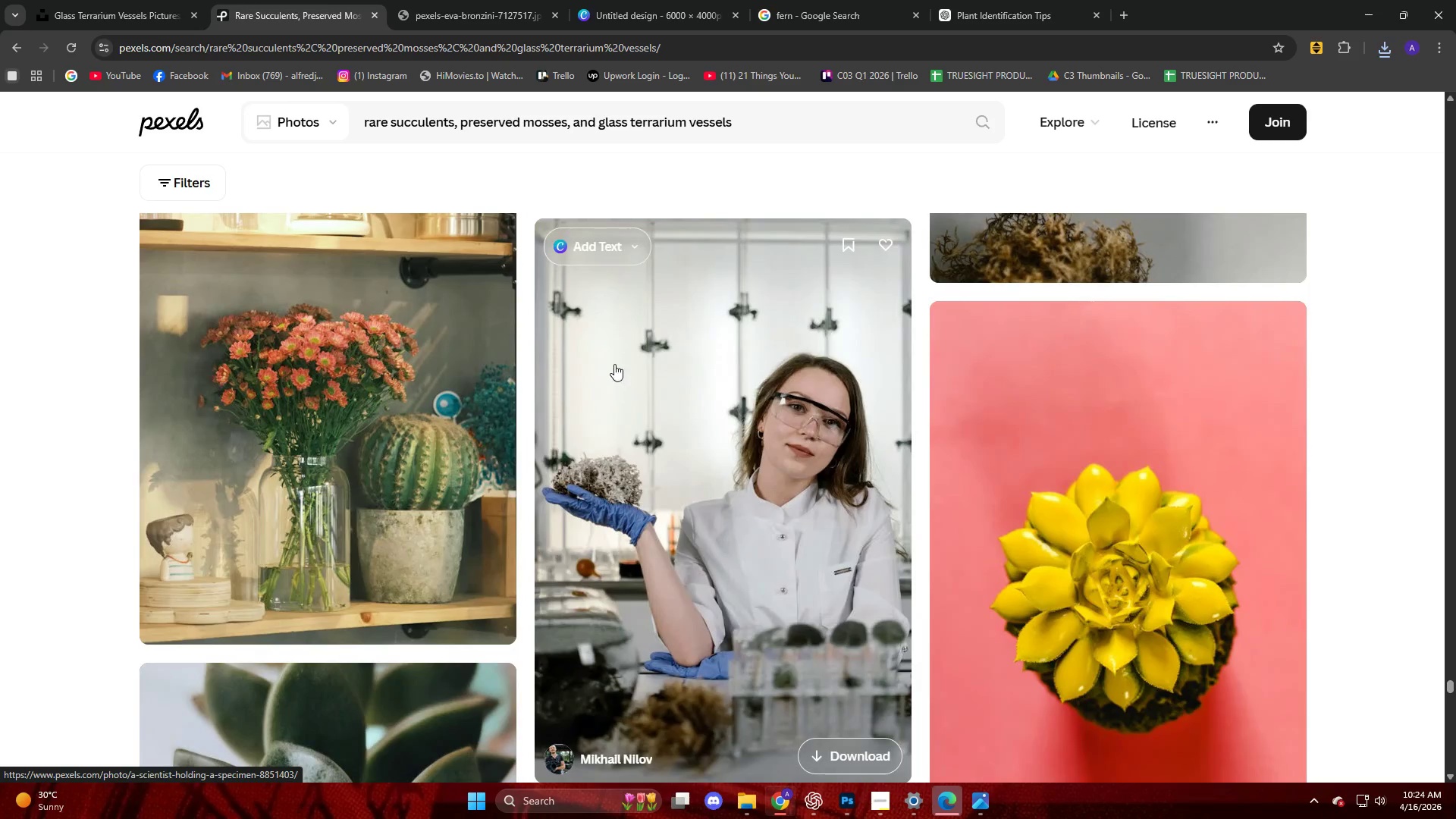 
scroll: coordinate [605, 370], scroll_direction: up, amount: 15.0
 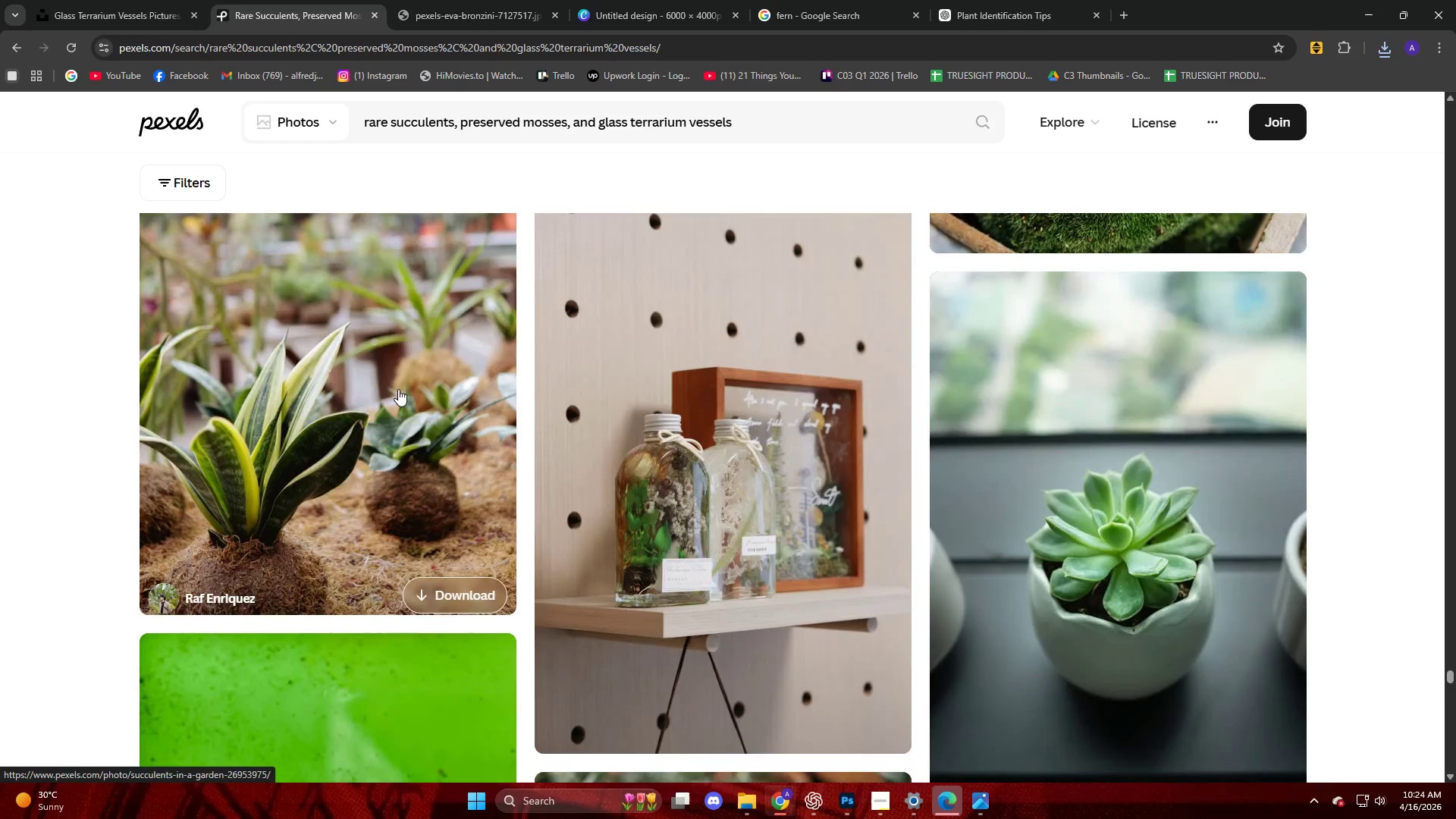 
left_click([397, 383])
 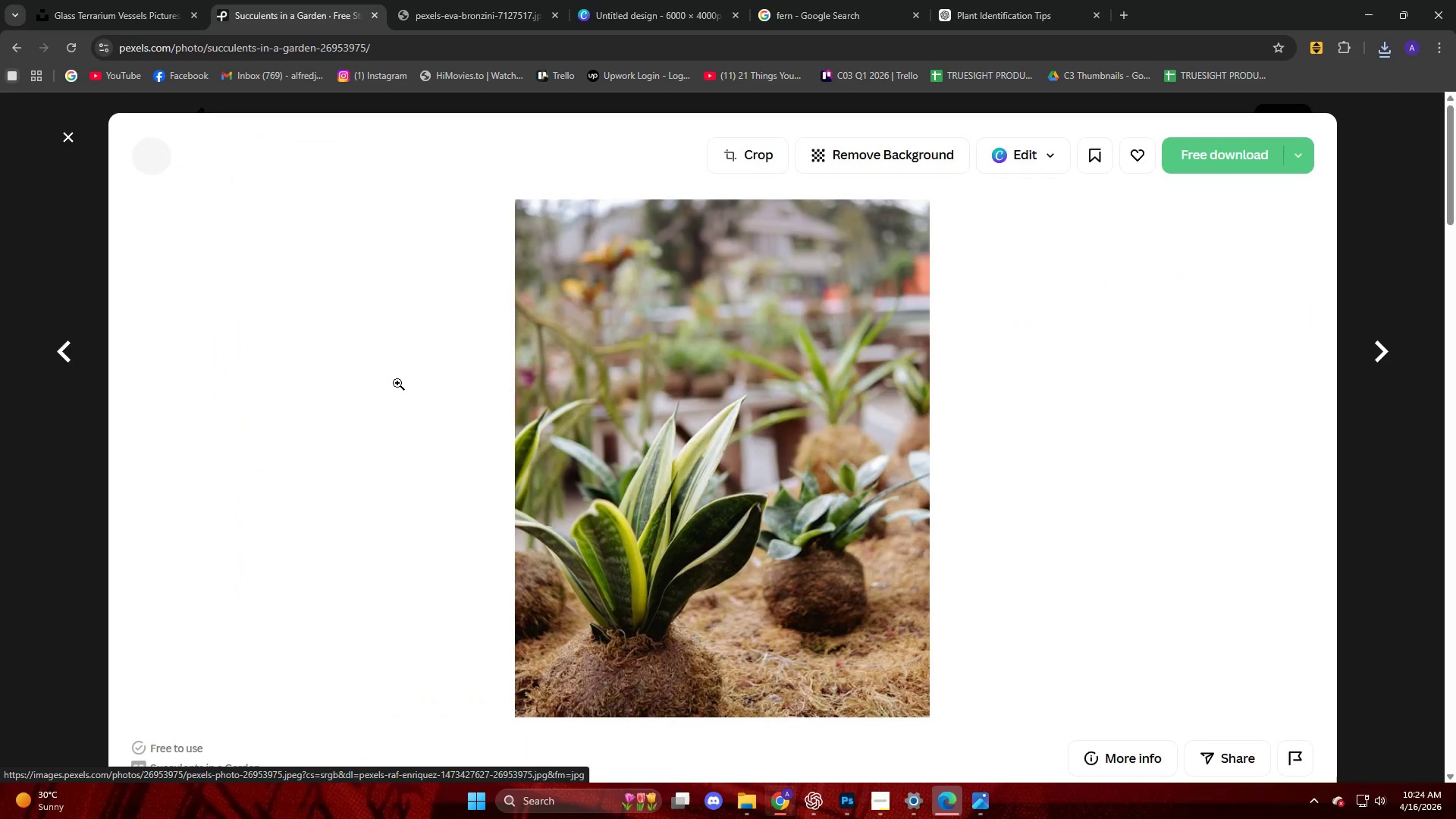 
scroll: coordinate [725, 431], scroll_direction: down, amount: 9.0
 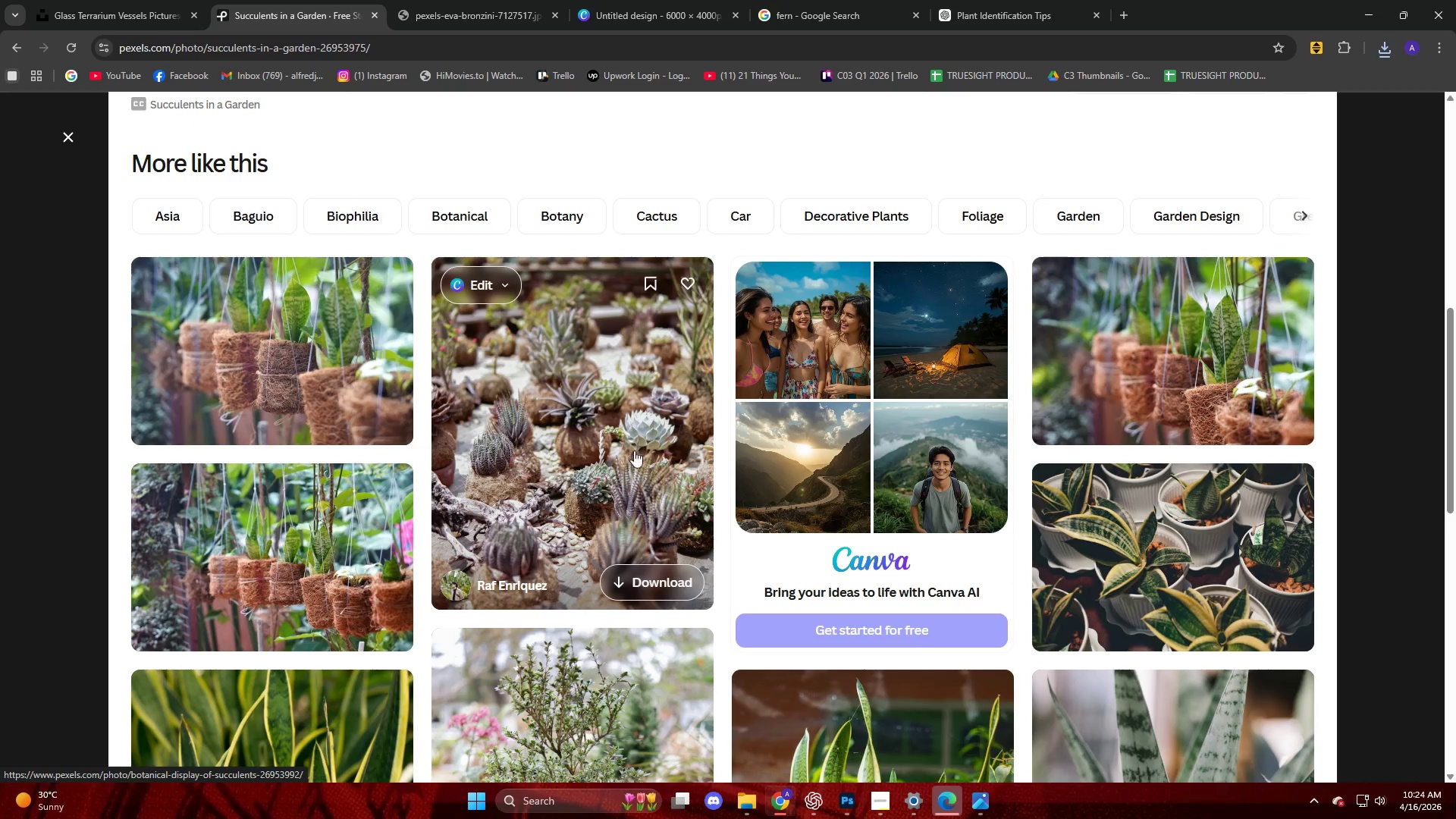 
left_click([303, 348])
 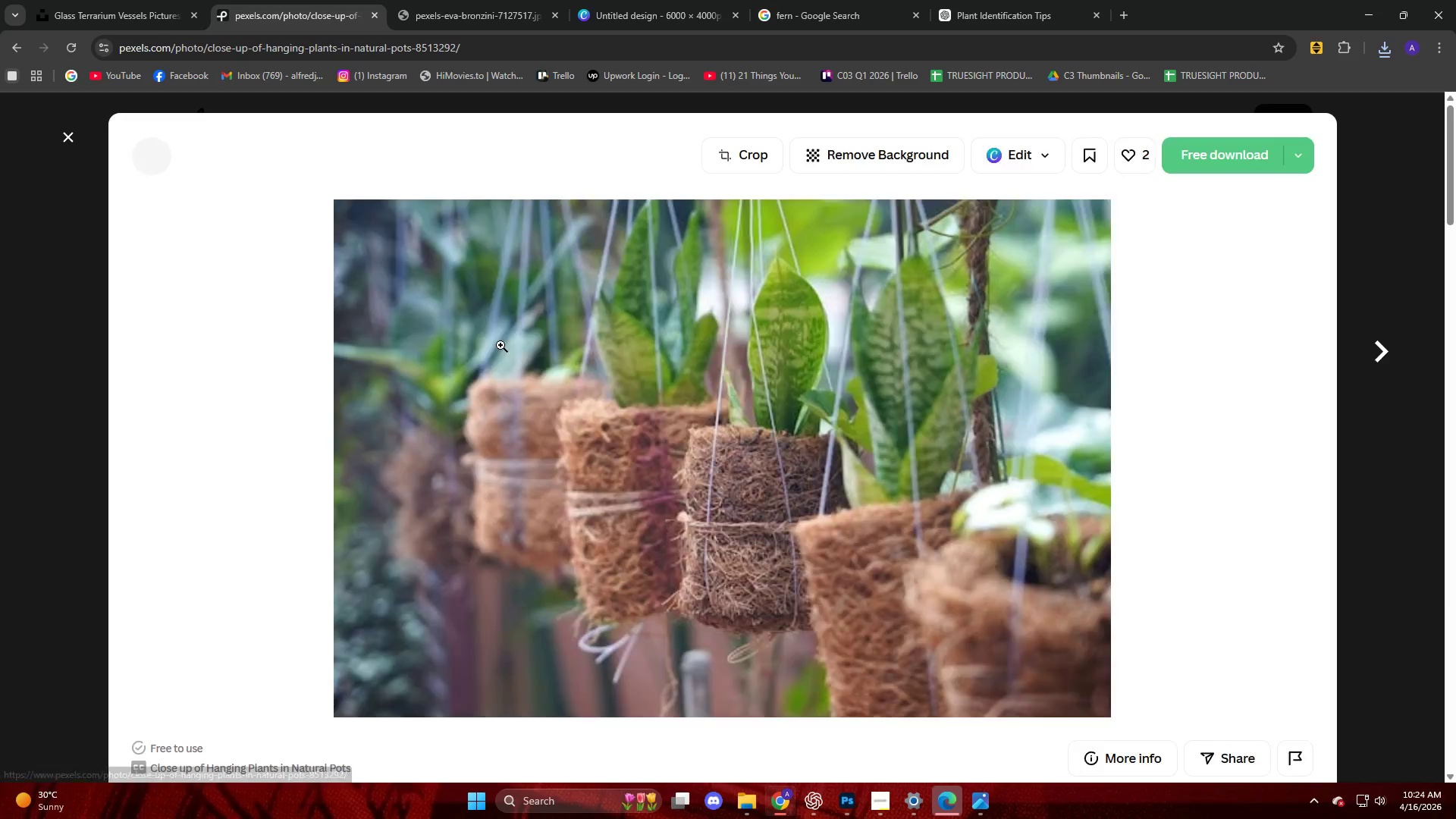 
scroll: coordinate [890, 403], scroll_direction: down, amount: 4.0
 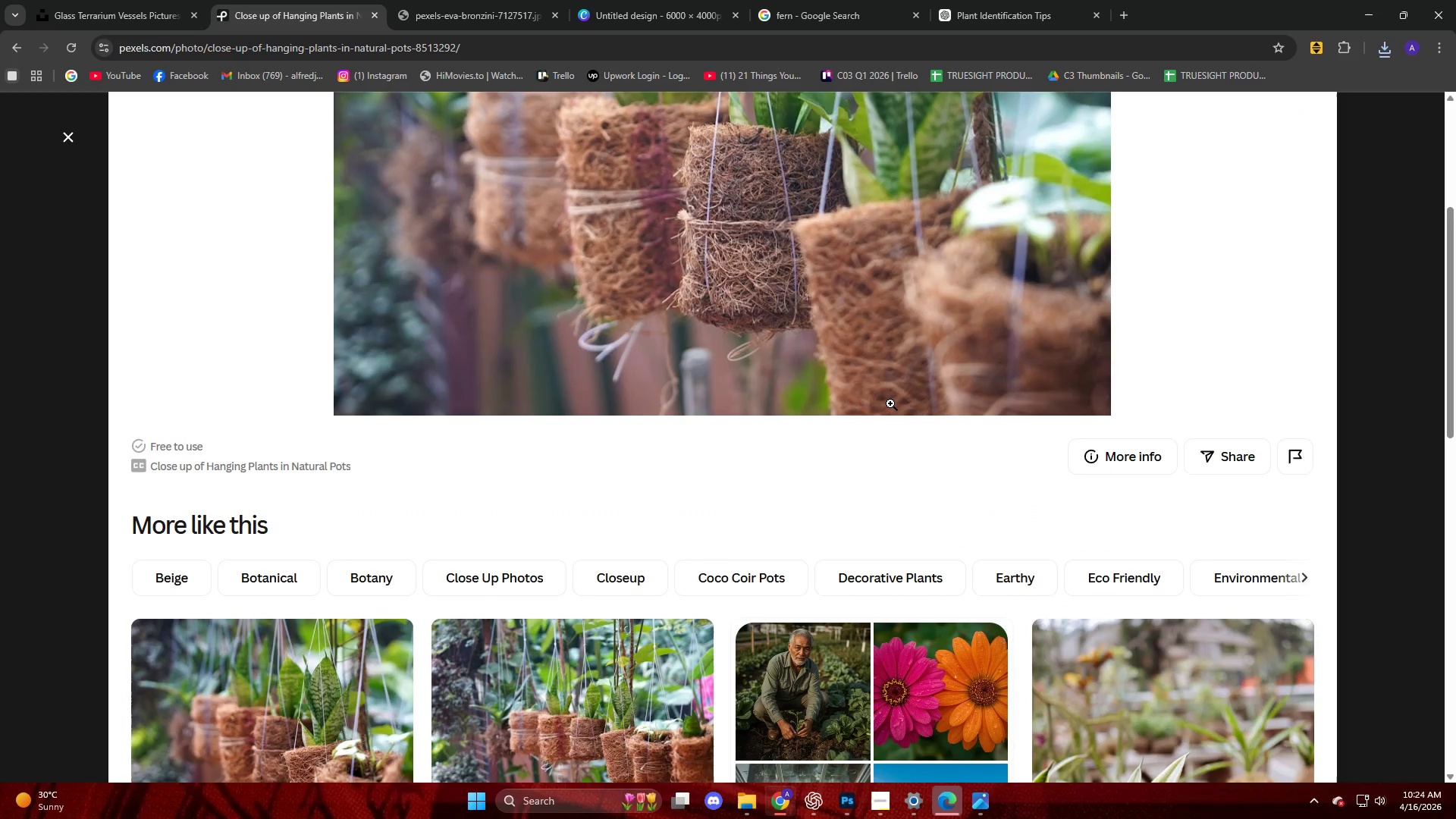 
scroll: coordinate [890, 403], scroll_direction: up, amount: 7.0
 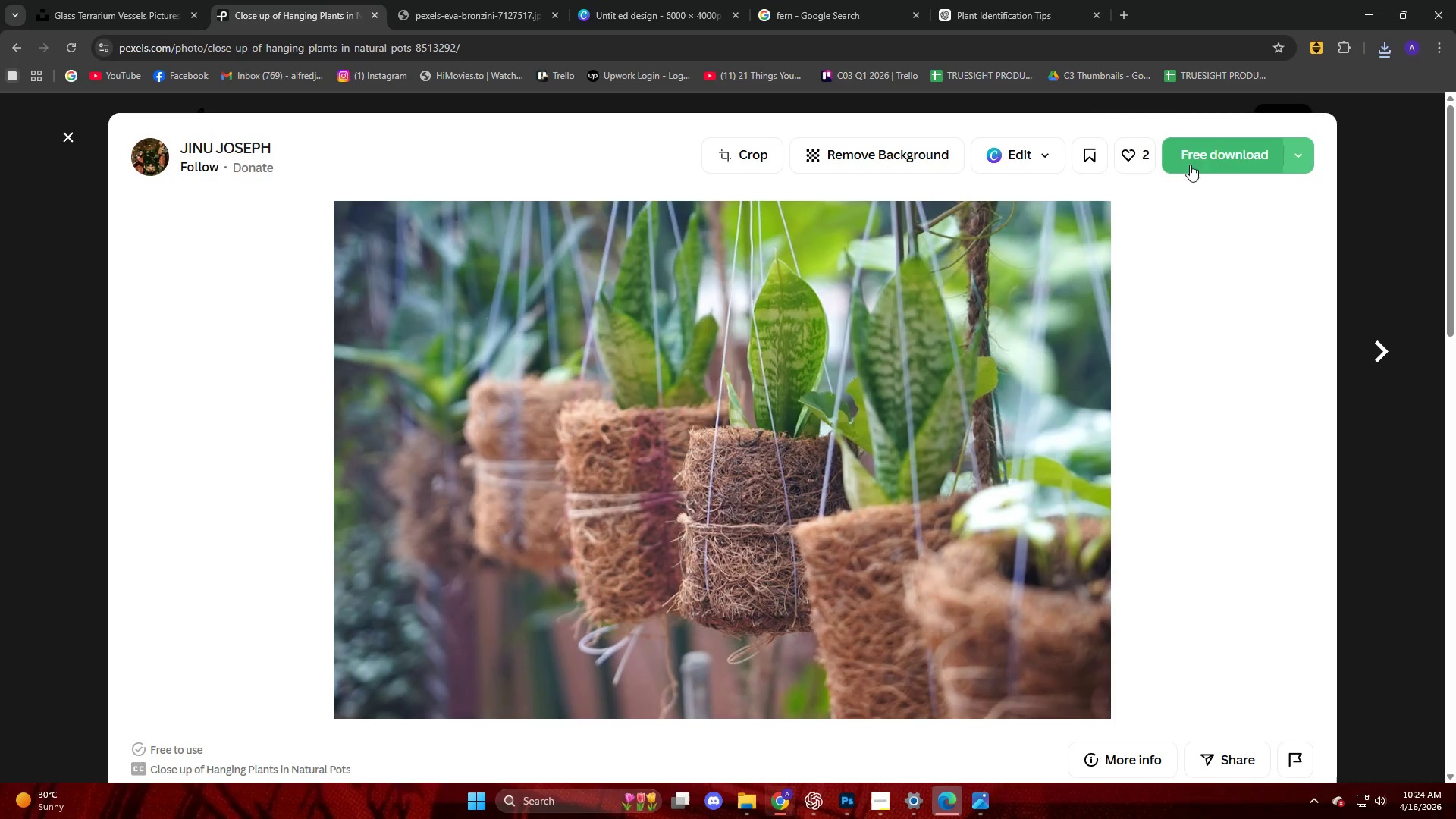 
left_click([1199, 165])
 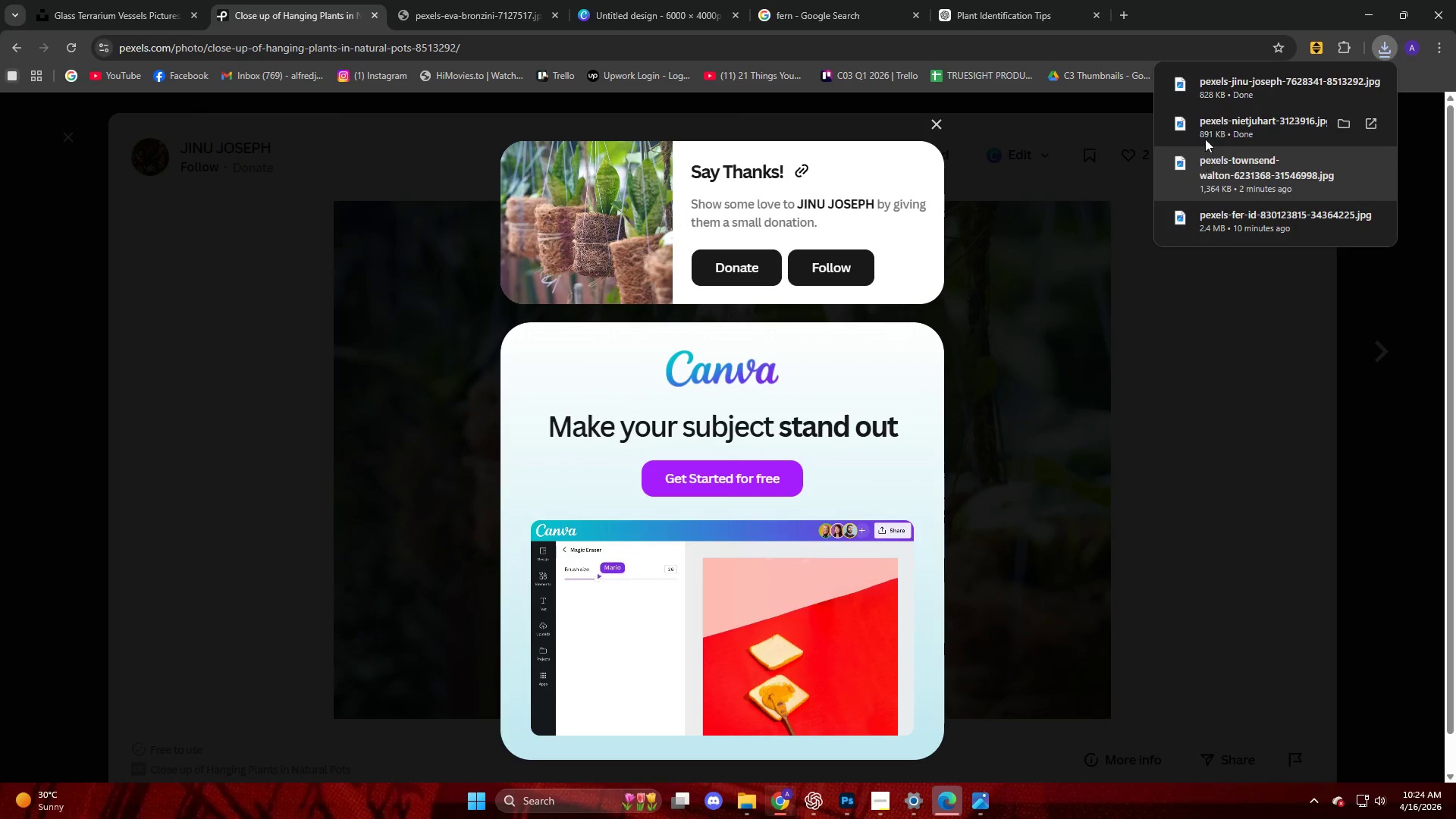 
left_click_drag(start_coordinate=[1221, 97], to_coordinate=[670, 380])
 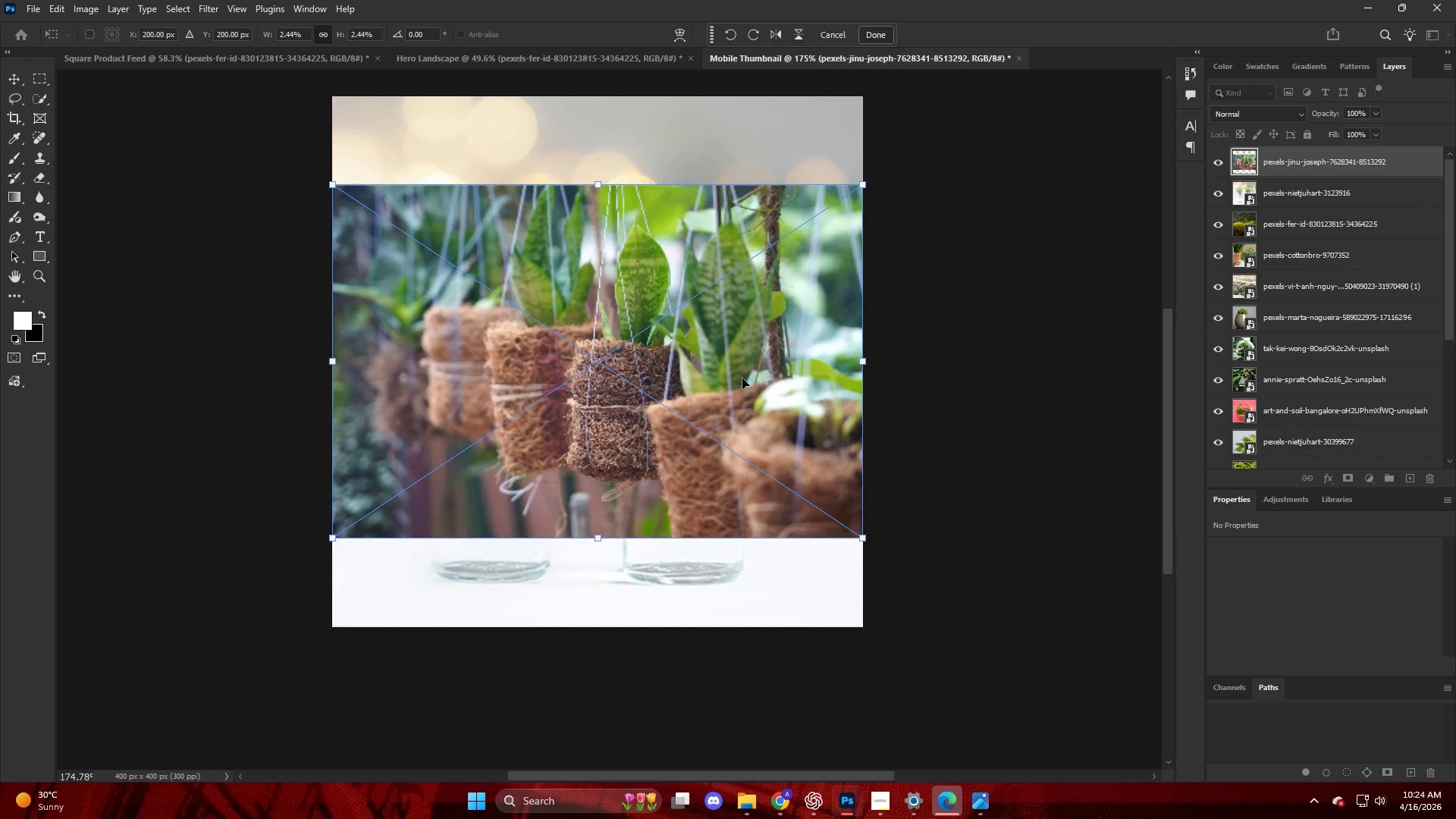 
hold_key(key=AltLeft, duration=4.34)
left_click_drag(start_coordinate=[602, 179], to_coordinate=[601, 95])
 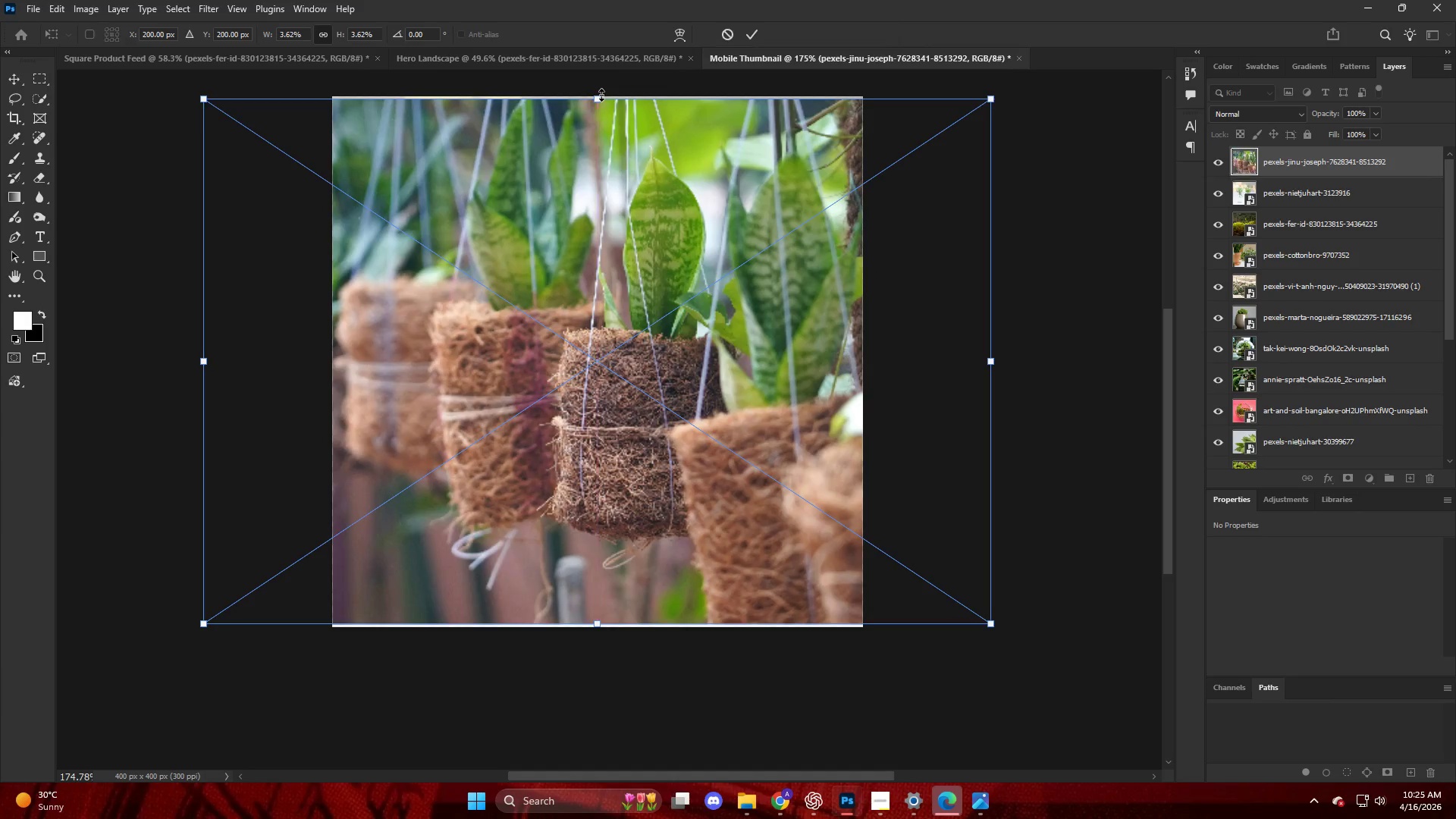 
left_click_drag(start_coordinate=[601, 95], to_coordinate=[602, 91])
 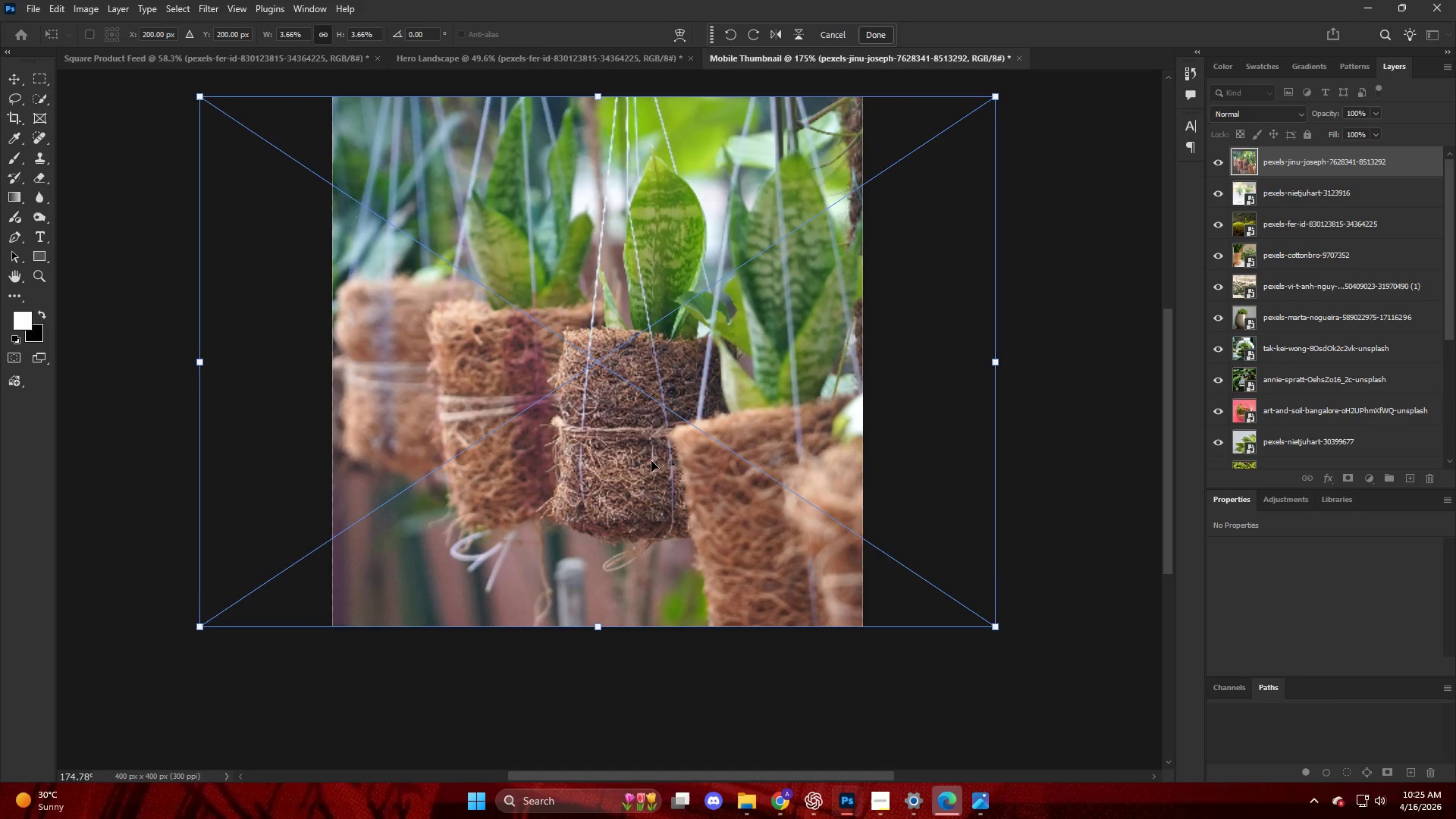 
left_click([651, 460])
 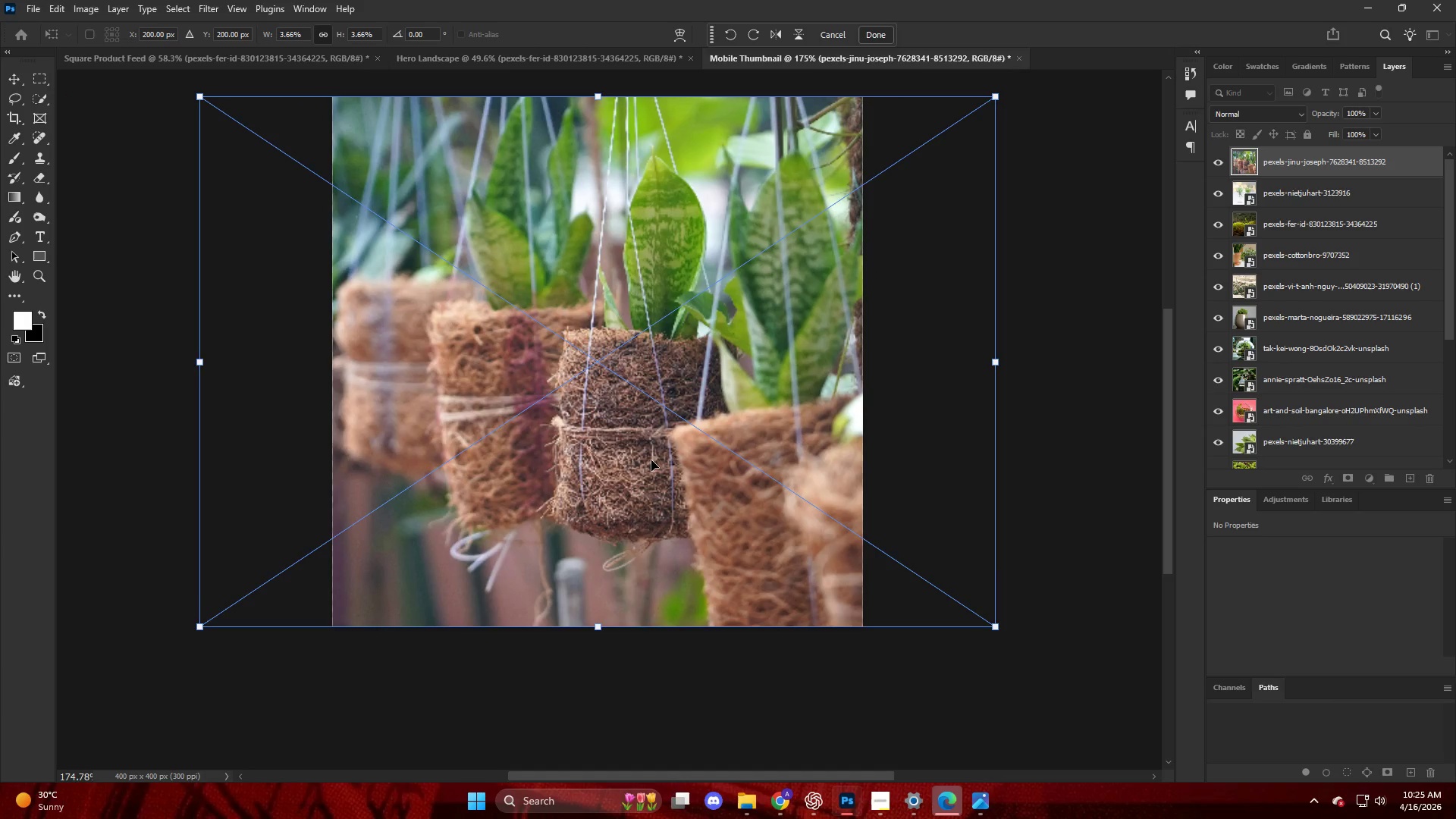 
key(NumpadEnter)
 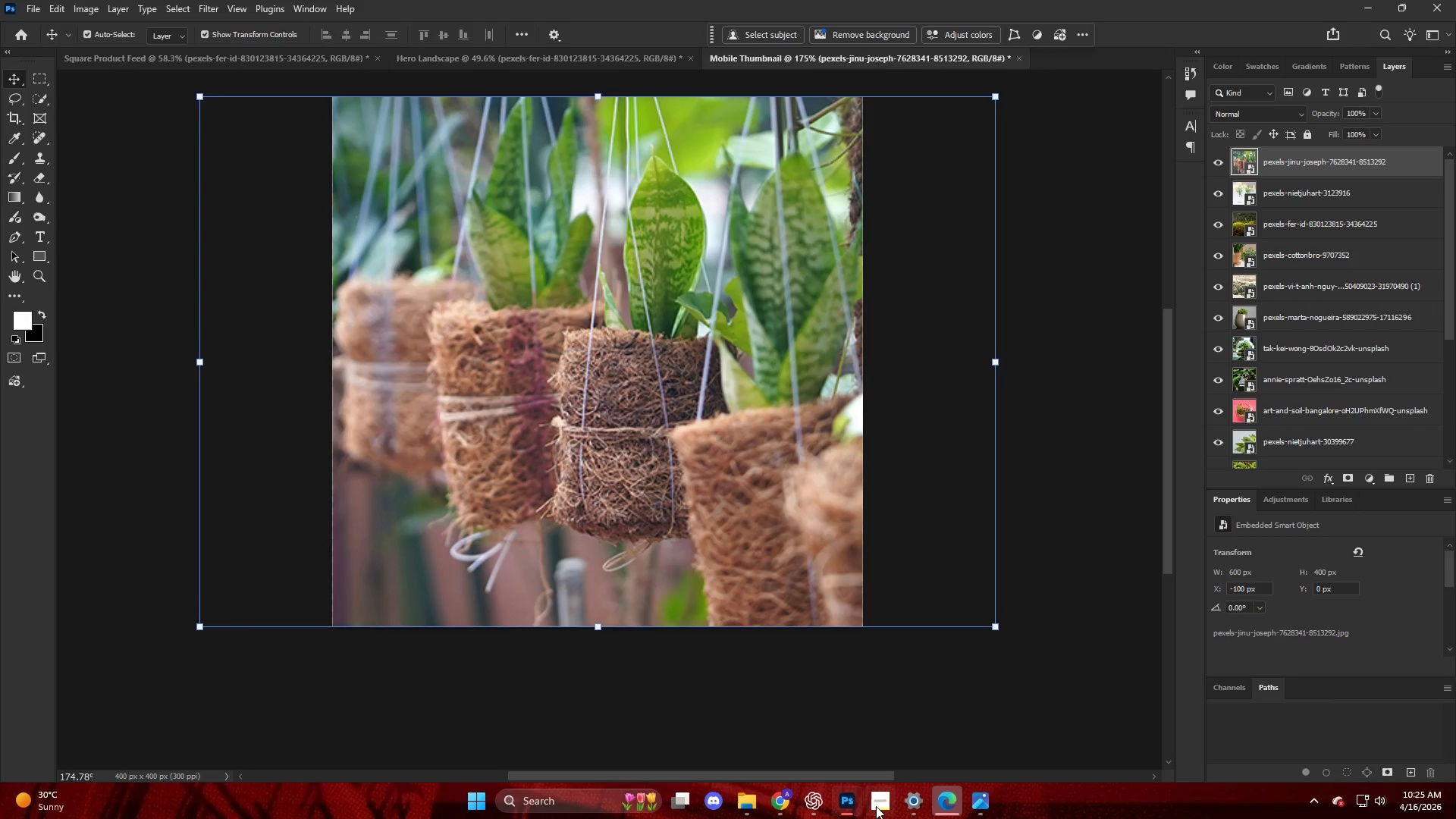 
left_click([812, 807])
 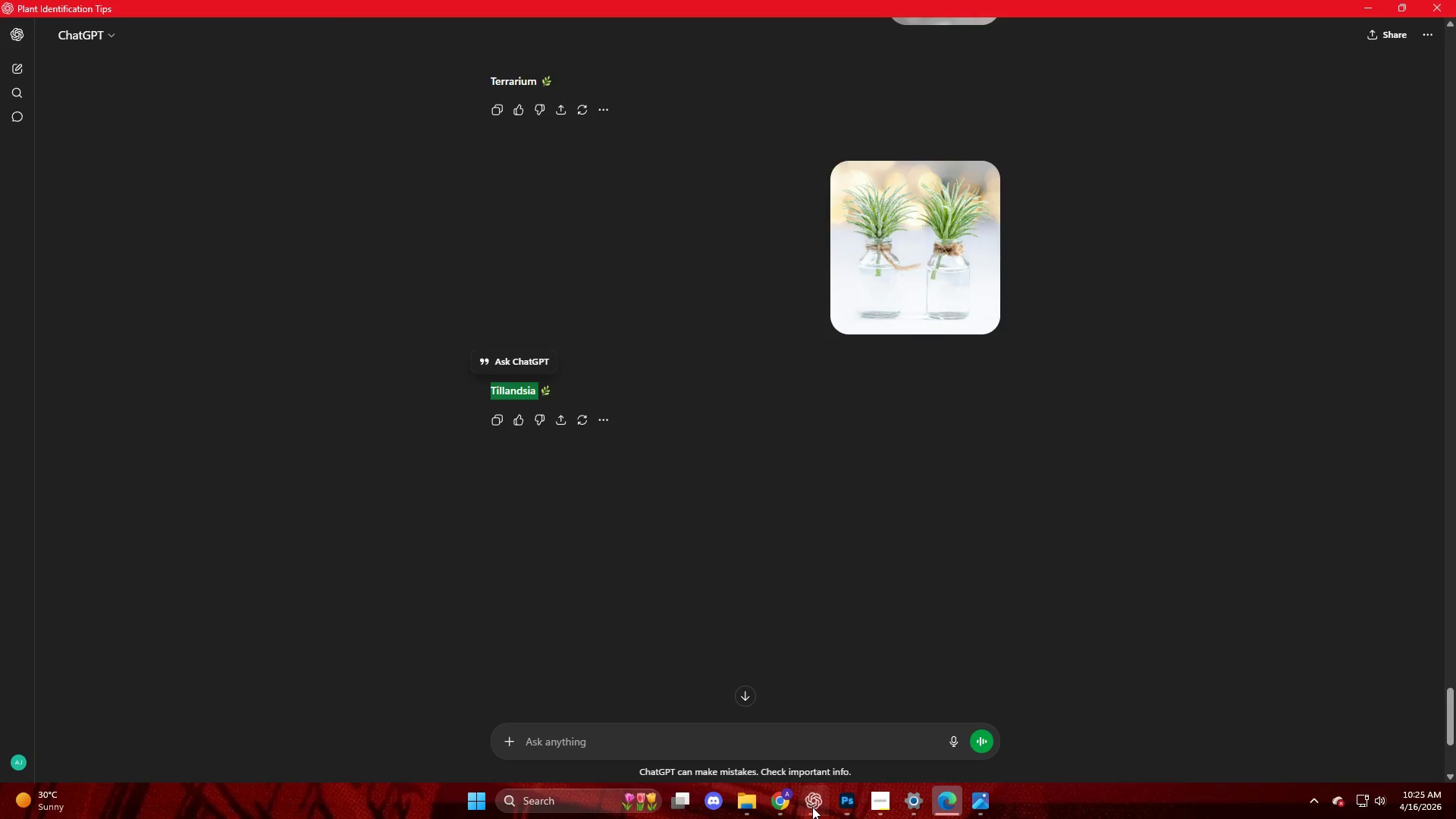 
key(Control+V)
 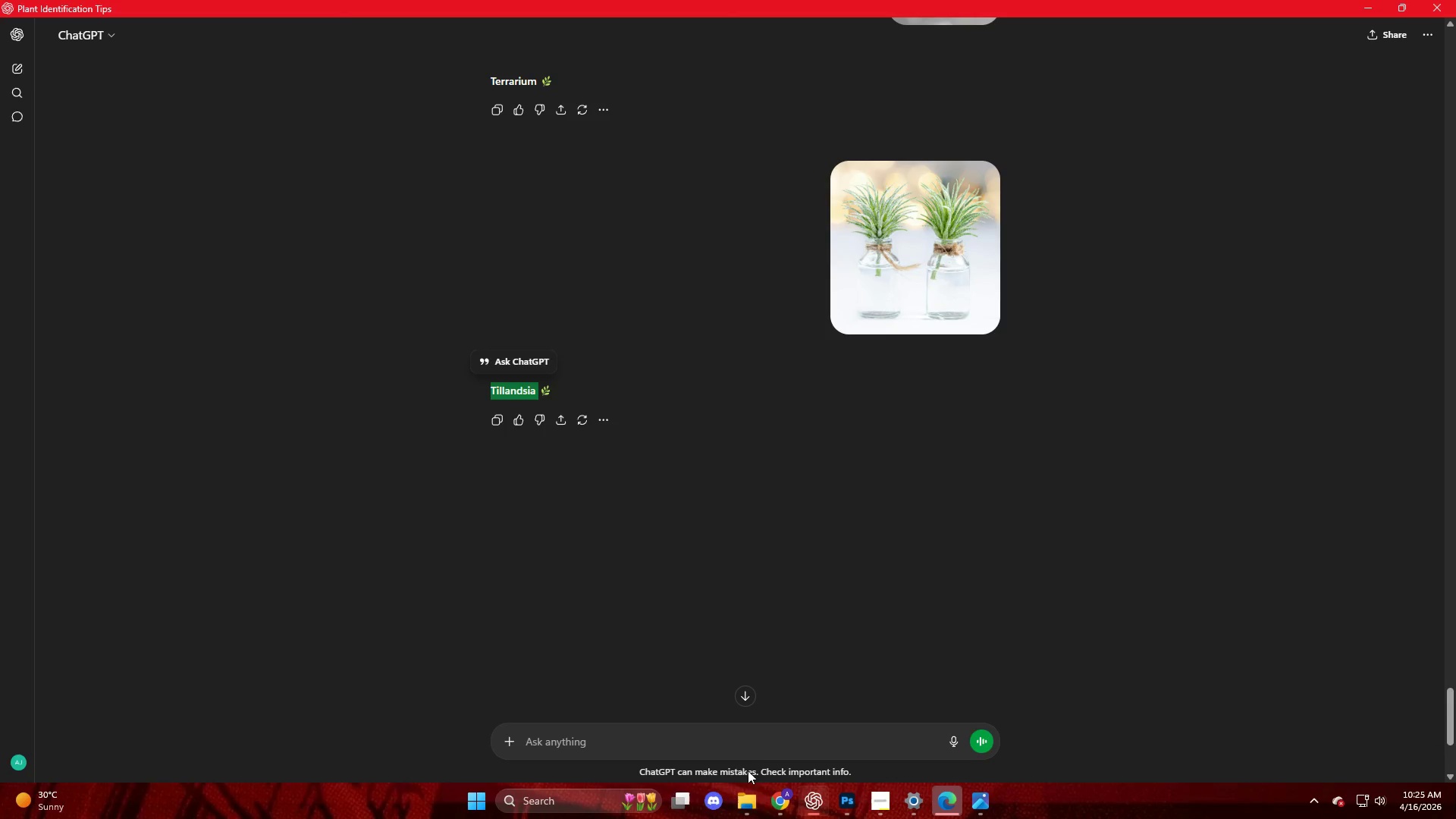 
left_click([750, 744])
 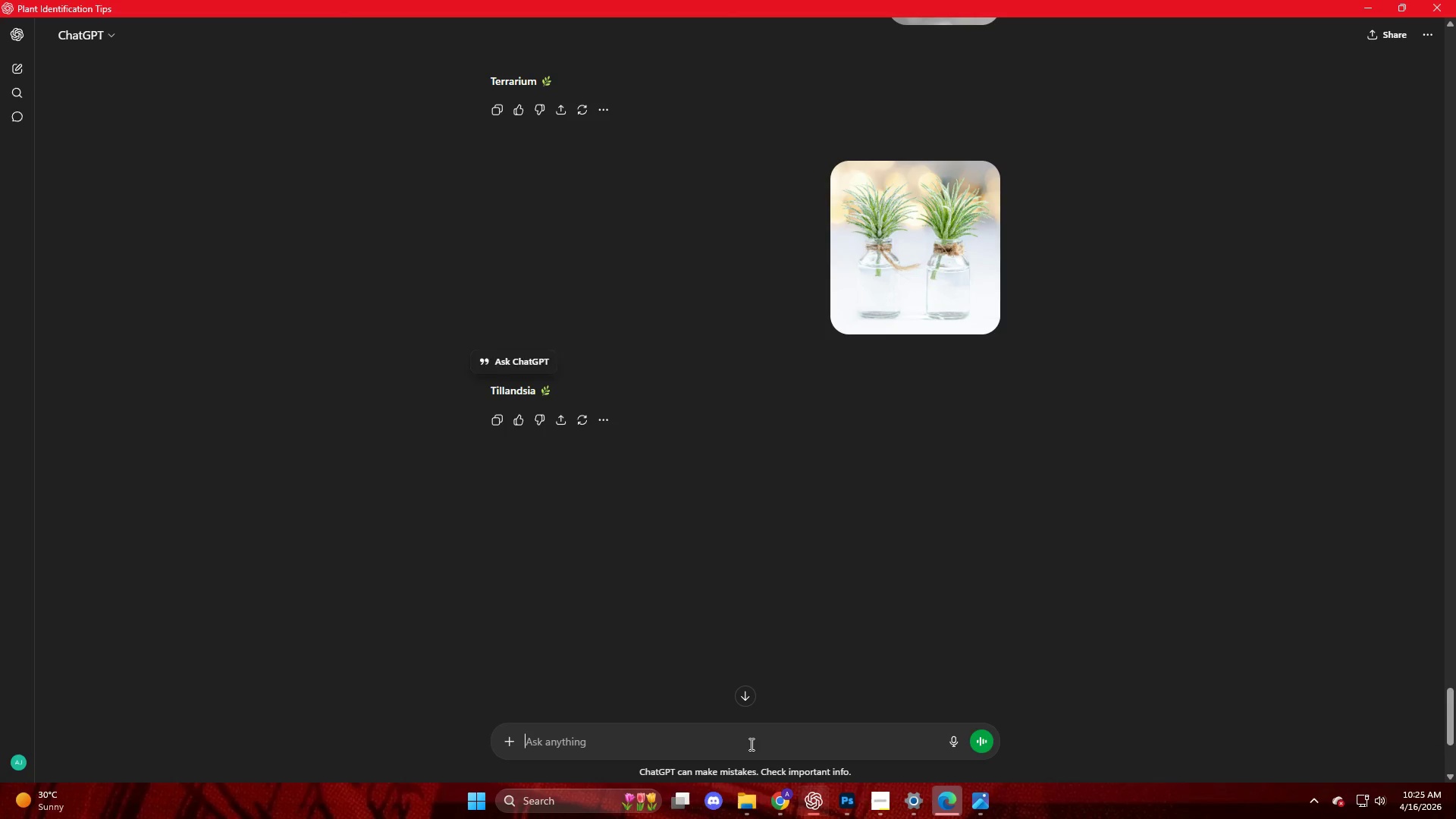 
key(Control+V)
 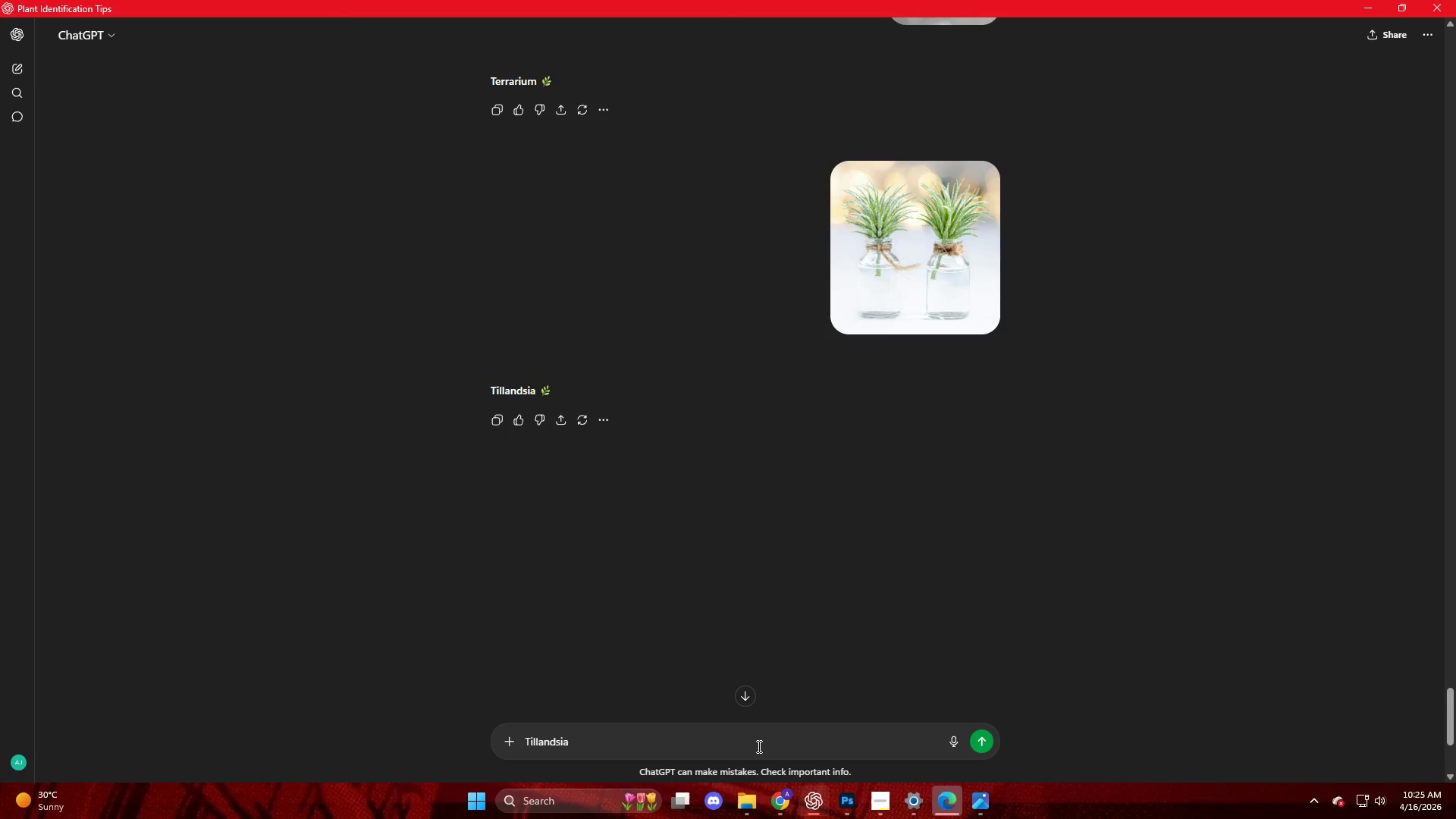 
left_click_drag(start_coordinate=[758, 746], to_coordinate=[227, 758])
 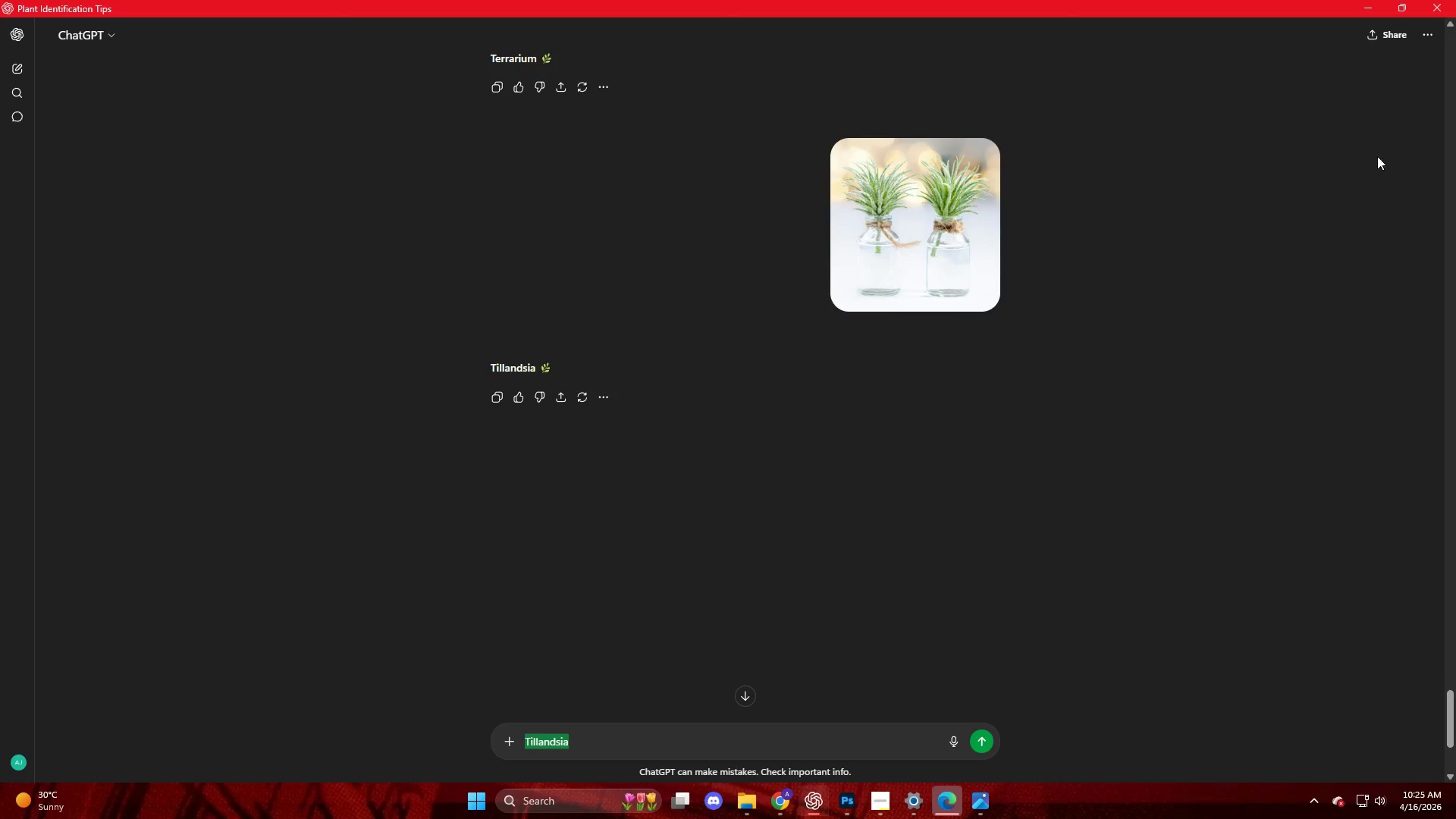 
key(Backspace)
 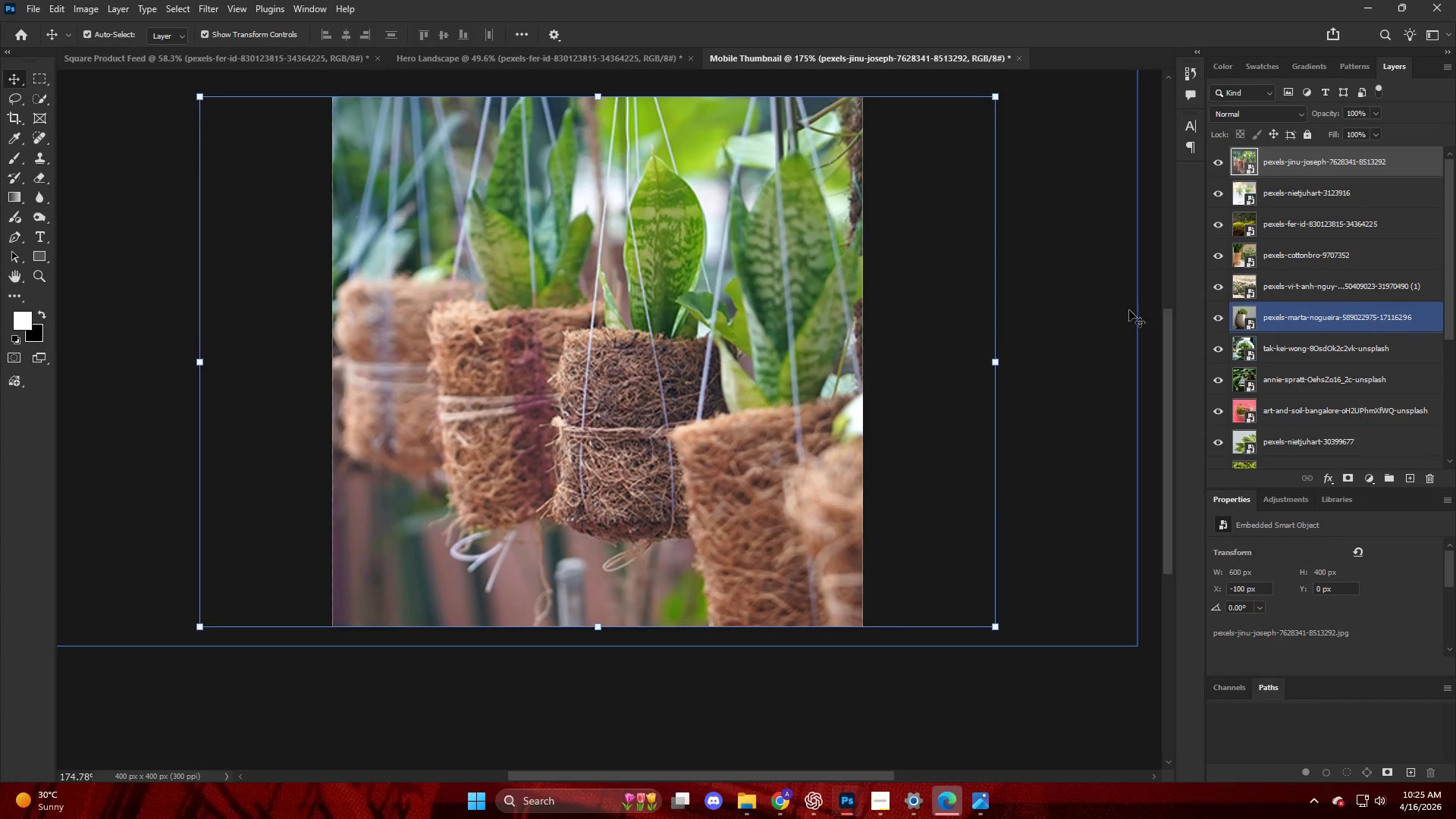 
left_click([1314, 188])
 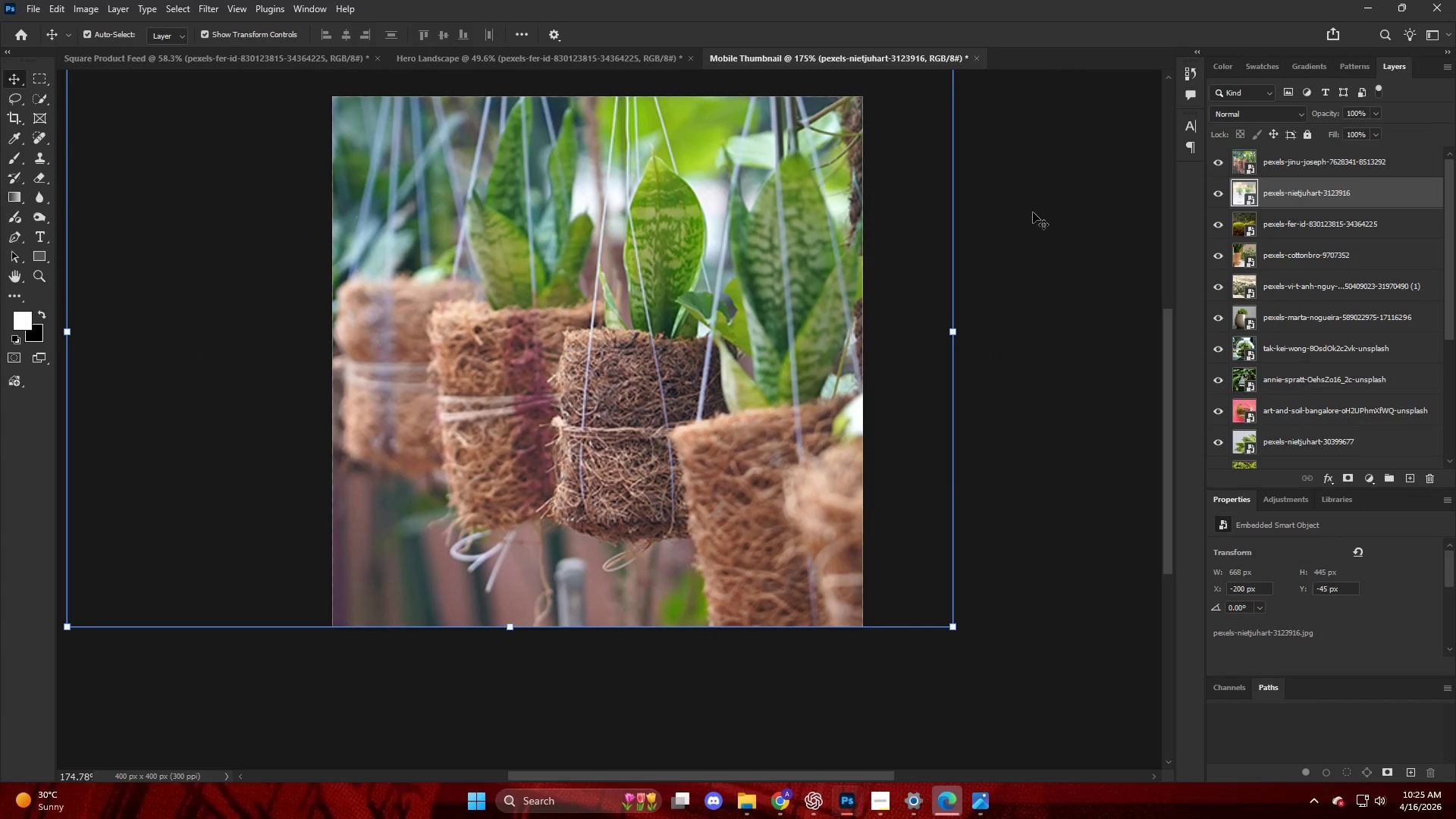 
key(Shift+ShiftLeft)
 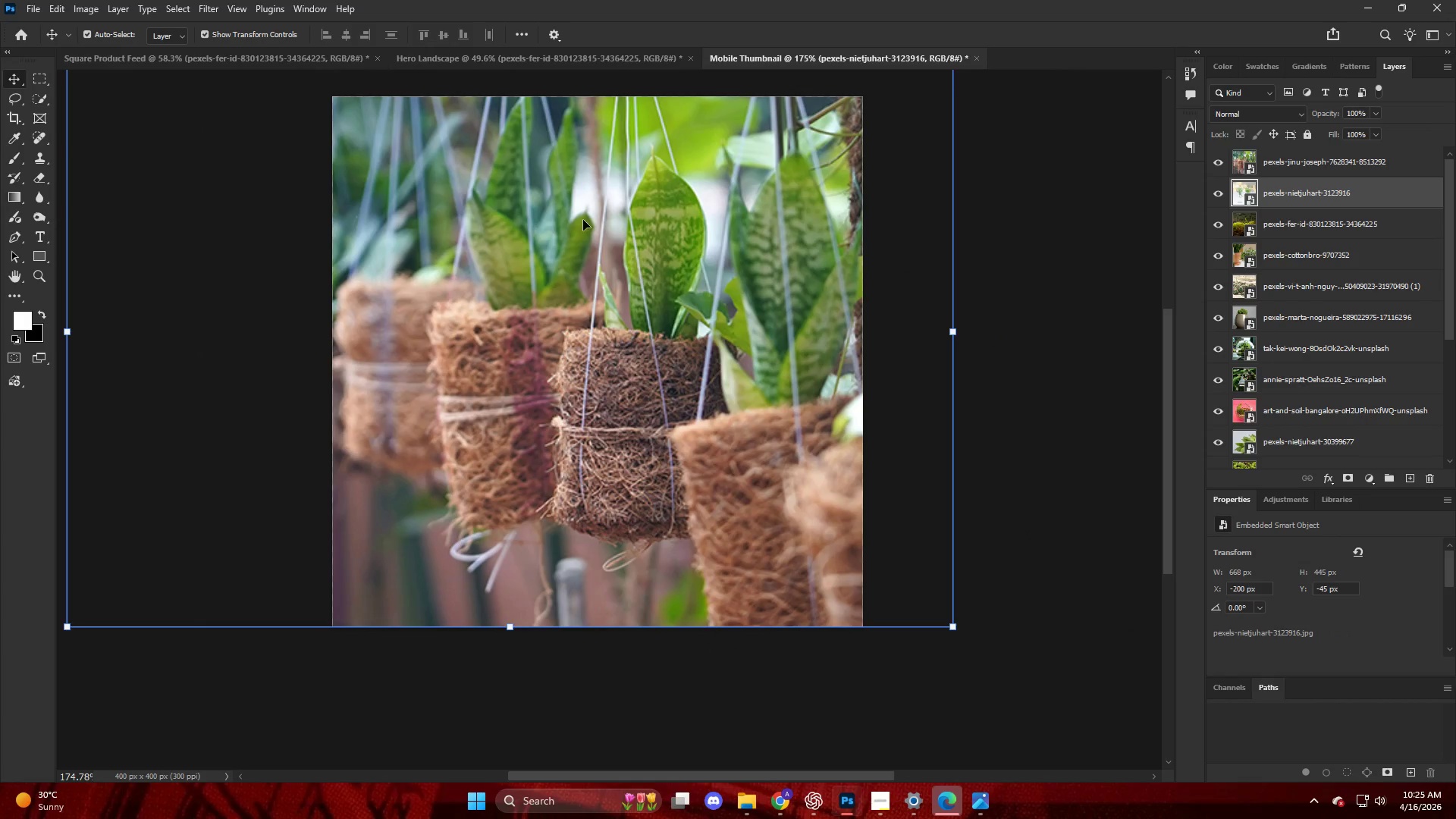 
key(Meta+Shift+MetaLeft)
 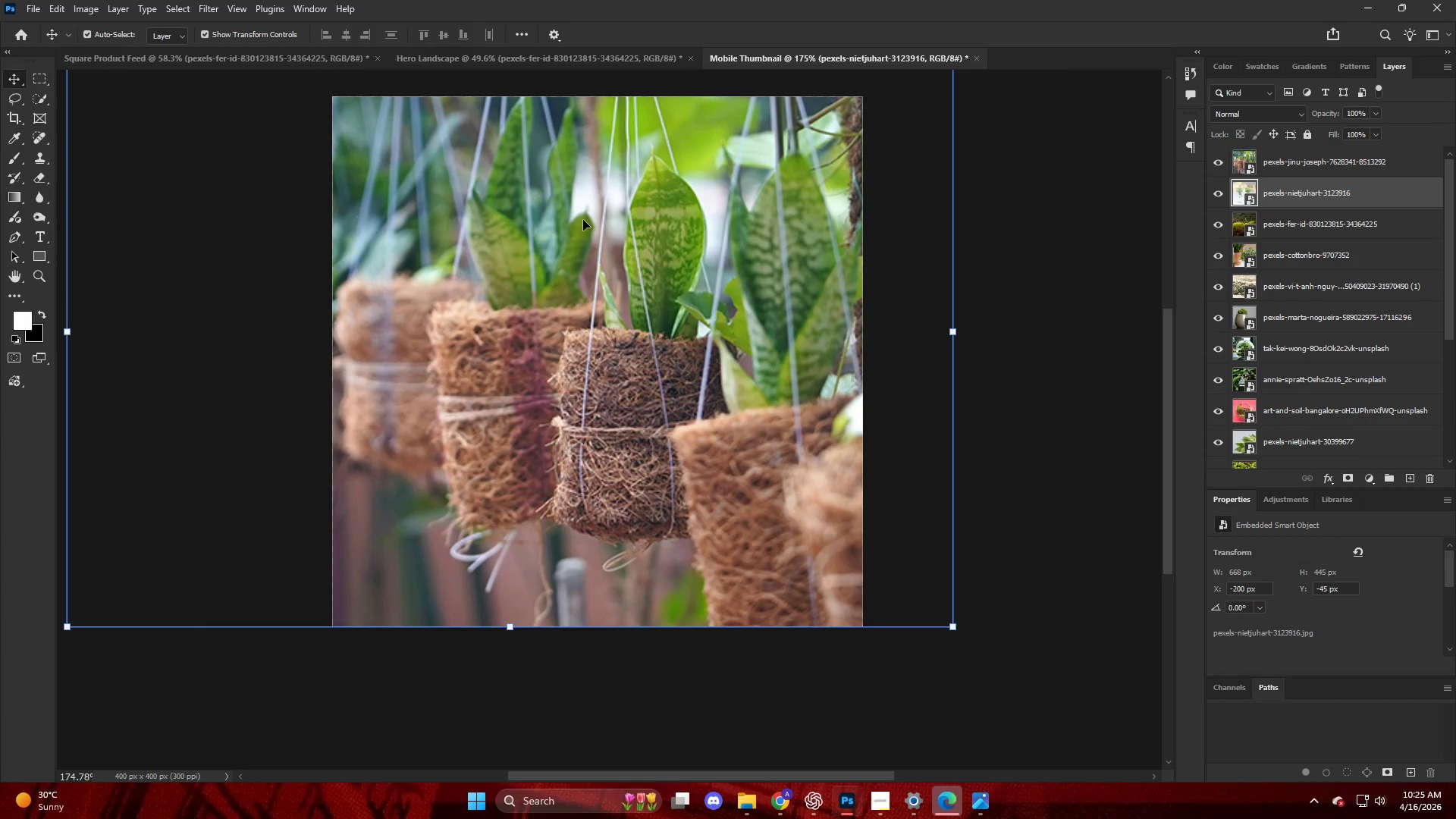 
key(Meta+Shift+S)
 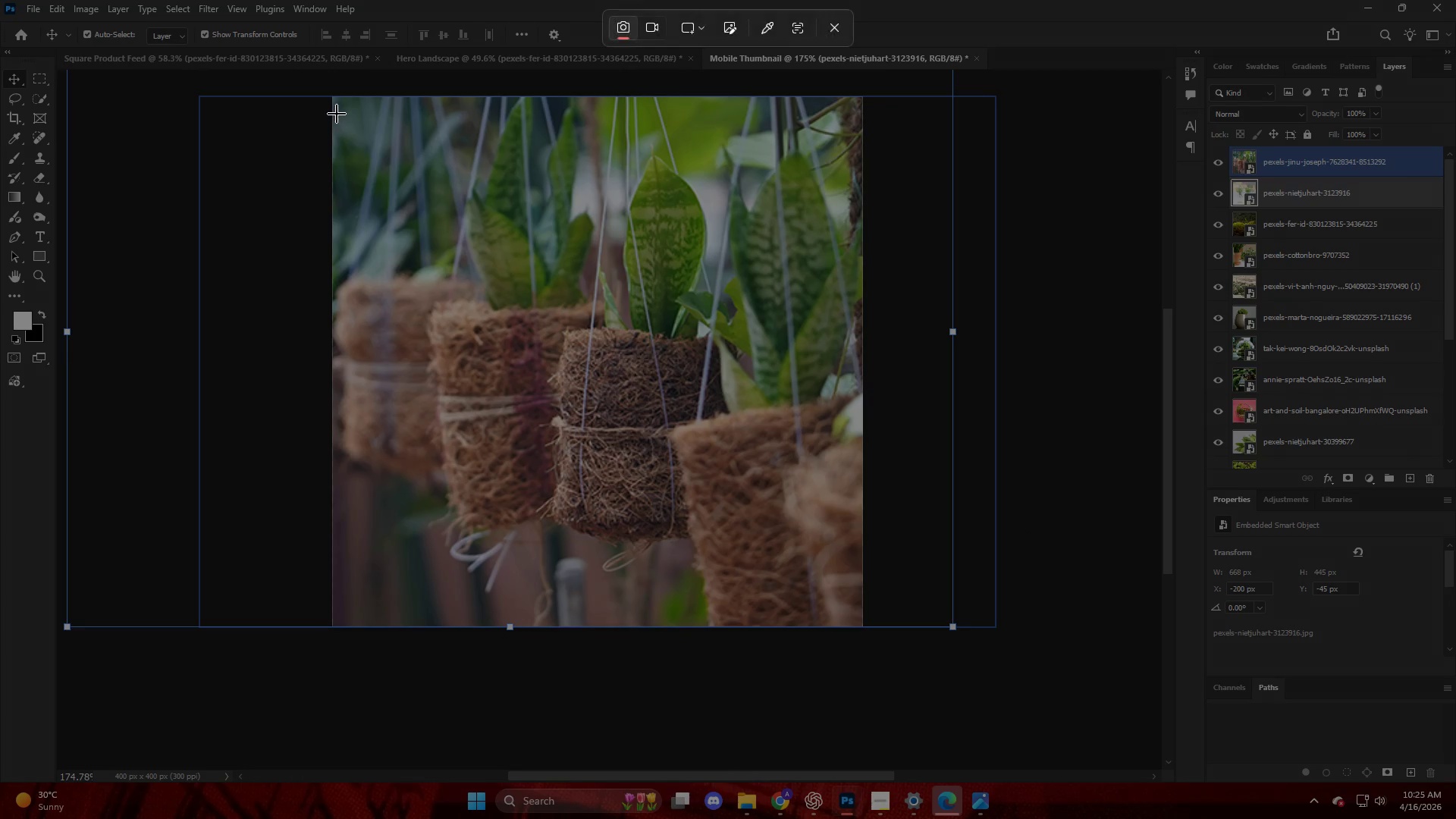 
left_click_drag(start_coordinate=[353, 101], to_coordinate=[858, 613])
 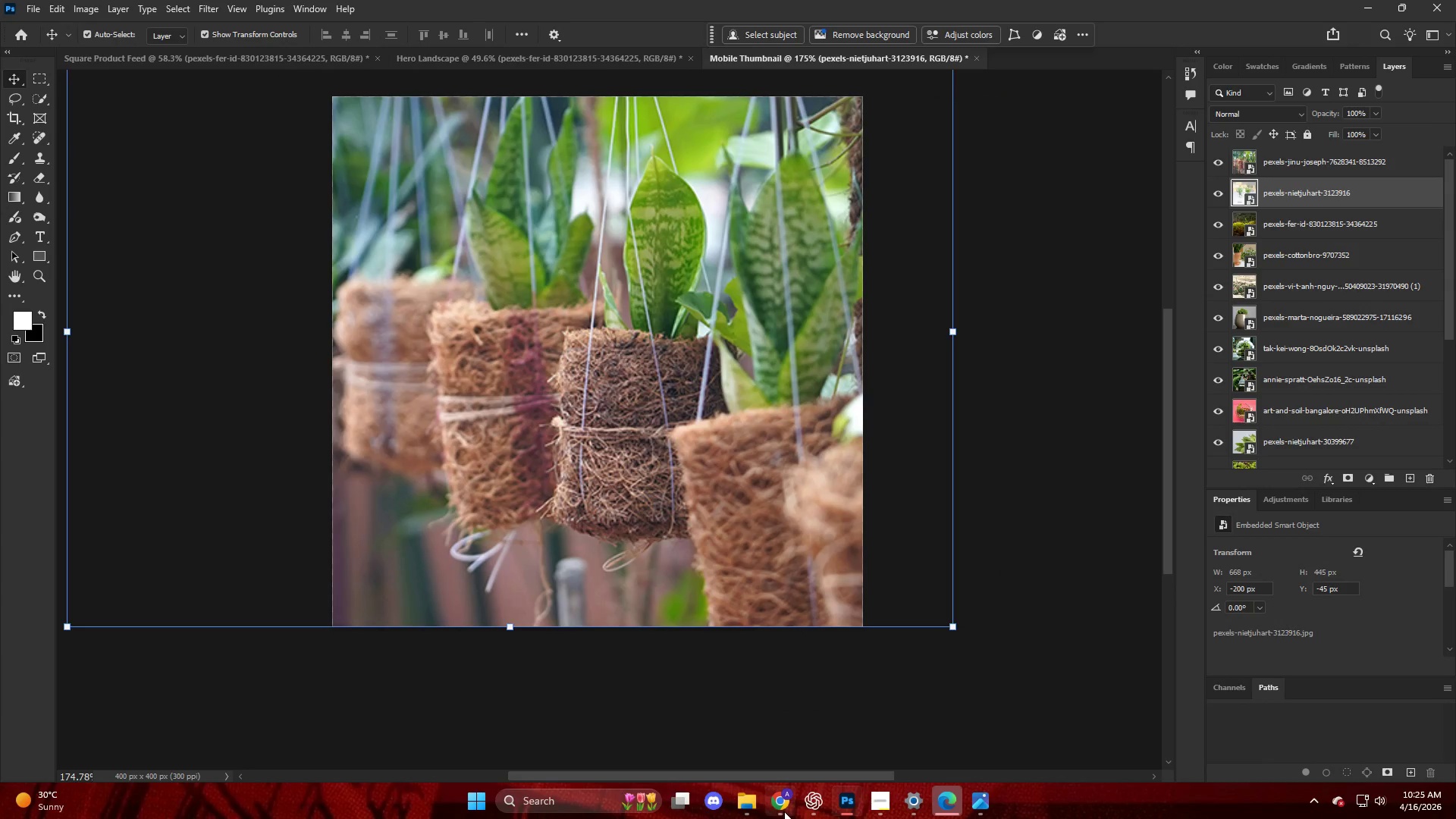 
left_click([819, 808])
 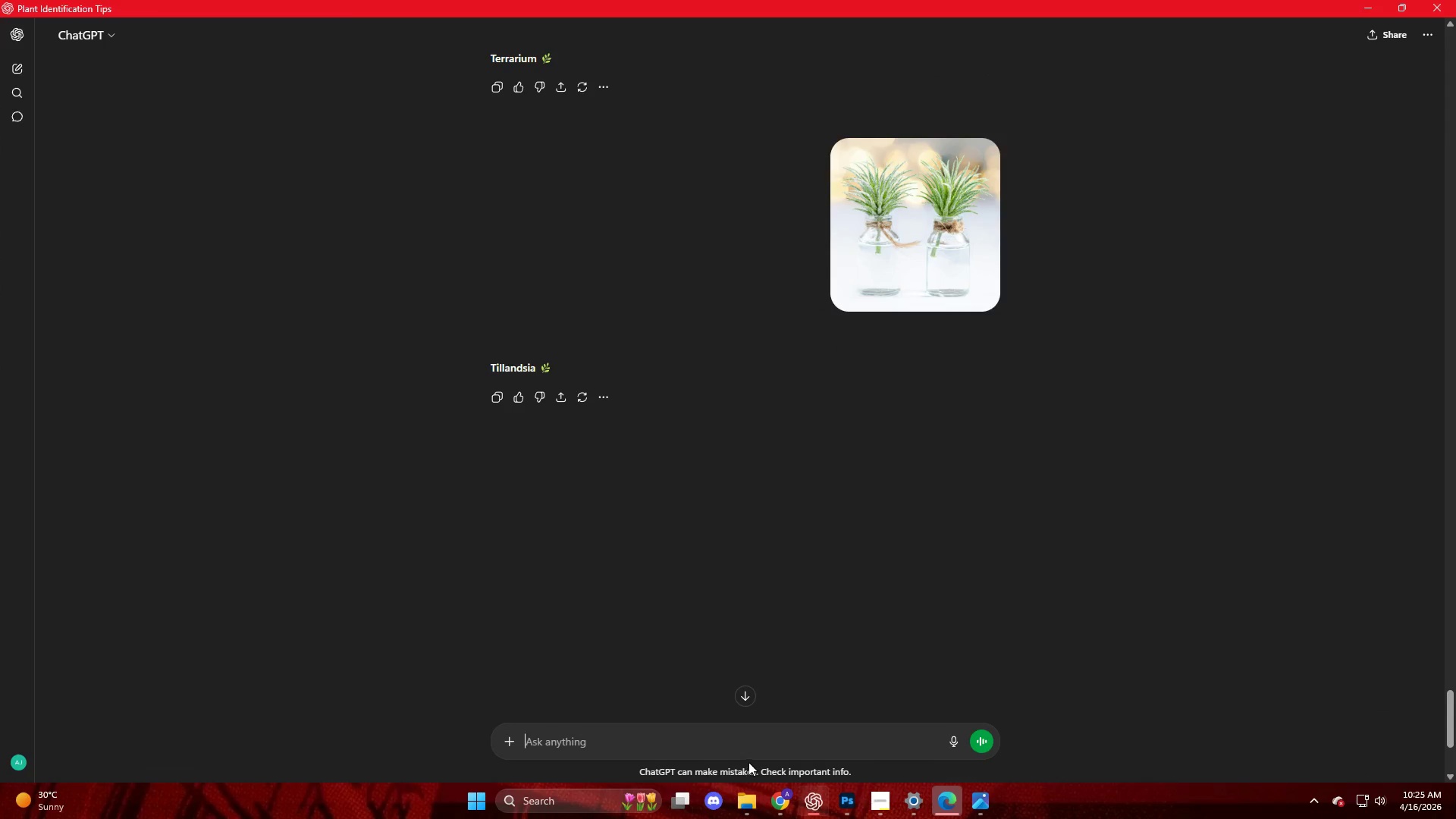 
left_click([747, 746])
 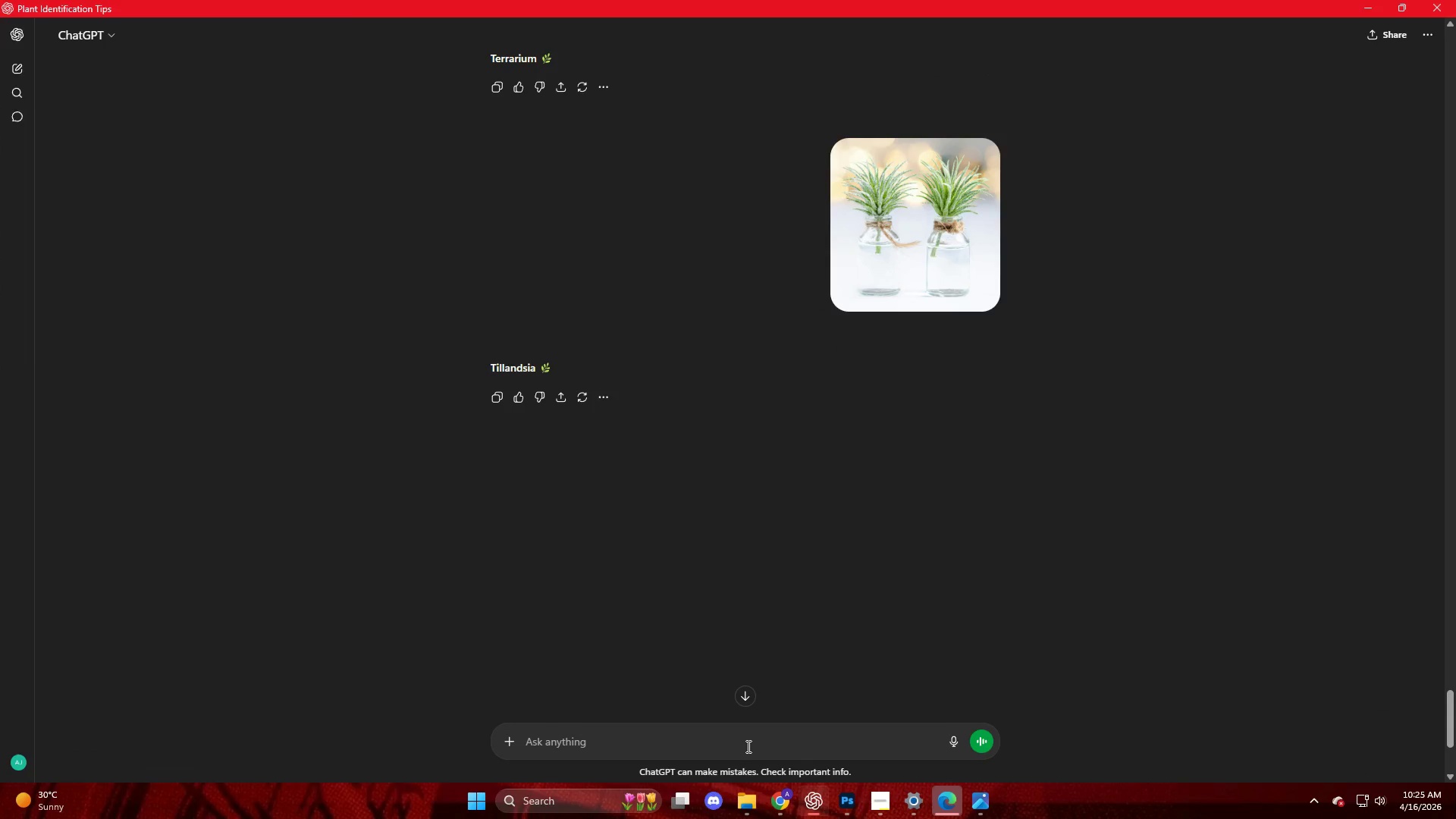 
key(Control+V)
 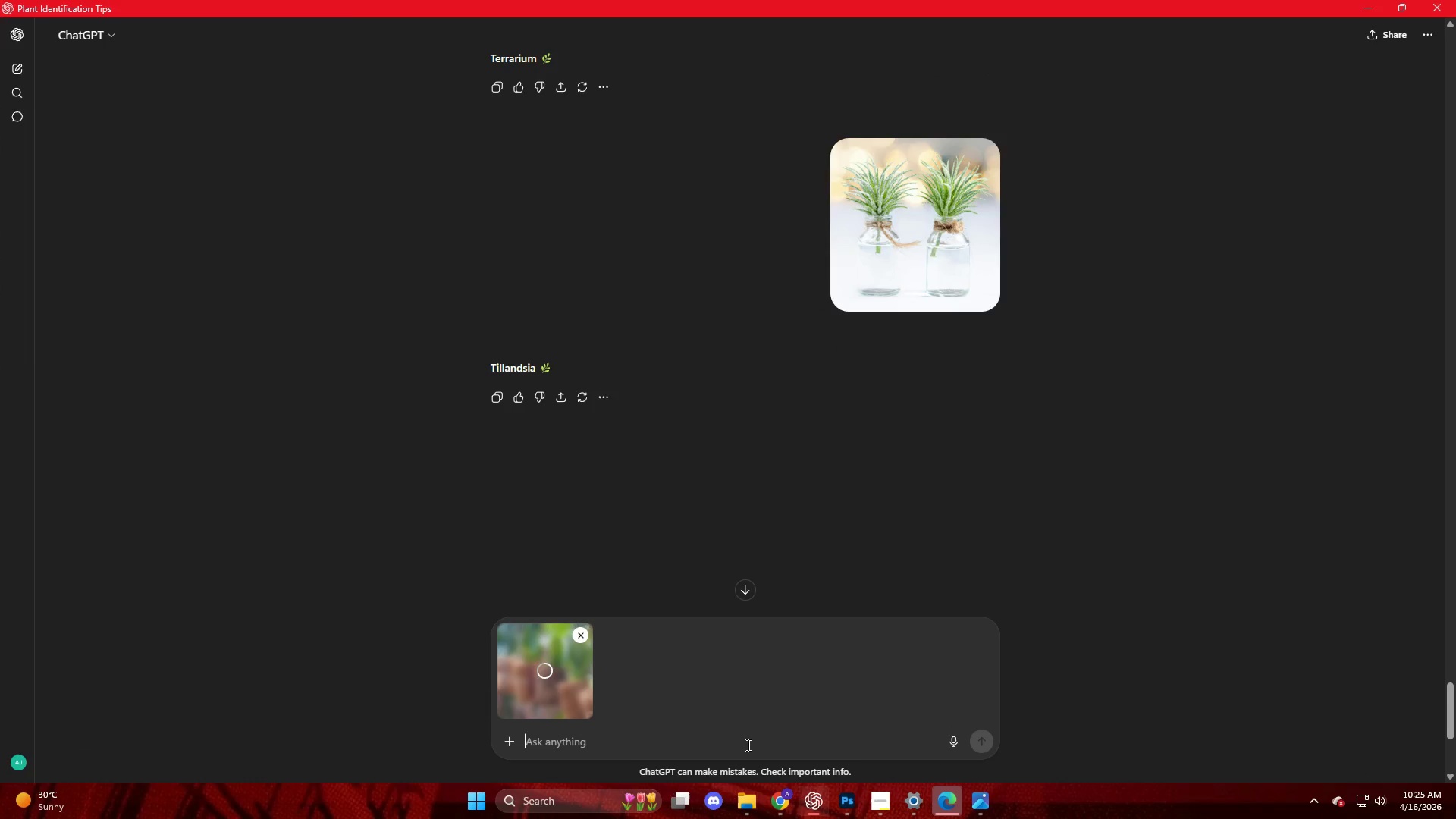 
key(NumpadEnter)
 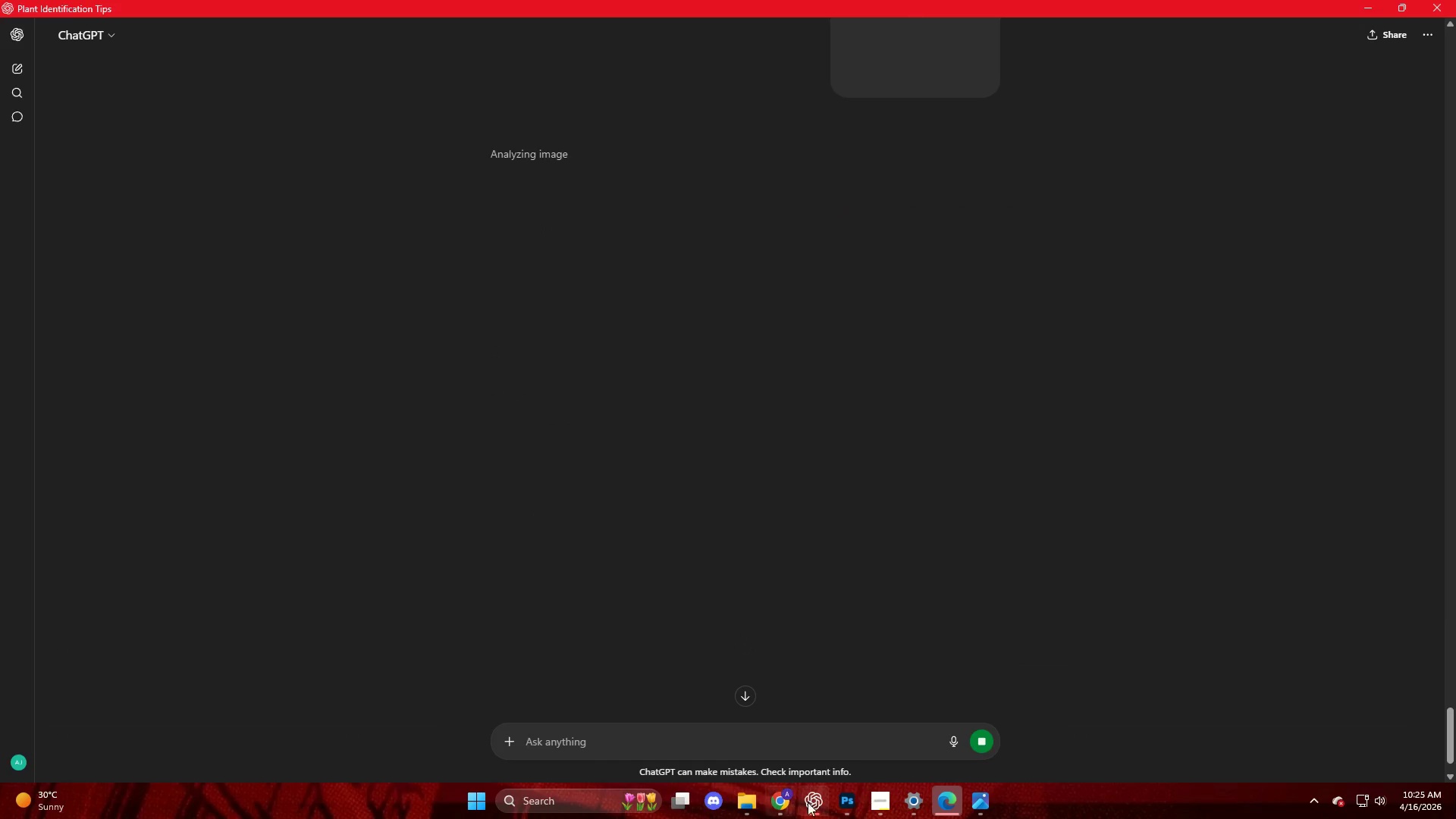 
left_click([841, 804])
 